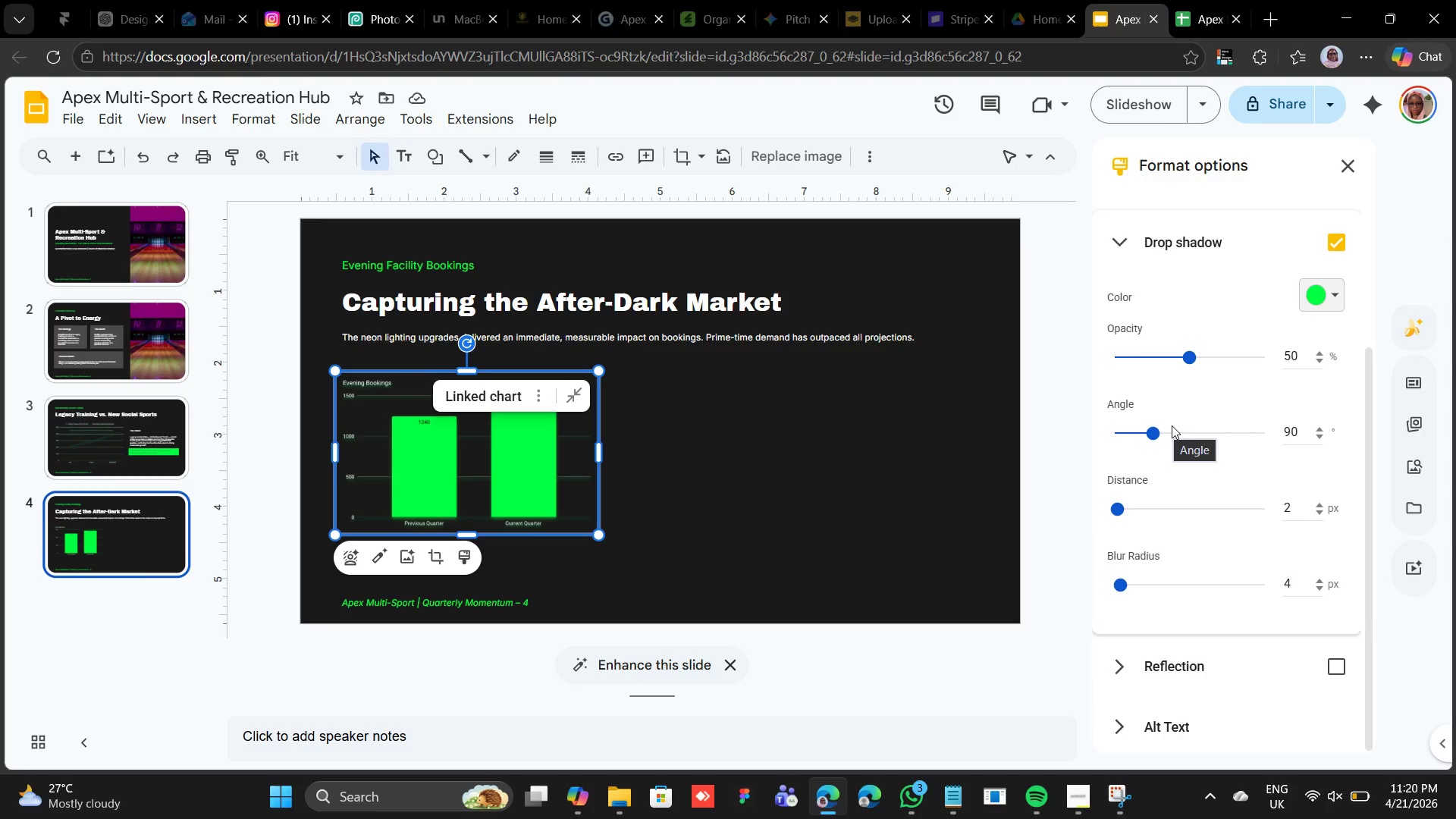 
wait(7.75)
 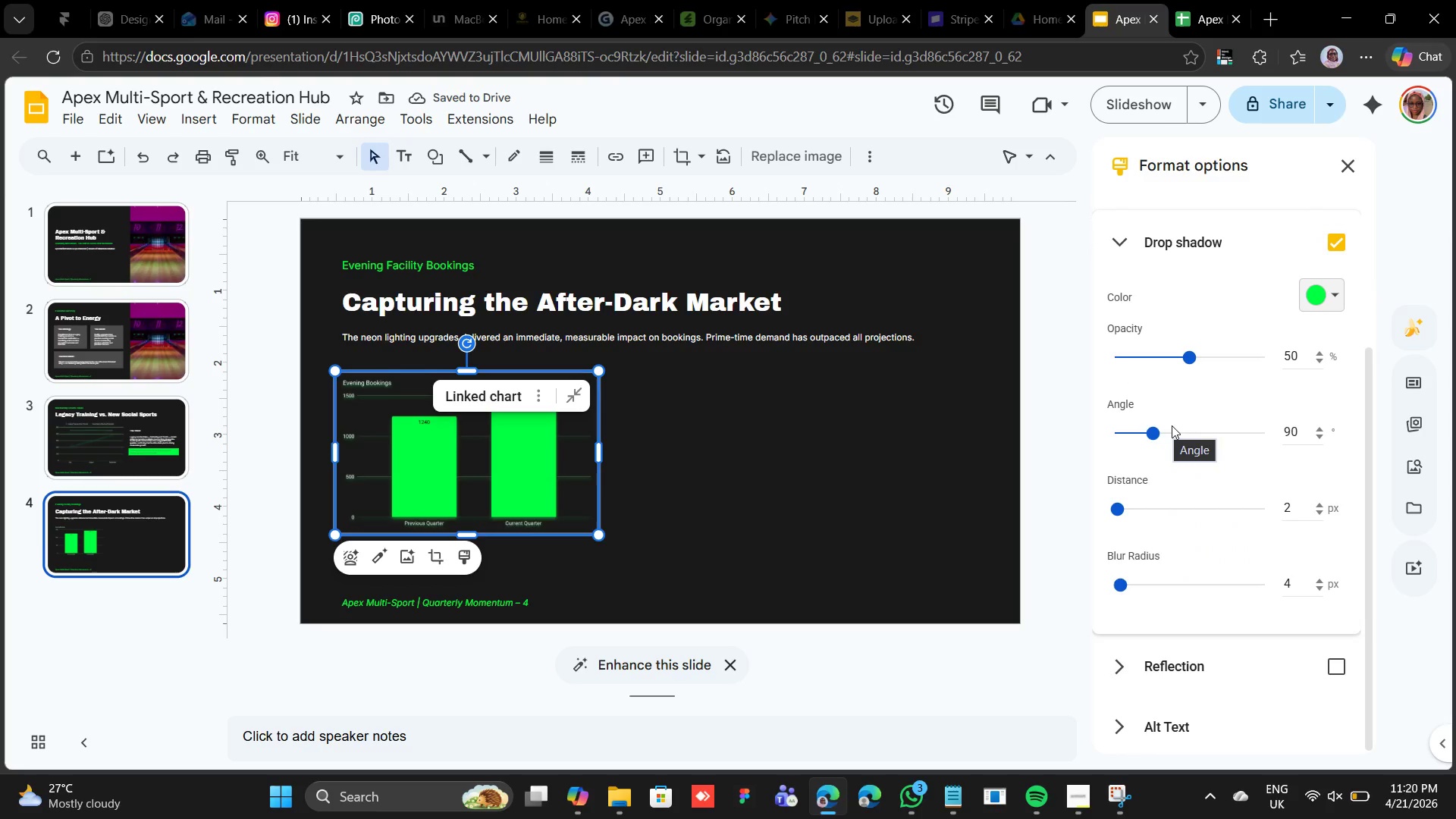 
left_click([1291, 574])
 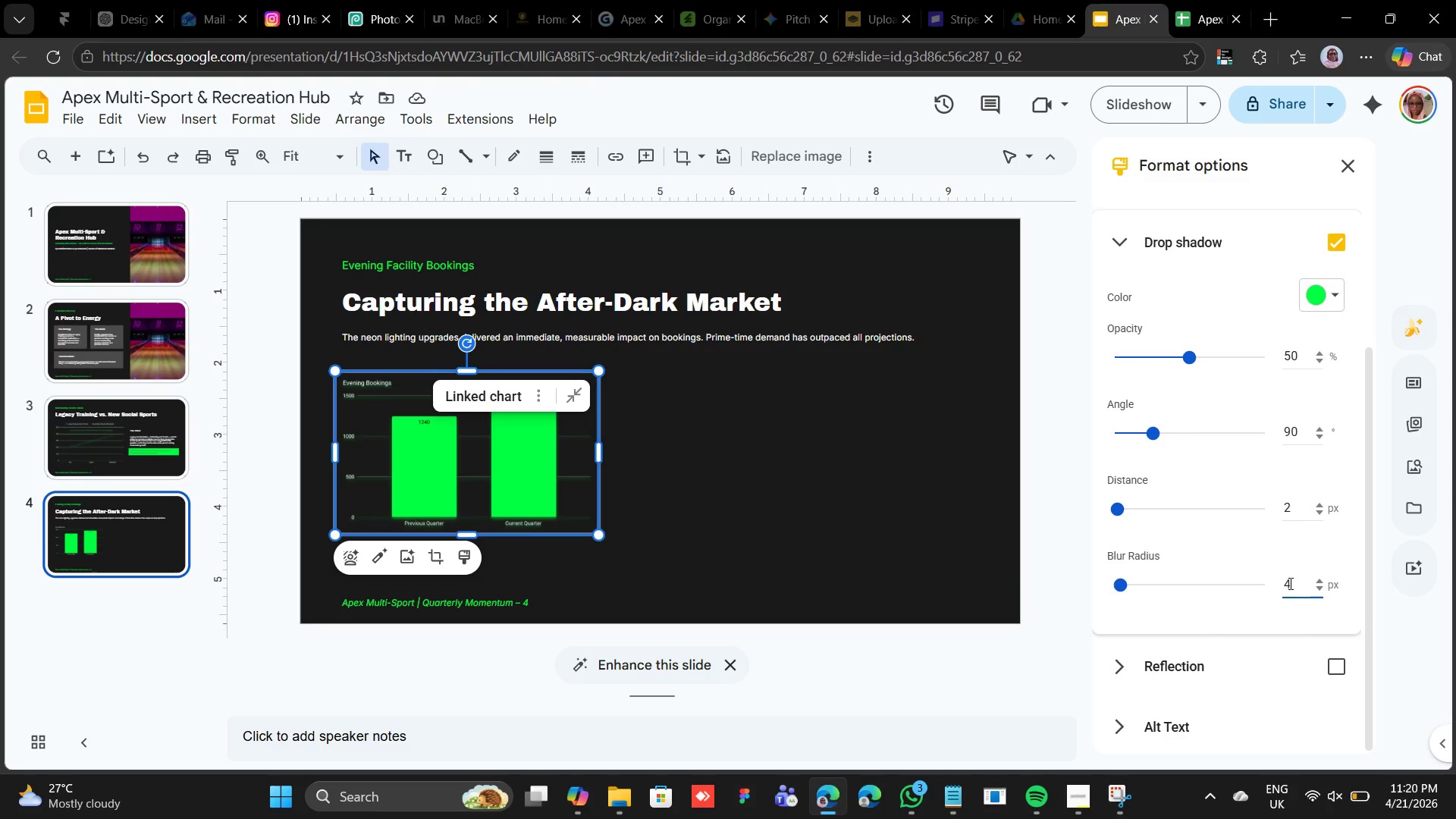 
left_click([1289, 583])
 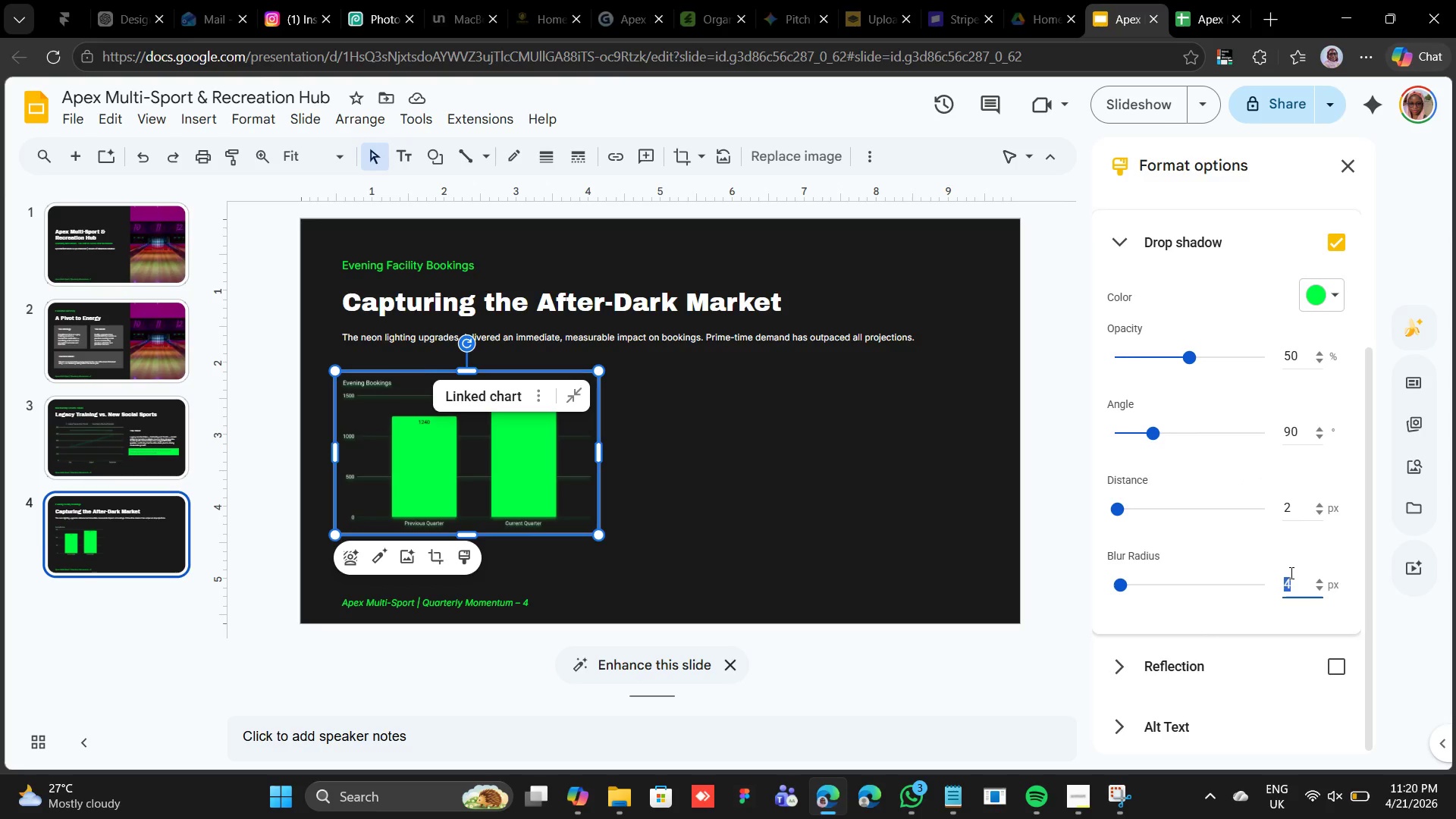 
key(8)
 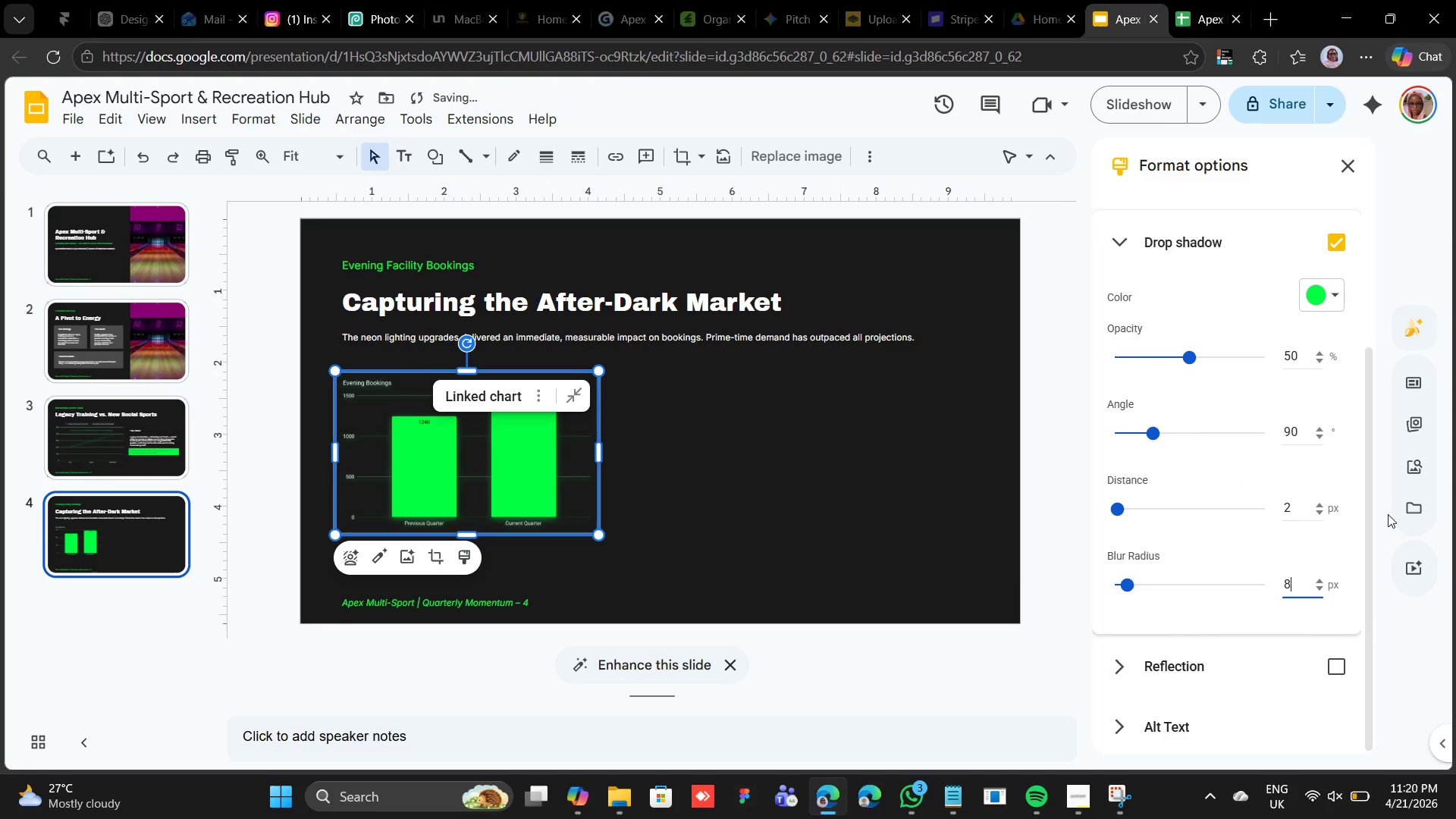 
scroll: coordinate [1288, 504], scroll_direction: down, amount: 1.0
 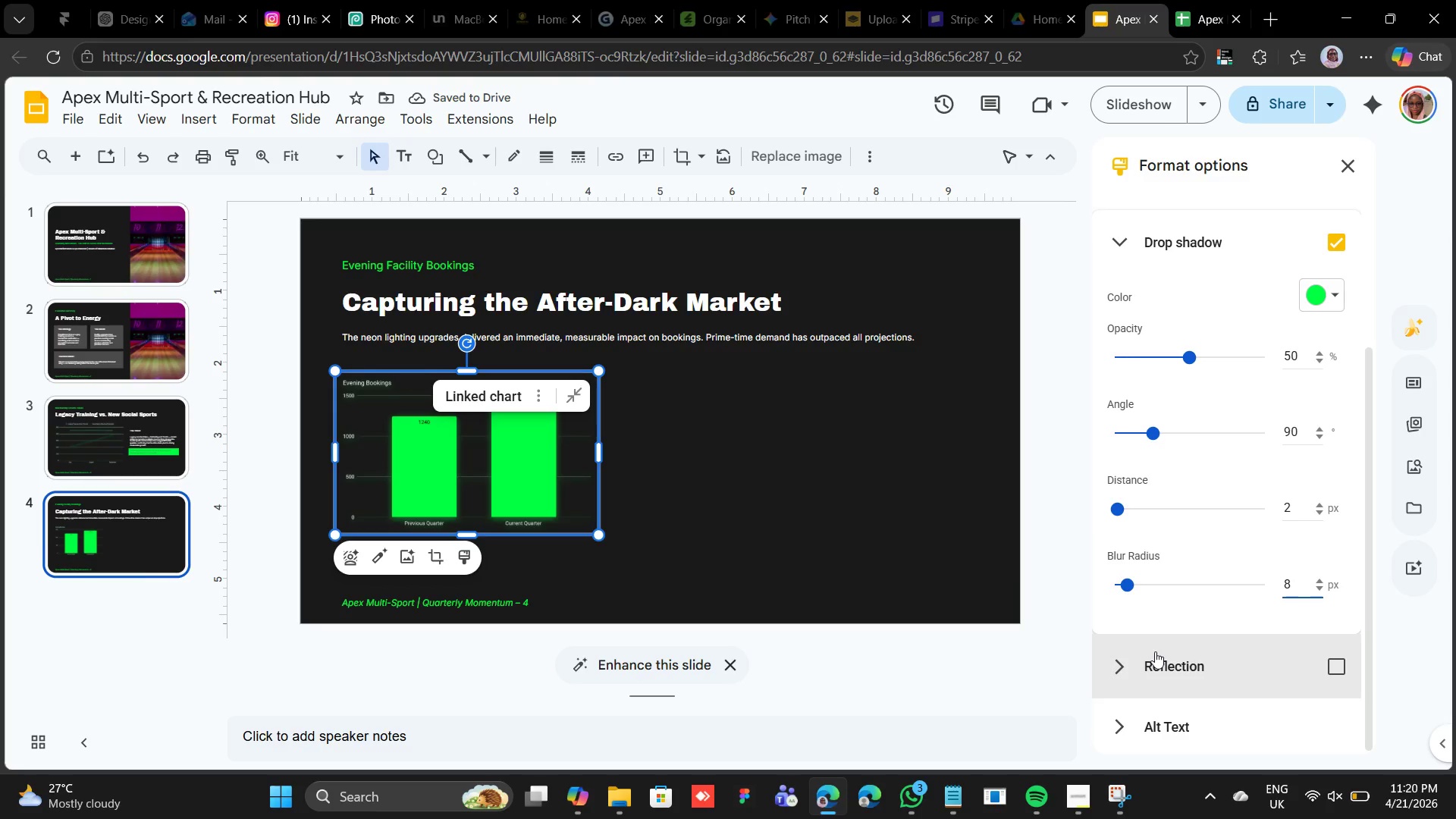 
scroll: coordinate [1155, 647], scroll_direction: up, amount: 3.0
 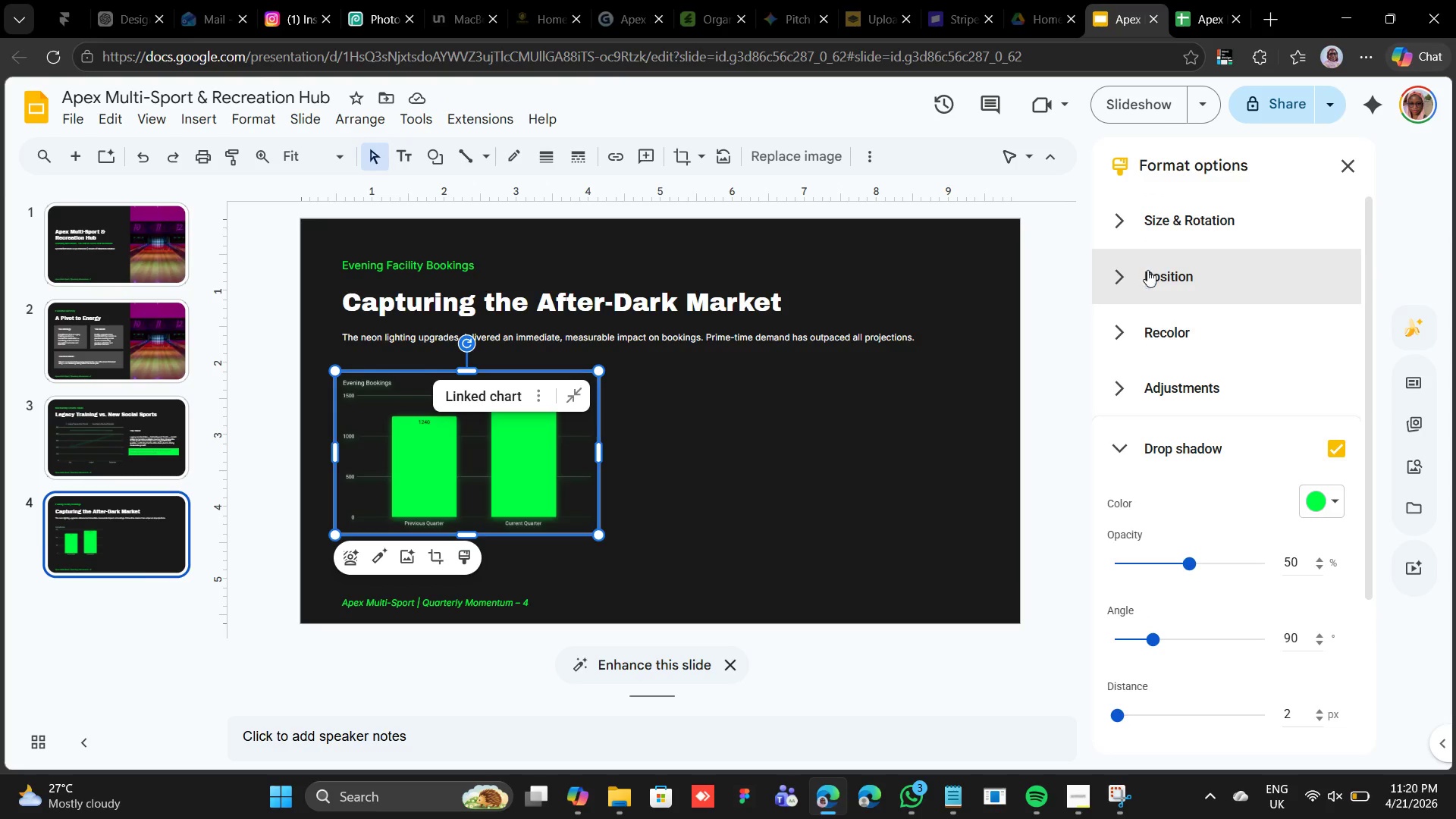 
scroll: coordinate [1143, 504], scroll_direction: down, amount: 4.0
 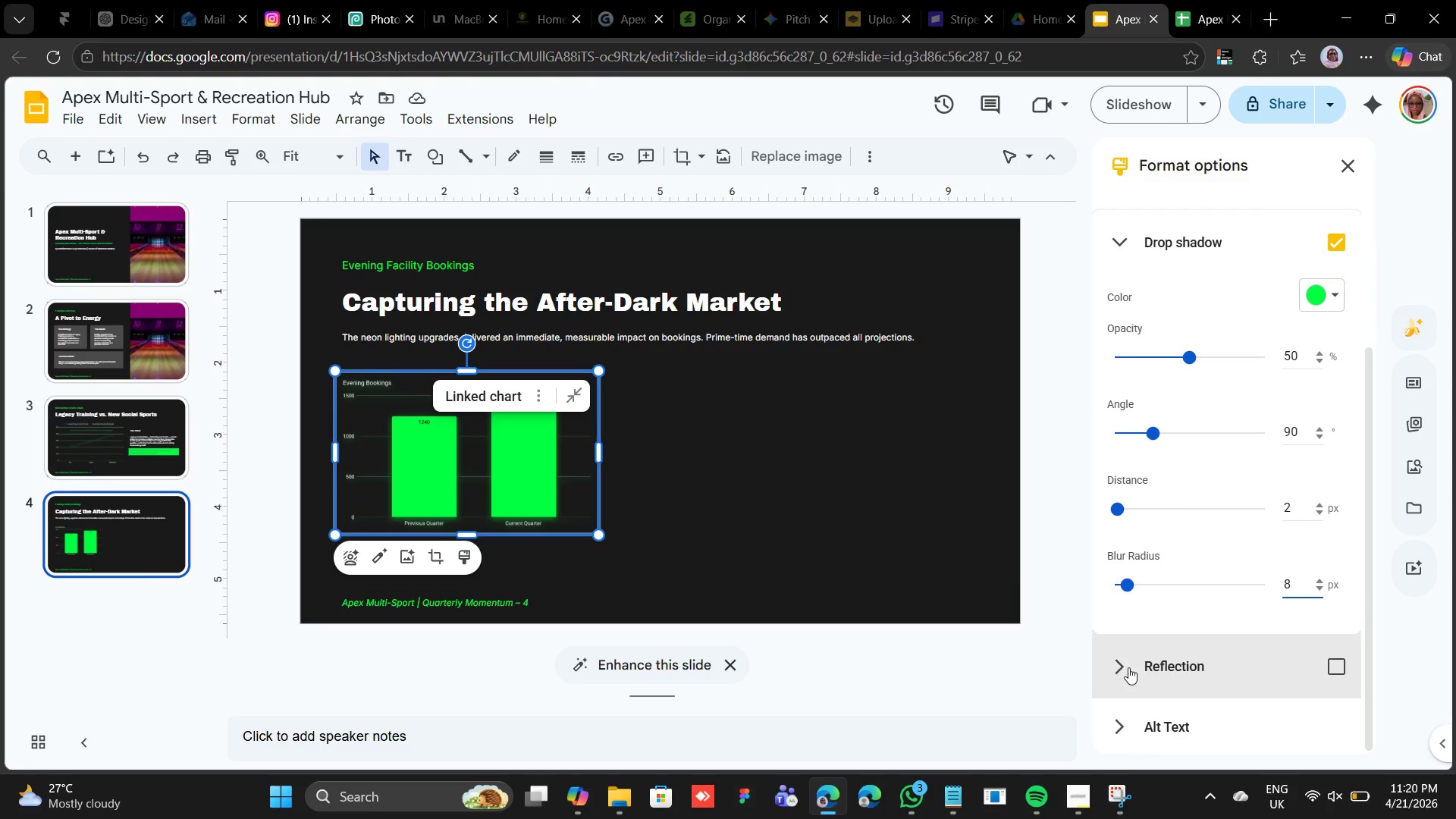 
left_click([1123, 666])
 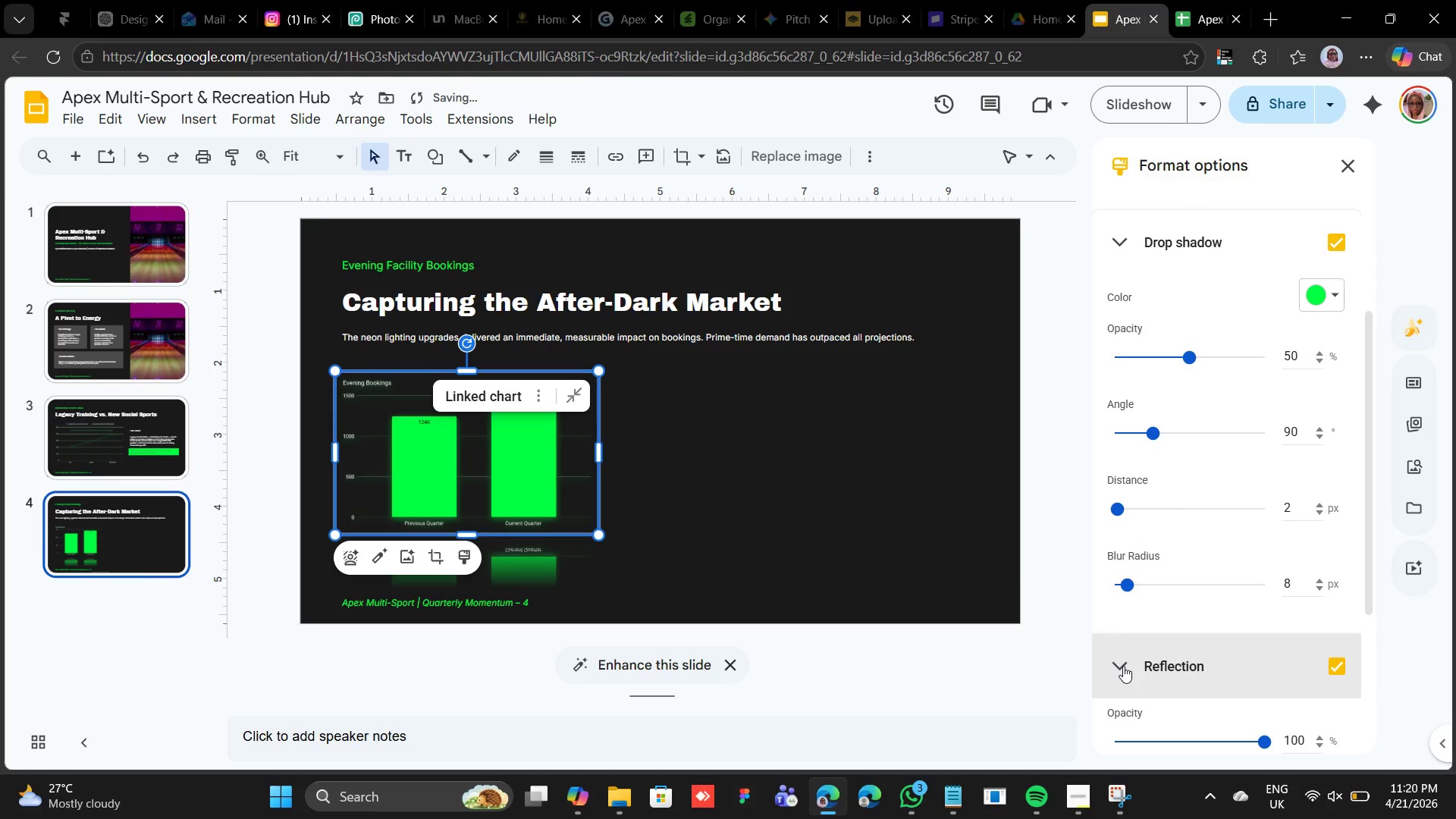 
scroll: coordinate [1123, 666], scroll_direction: down, amount: 4.0
 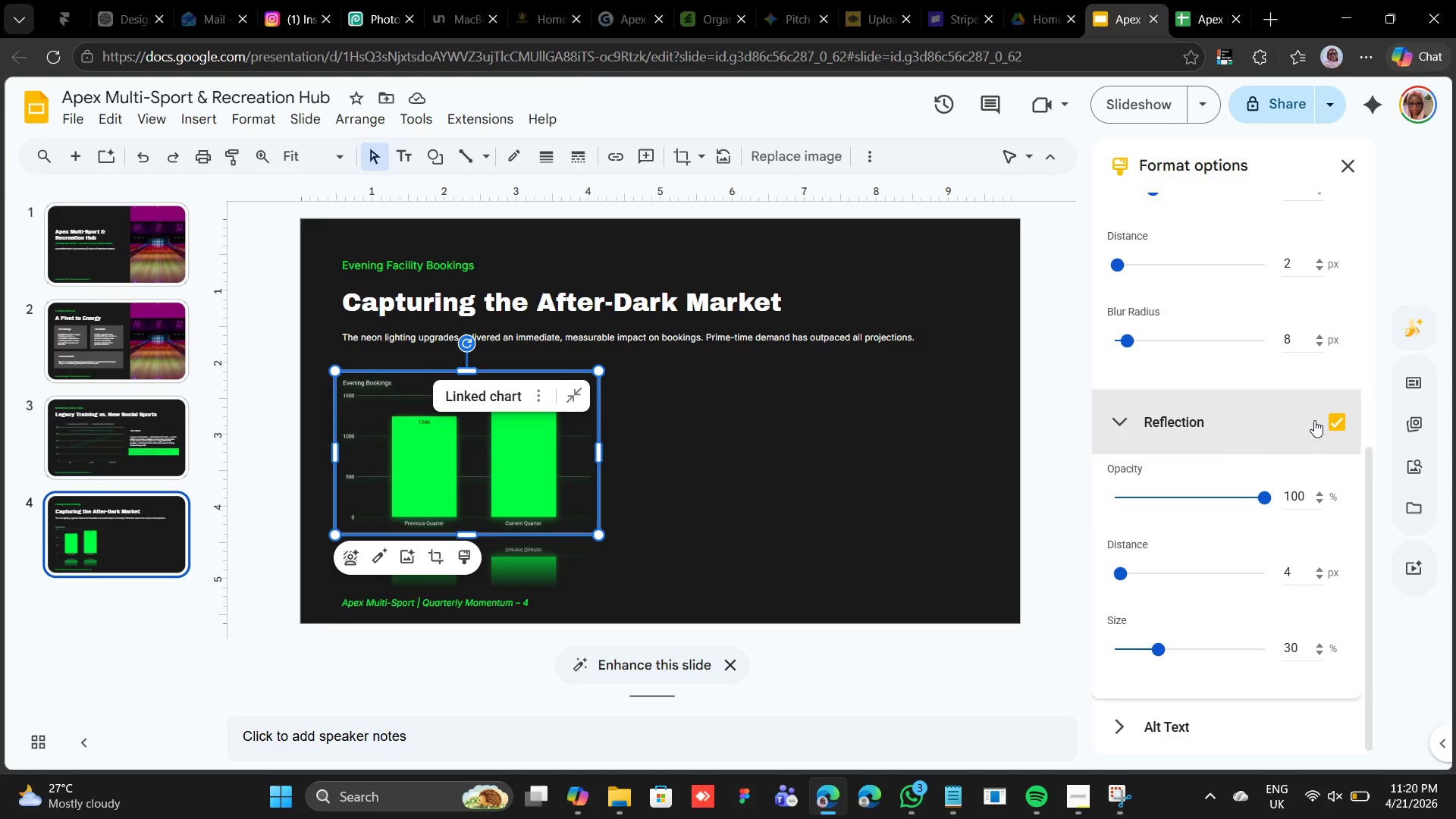 
wait(15.28)
 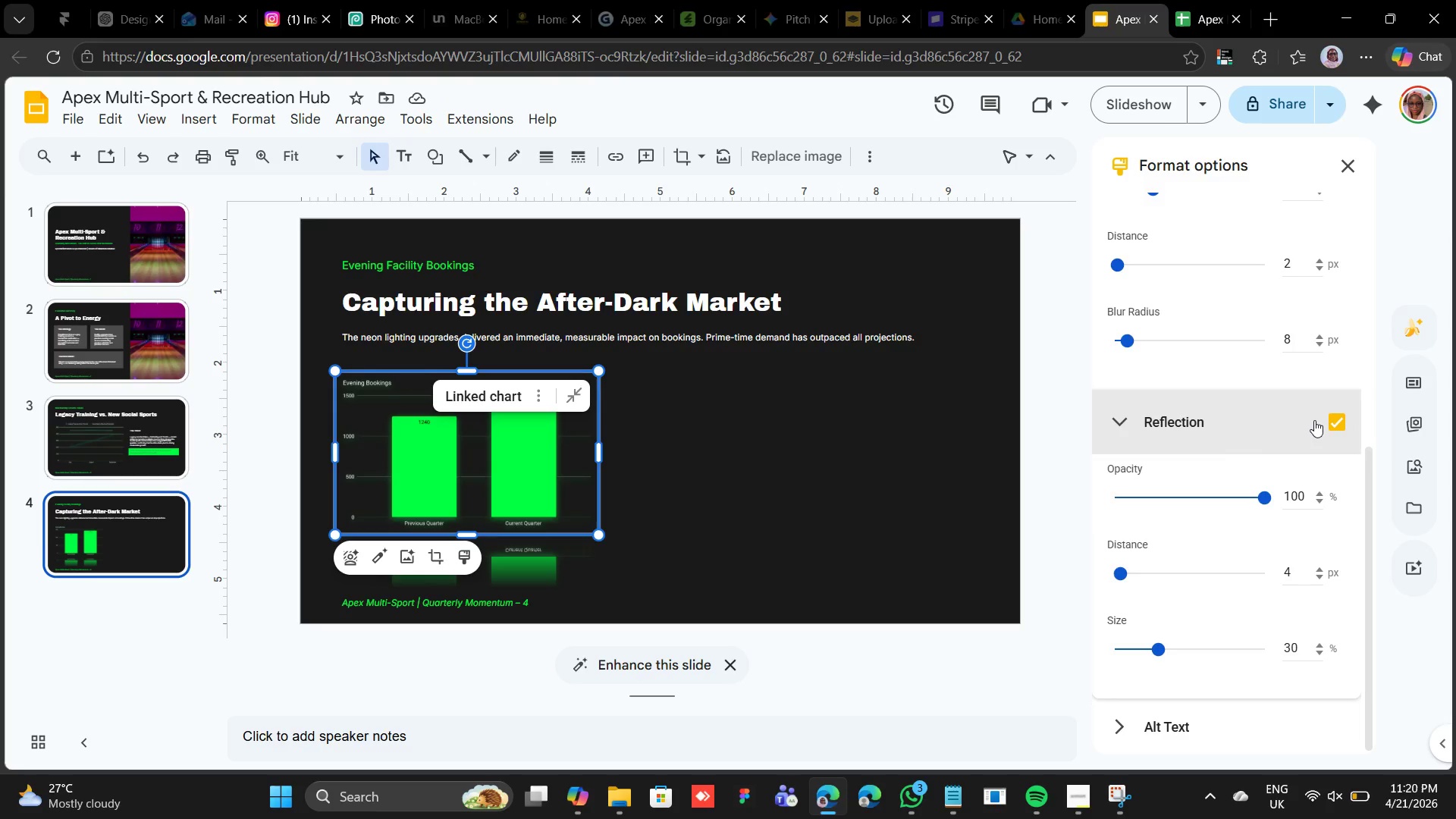 
left_click([1342, 413])
 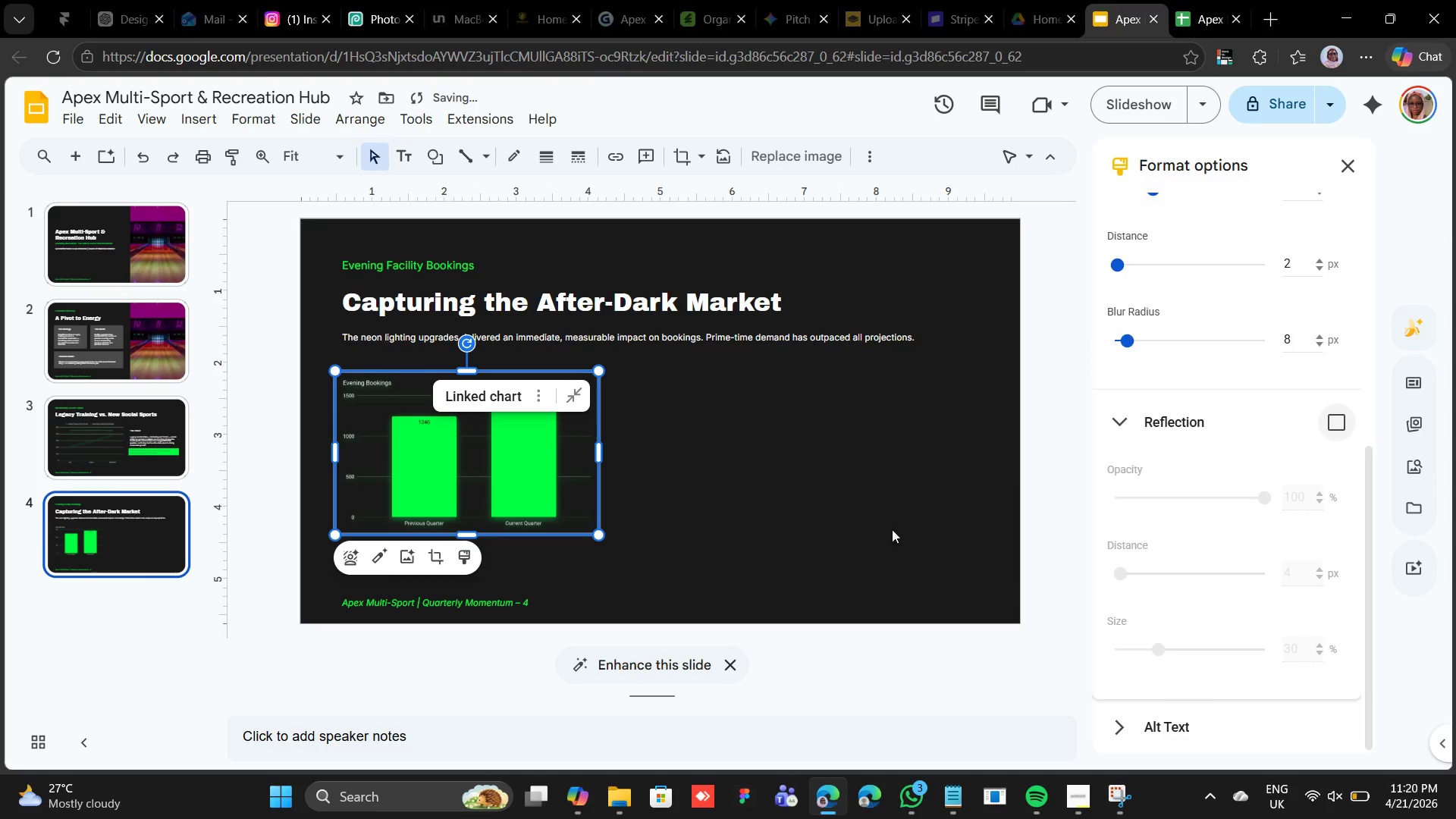 
left_click([783, 526])
 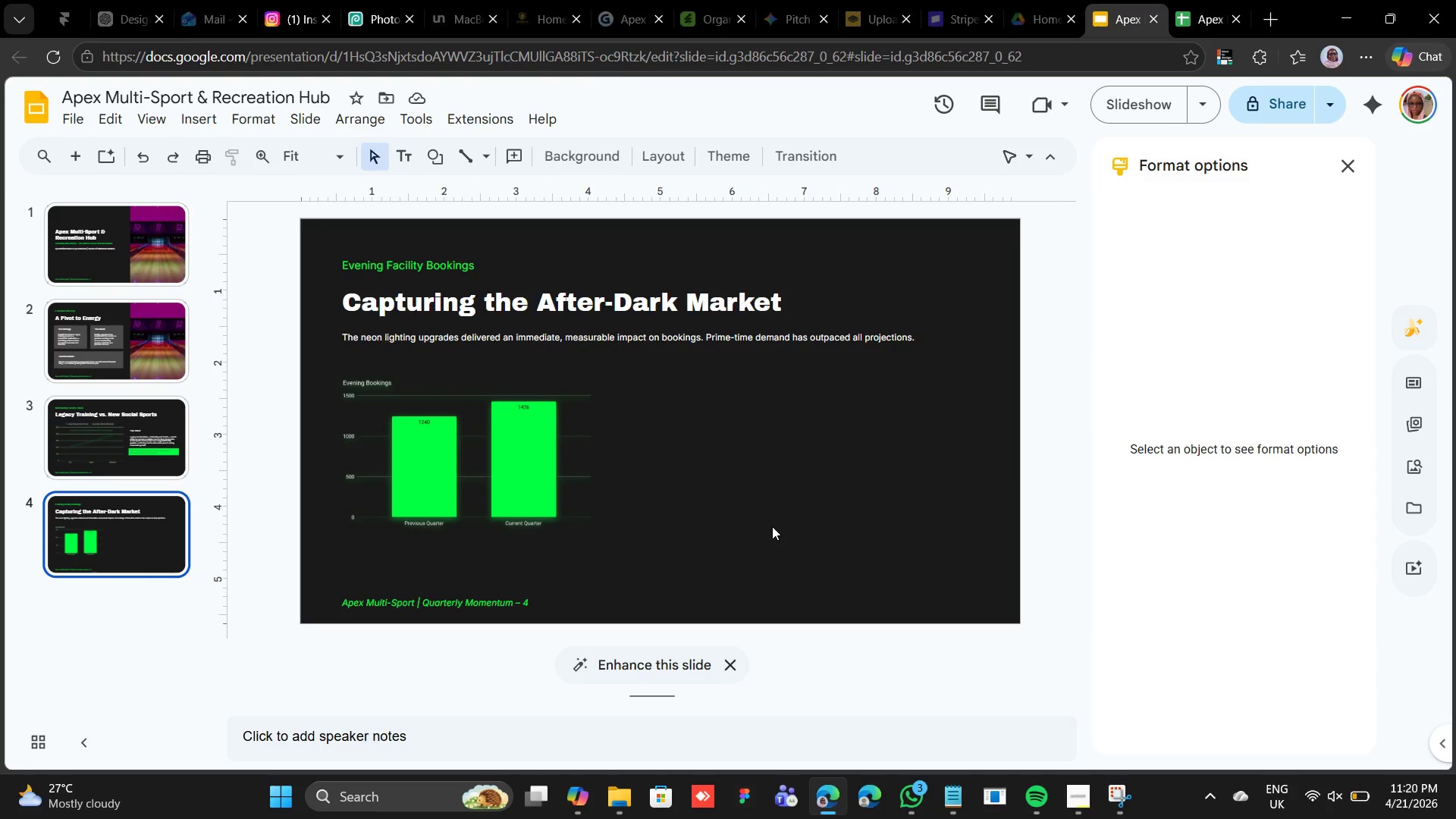 
wait(13.66)
 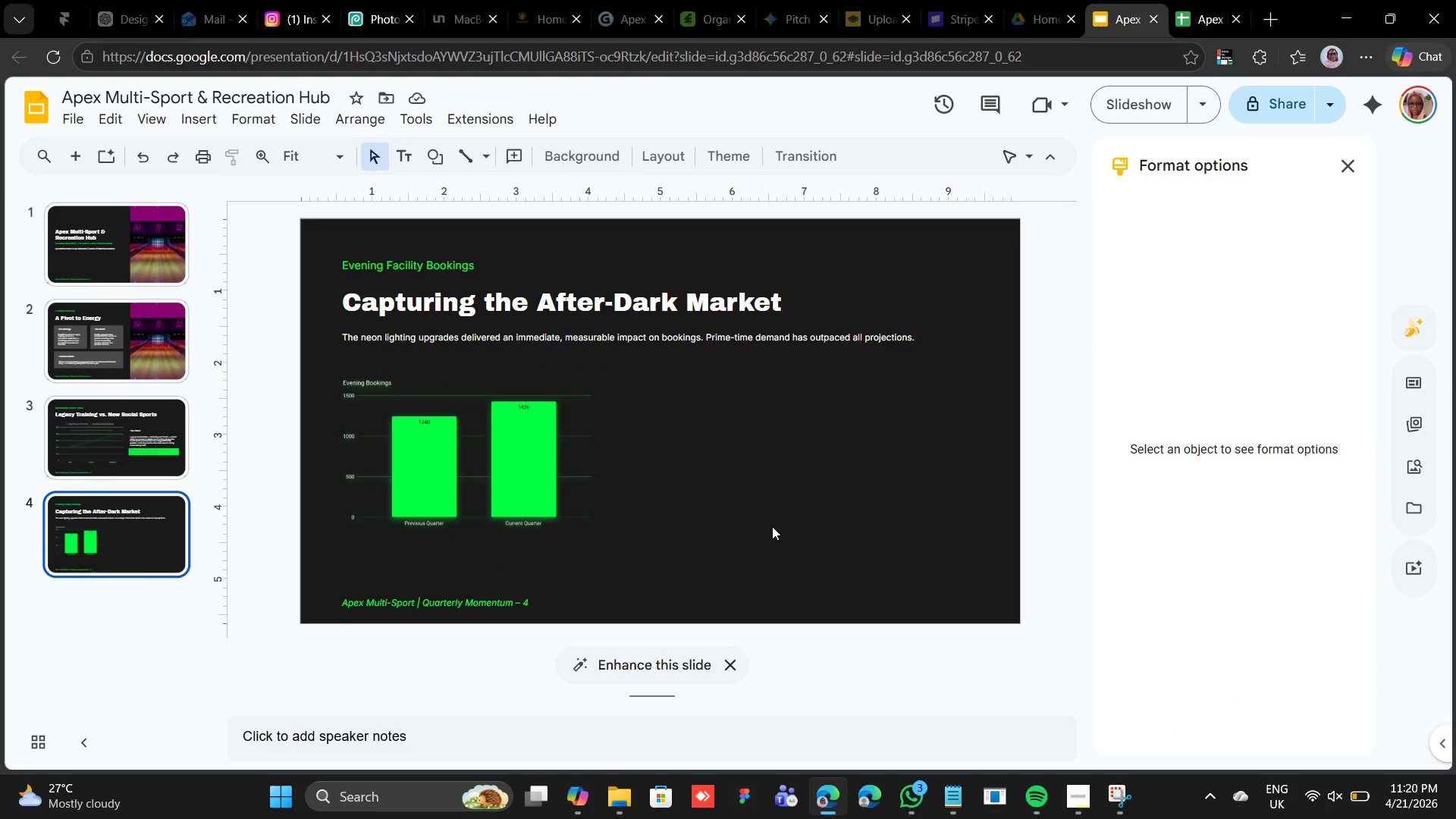 
left_click([476, 506])
 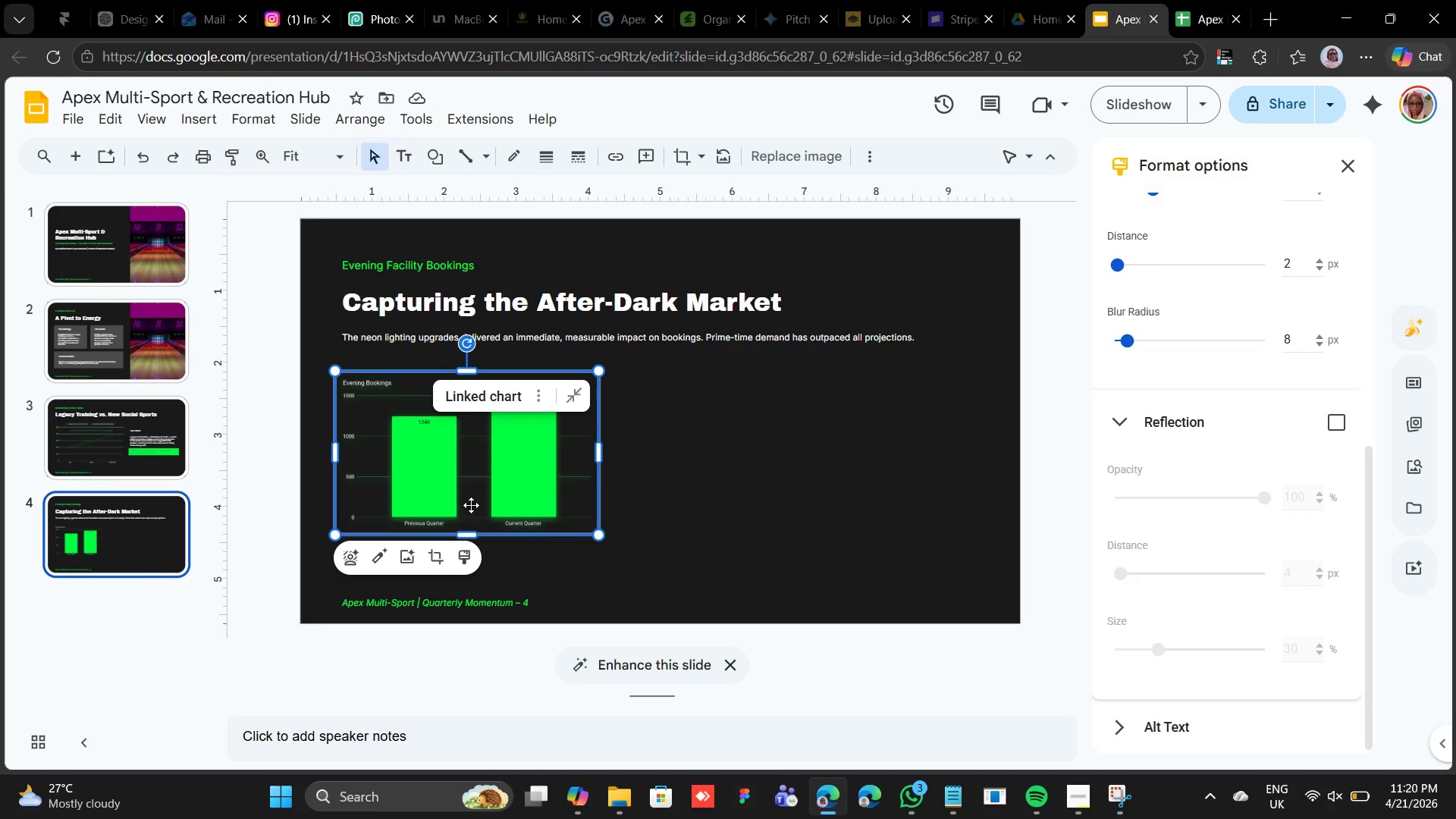 
key(Shift+ArrowDown)
 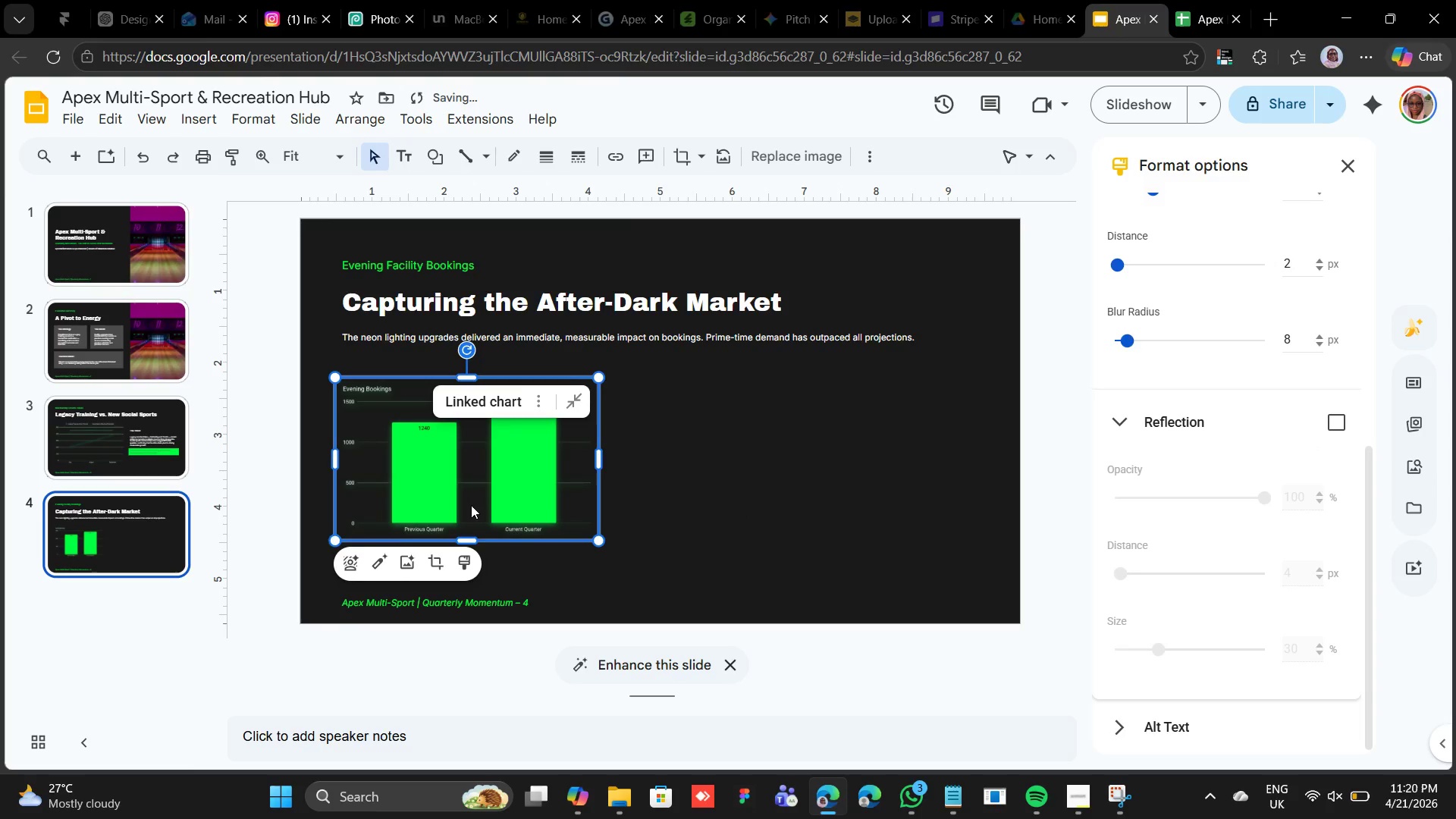 
key(Shift+ArrowDown)
 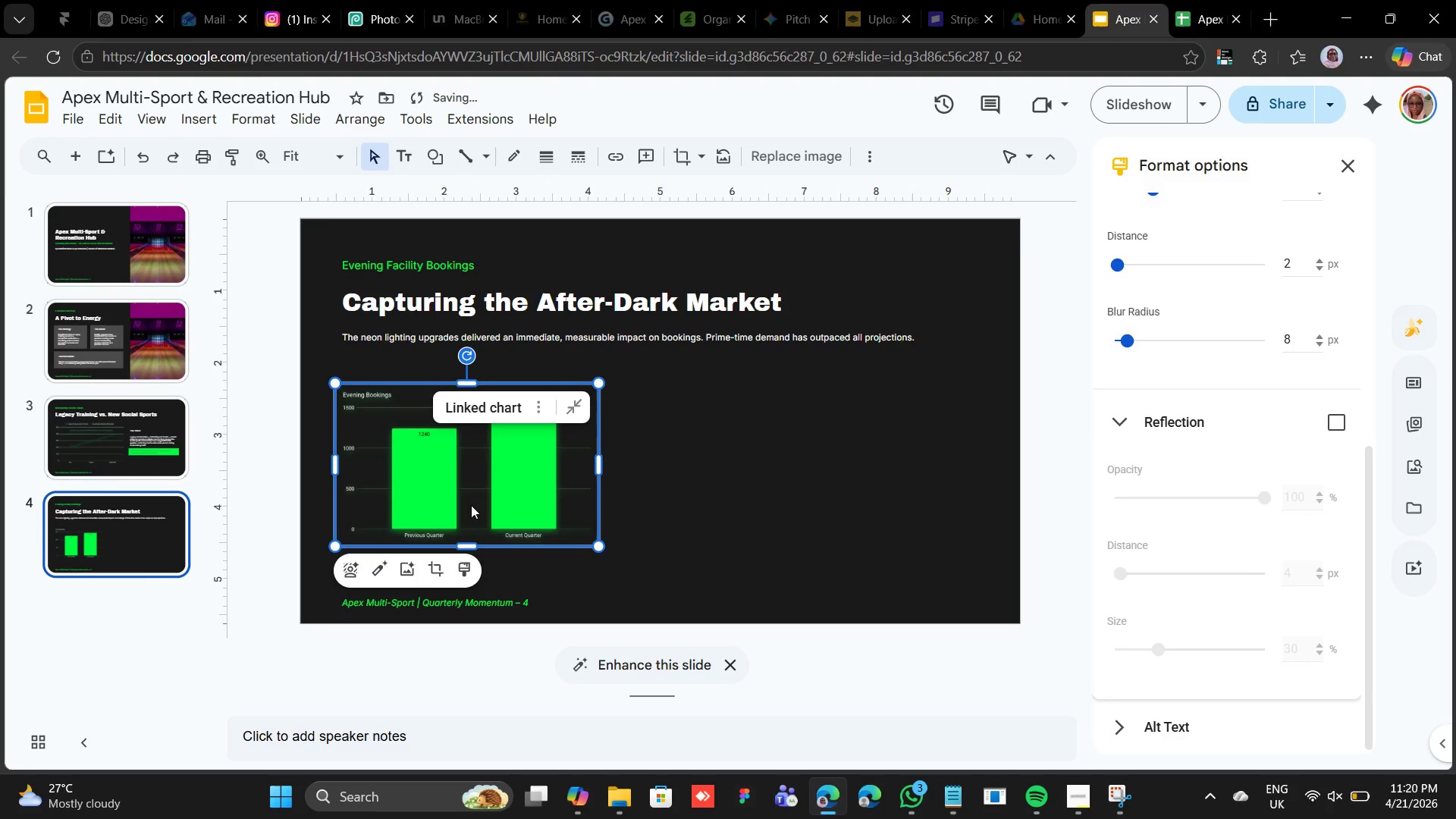 
key(Shift+ArrowDown)
 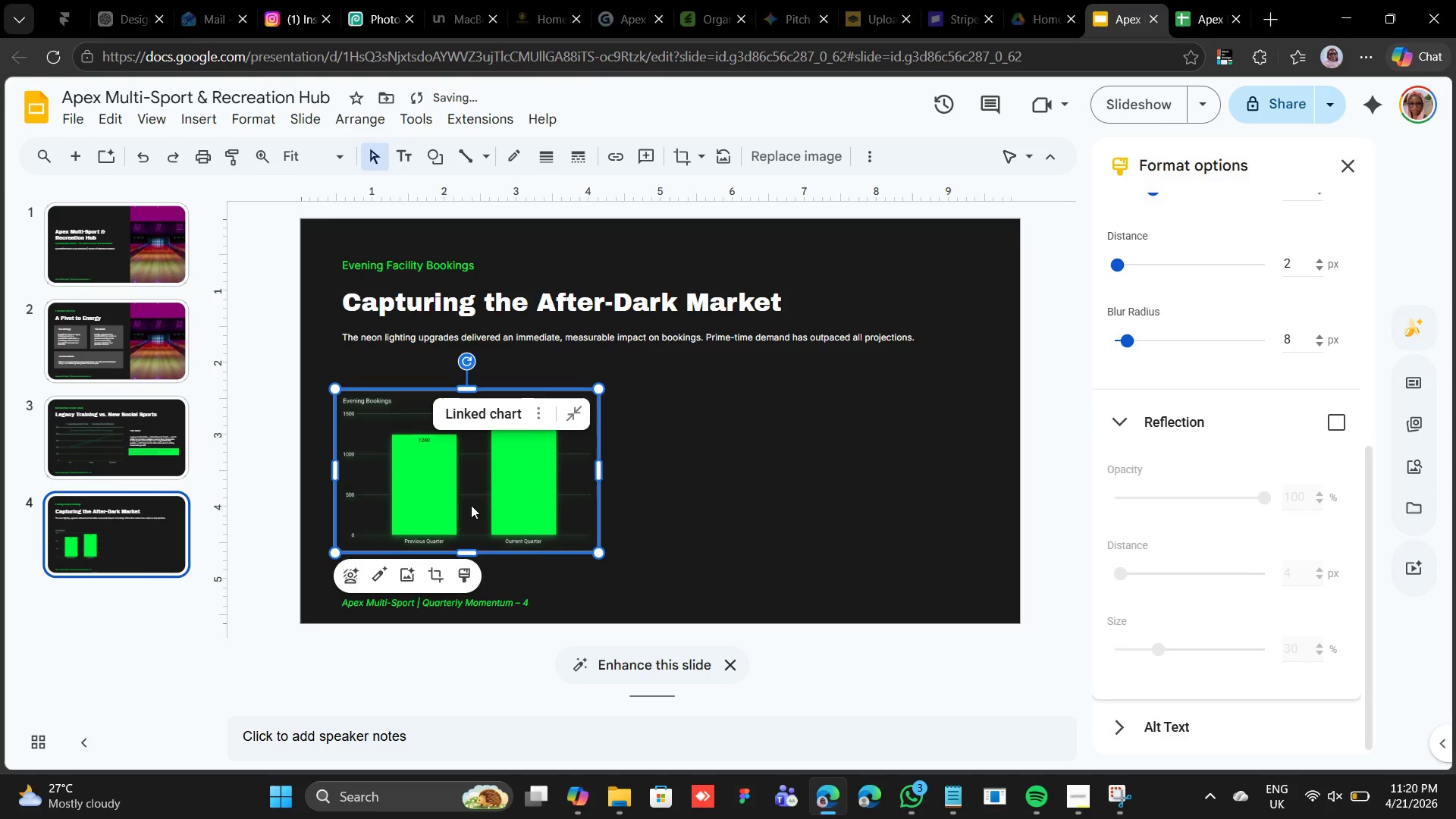 
key(Shift+ArrowDown)
 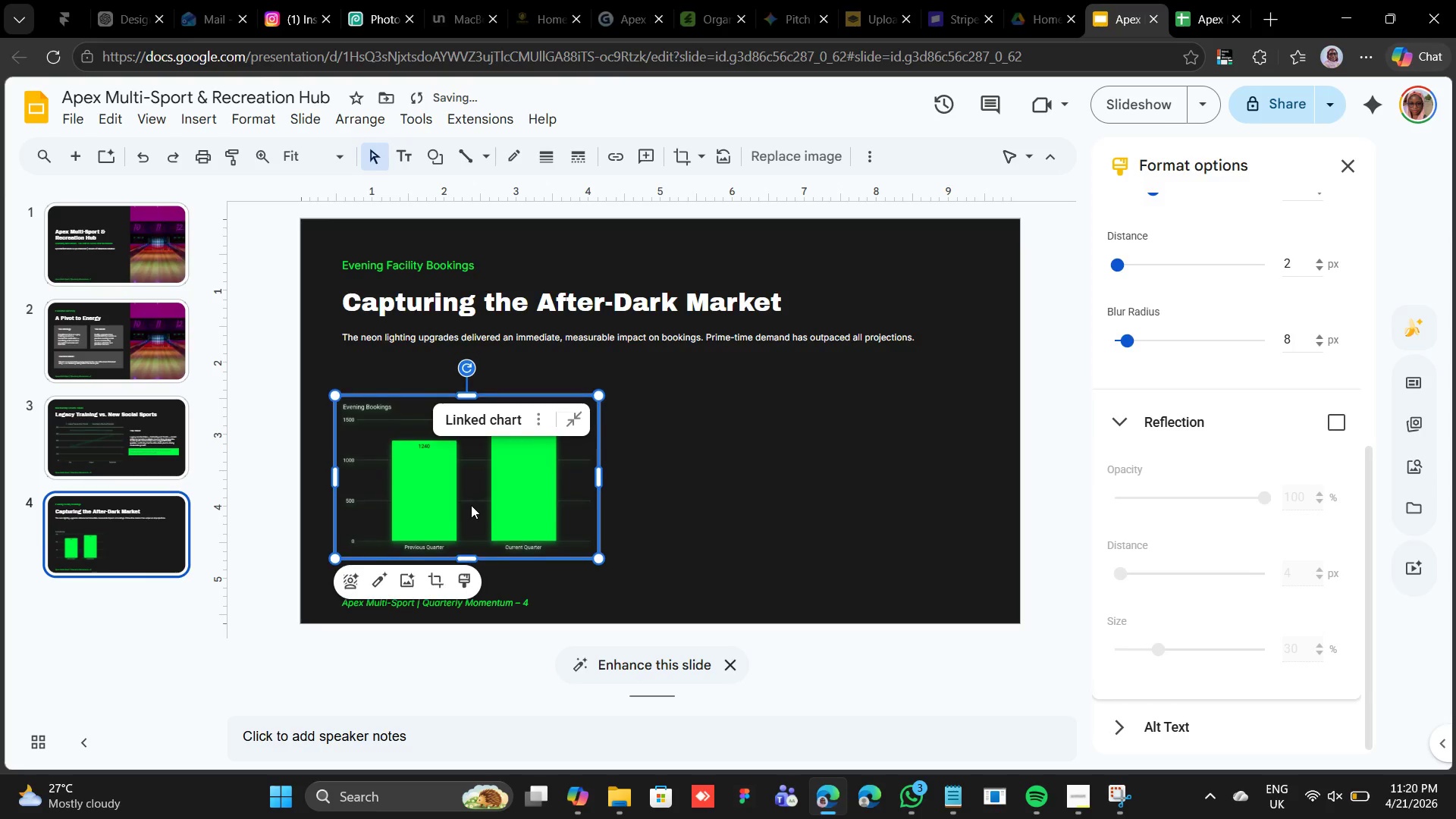 
key(Shift+ArrowDown)
 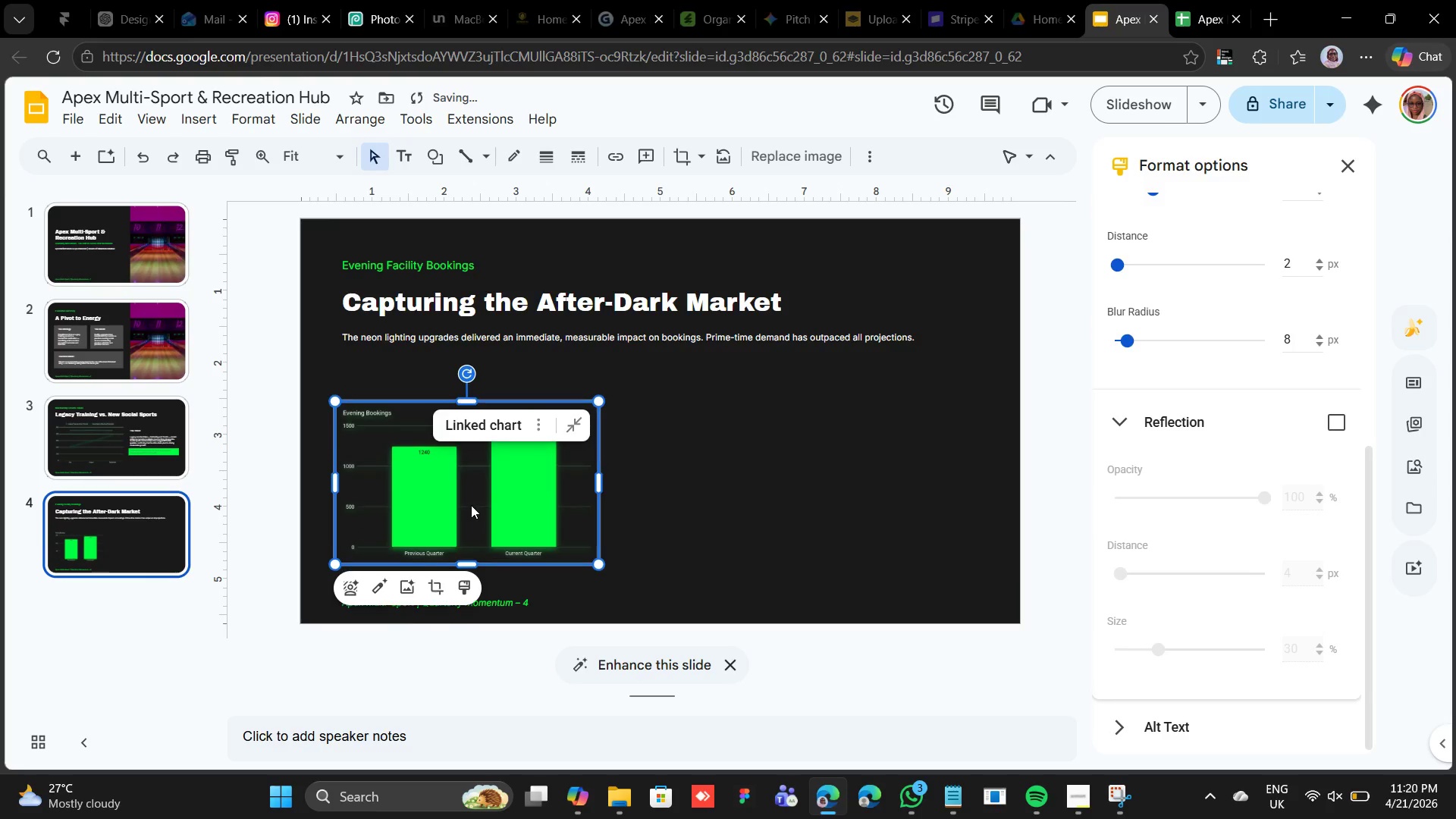 
key(Shift+ArrowDown)
 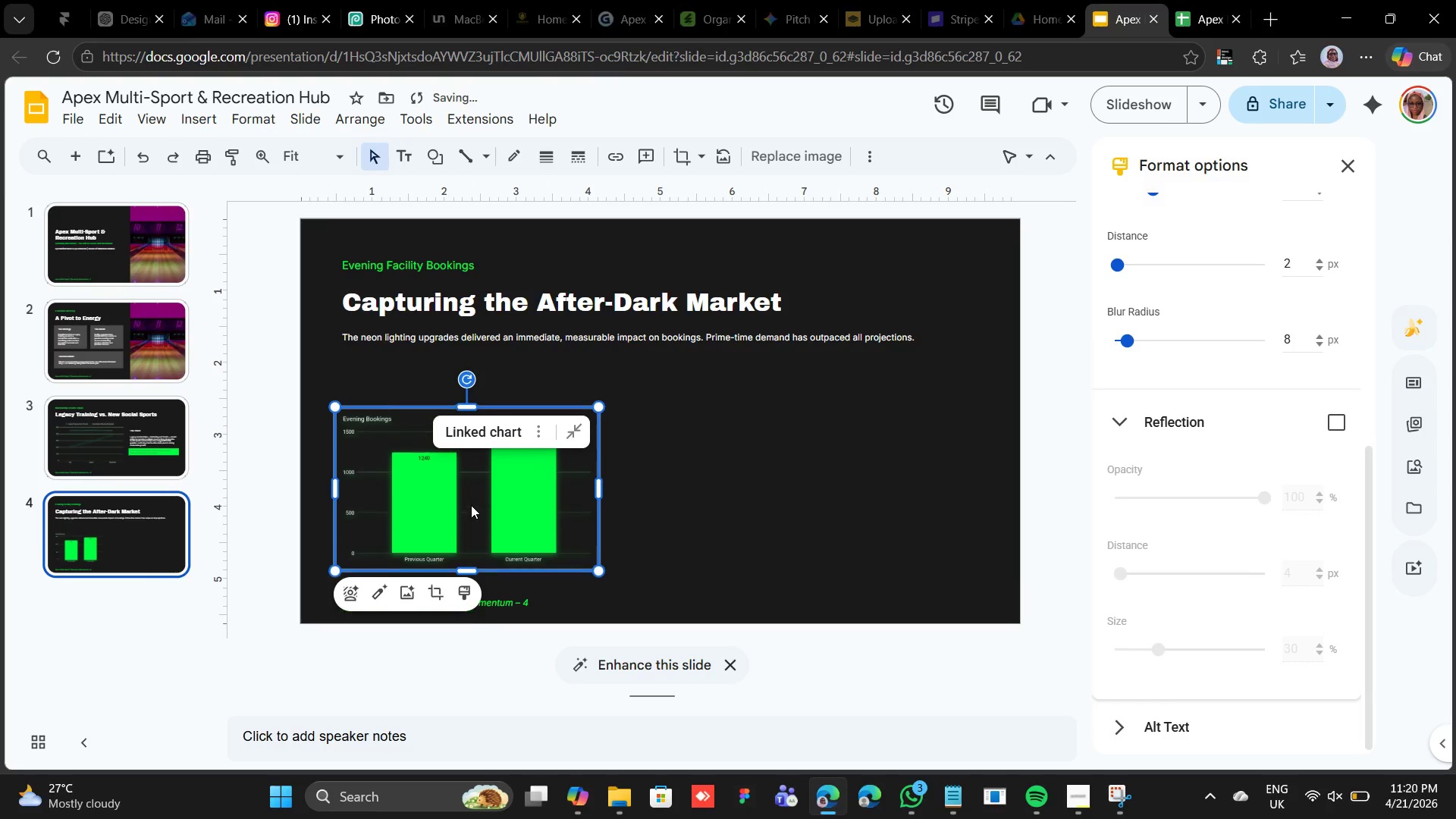 
key(Shift+ArrowDown)
 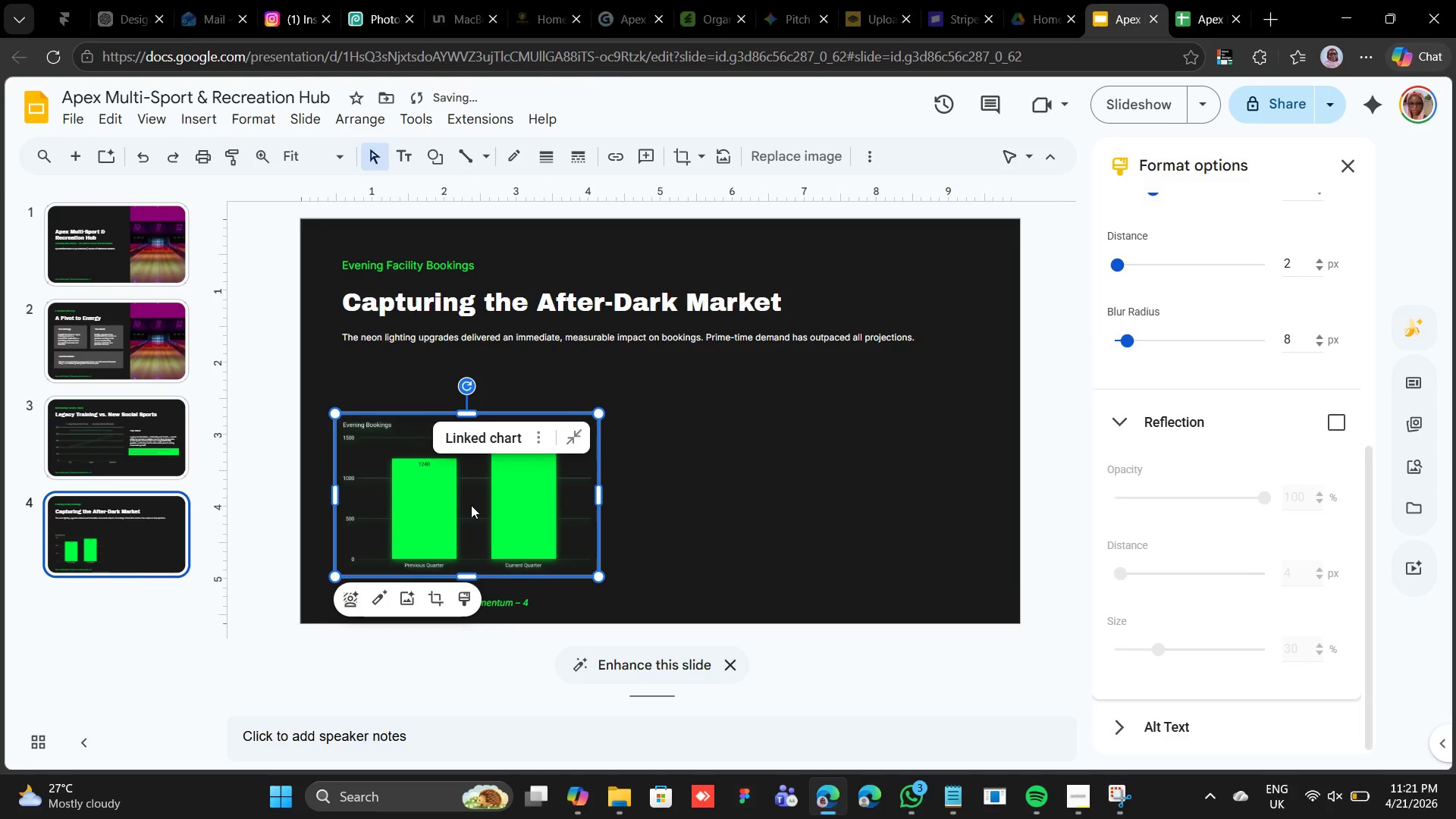 
key(Shift+ArrowDown)
 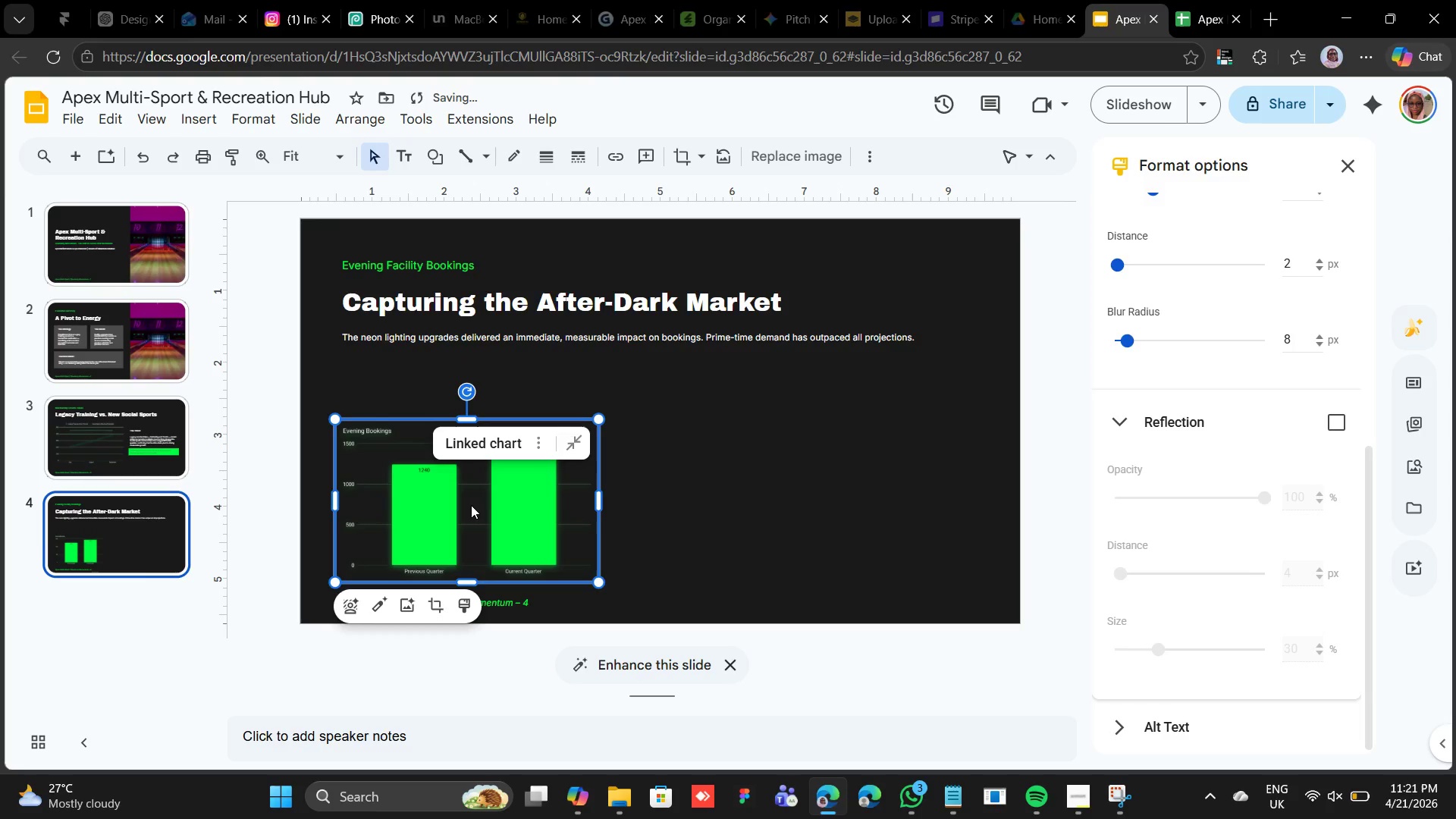 
key(Shift+ArrowDown)
 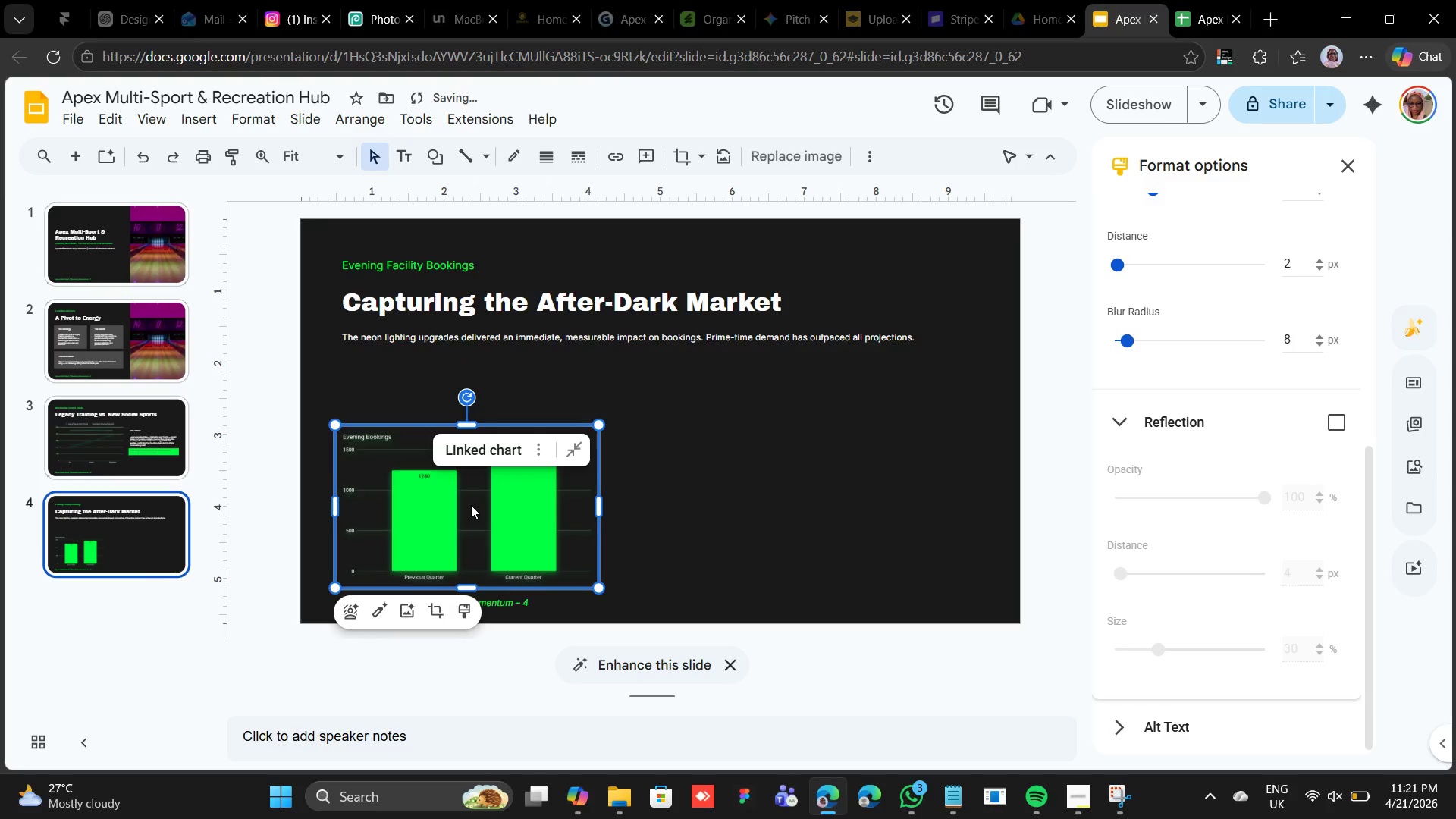 
key(ArrowDown)
 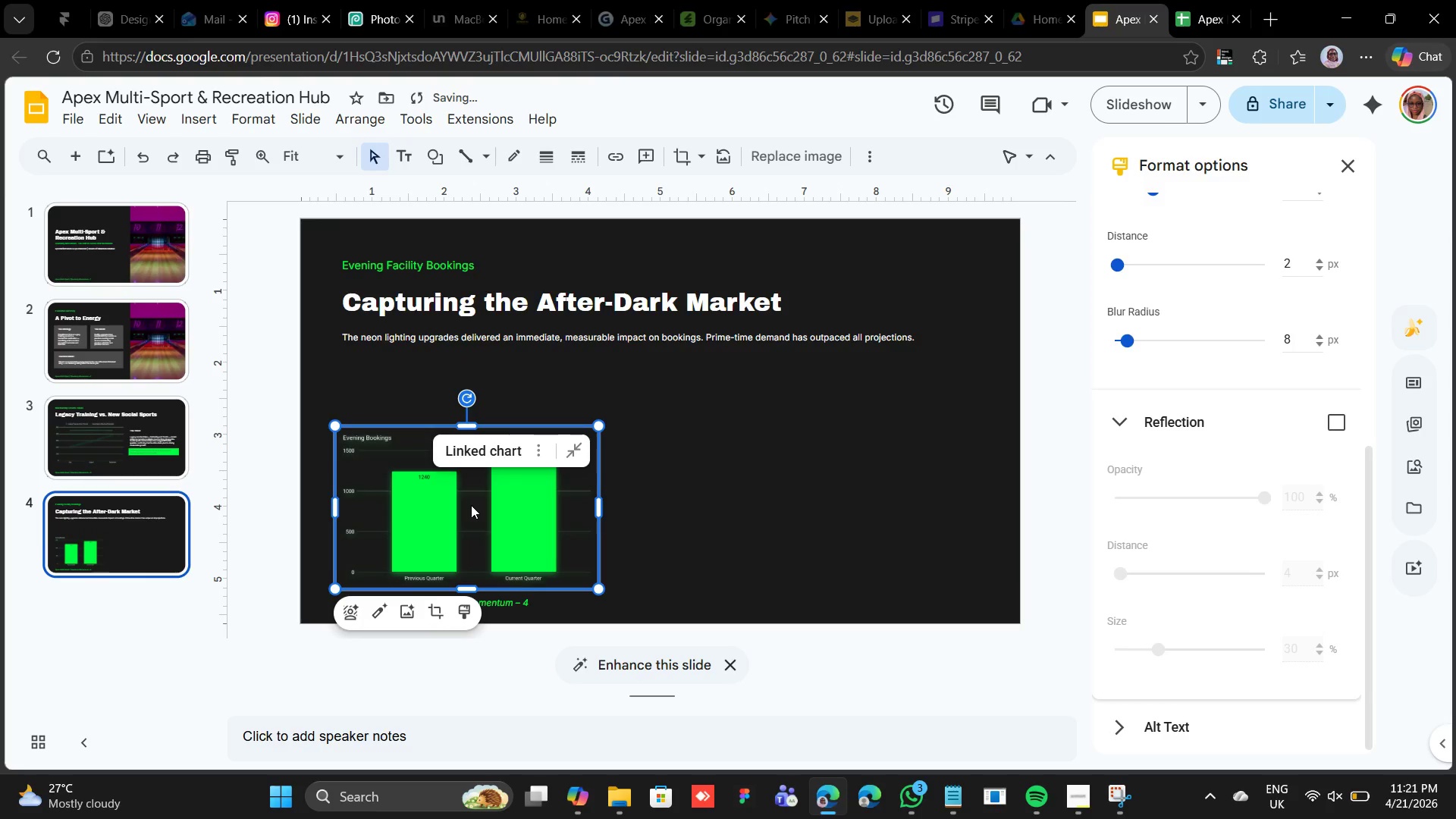 
key(ArrowUp)
 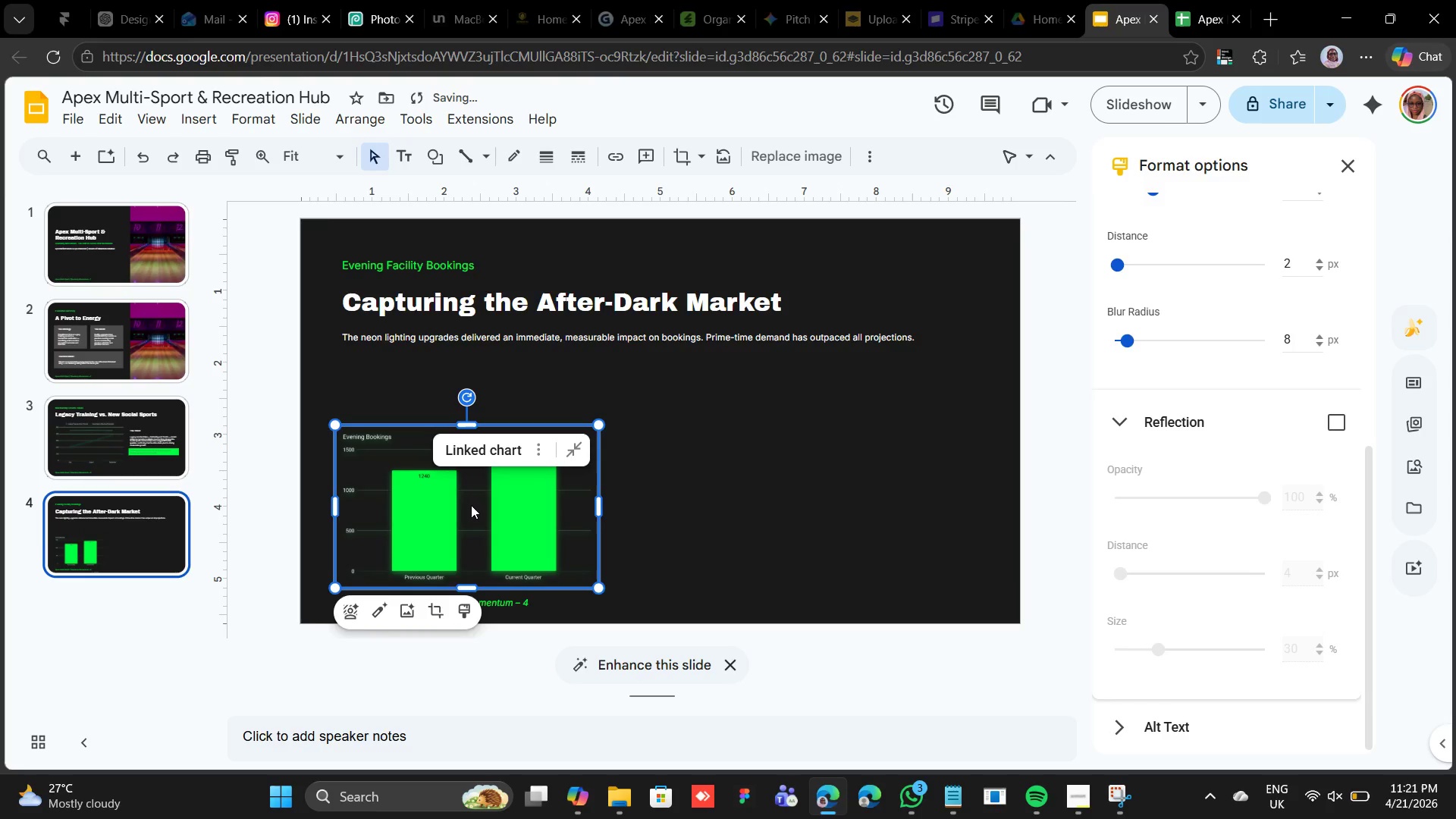 
key(ArrowUp)
 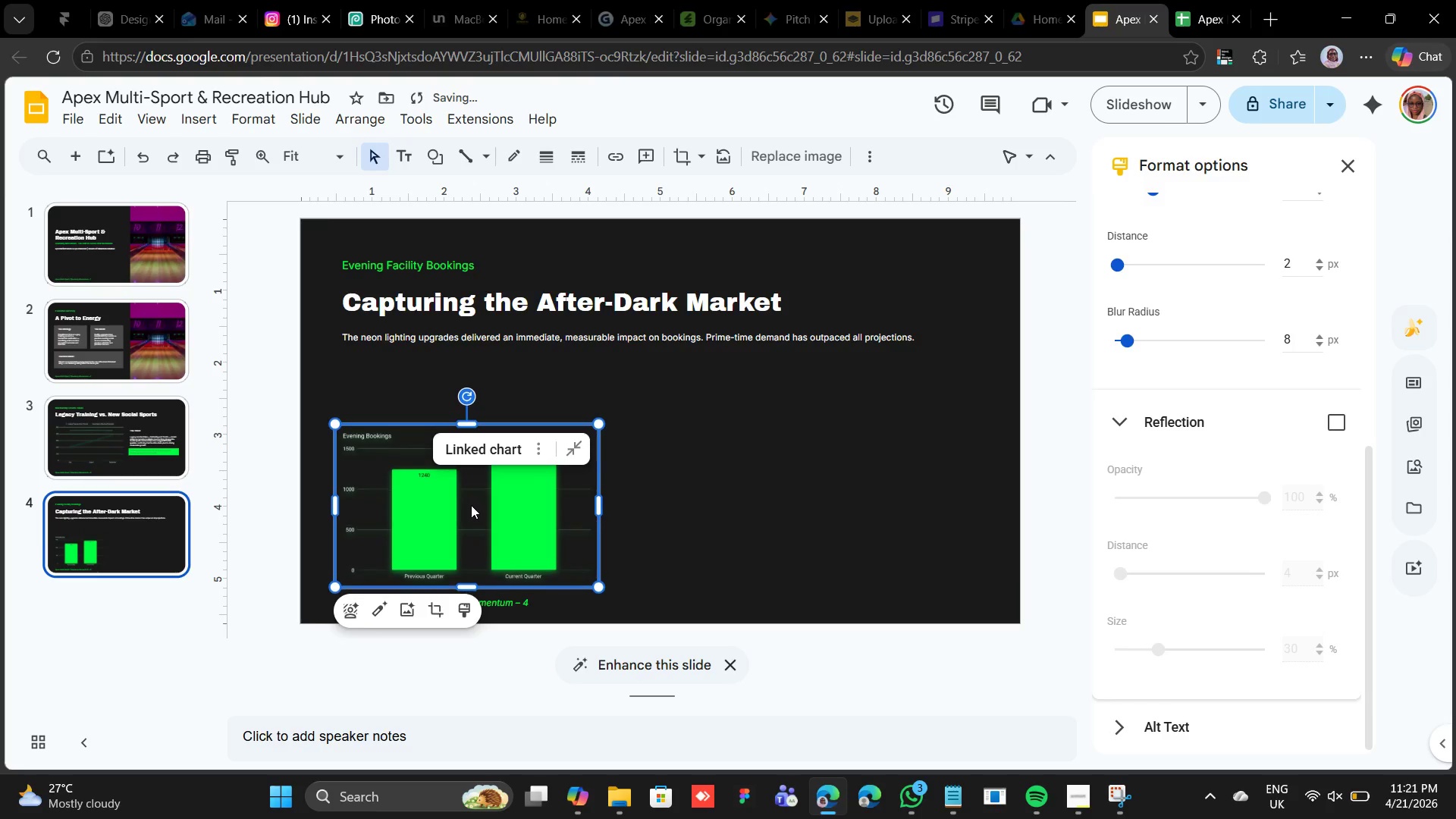 
key(ArrowUp)
 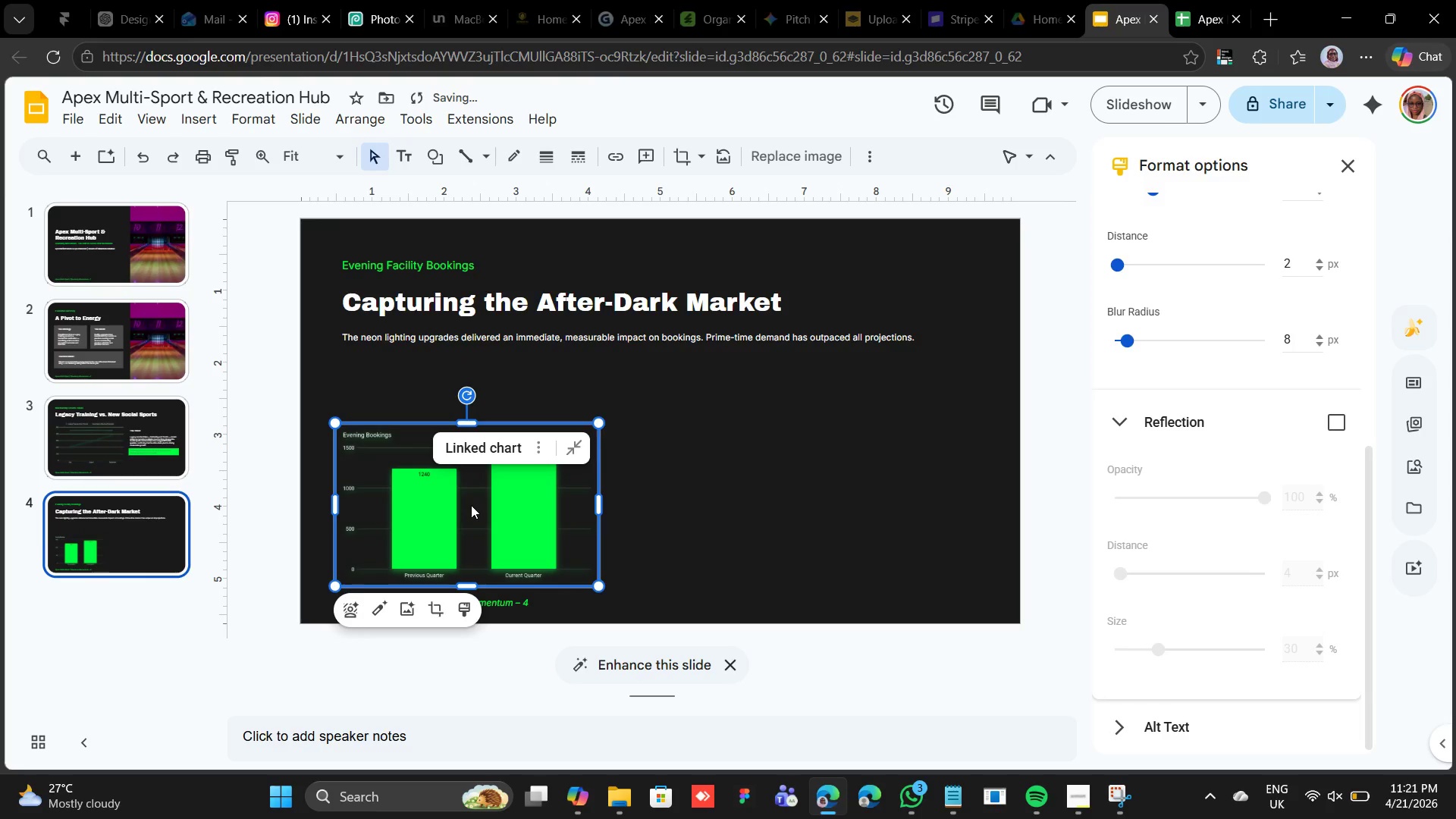 
key(ArrowUp)
 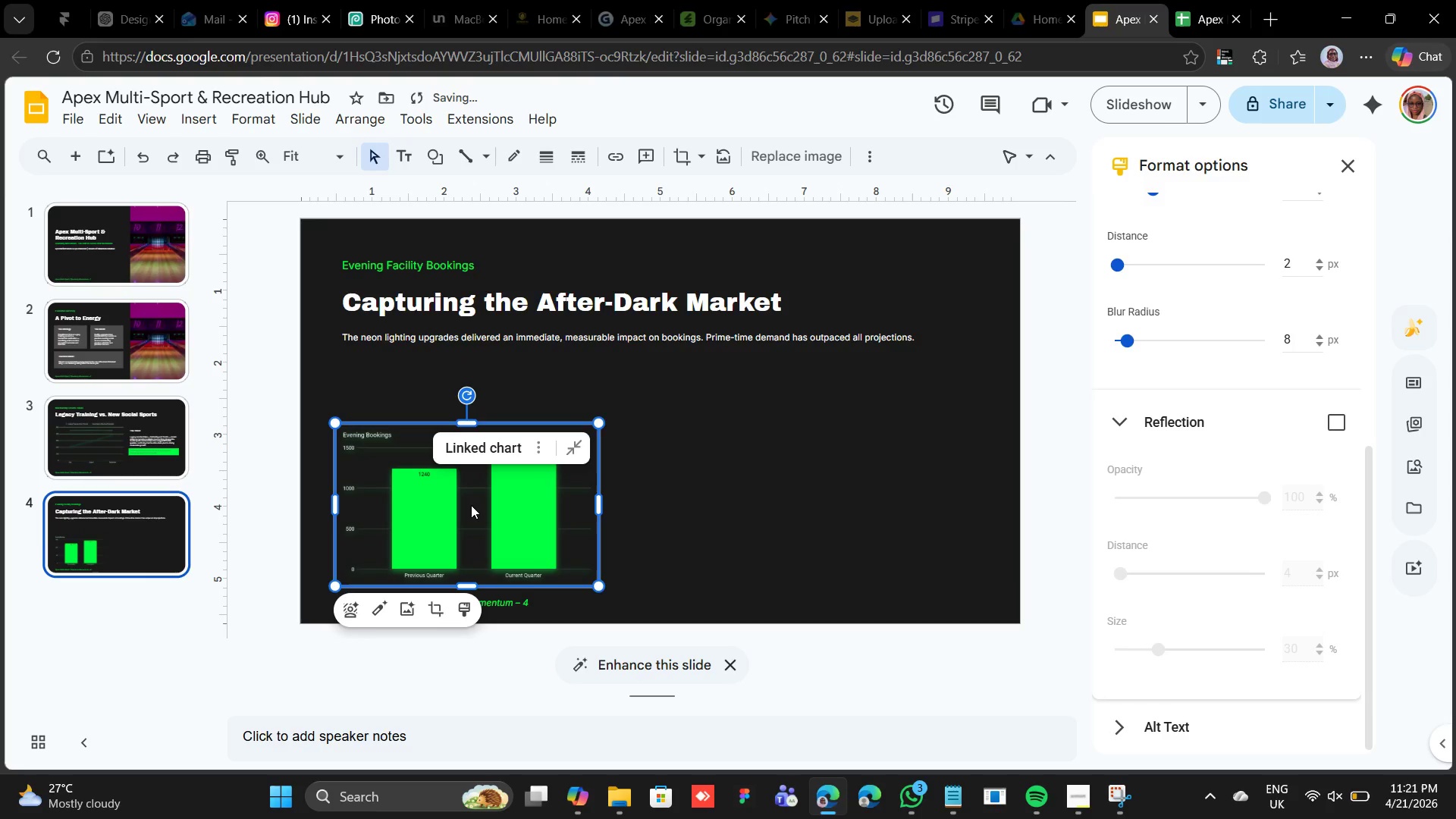 
key(ArrowDown)
 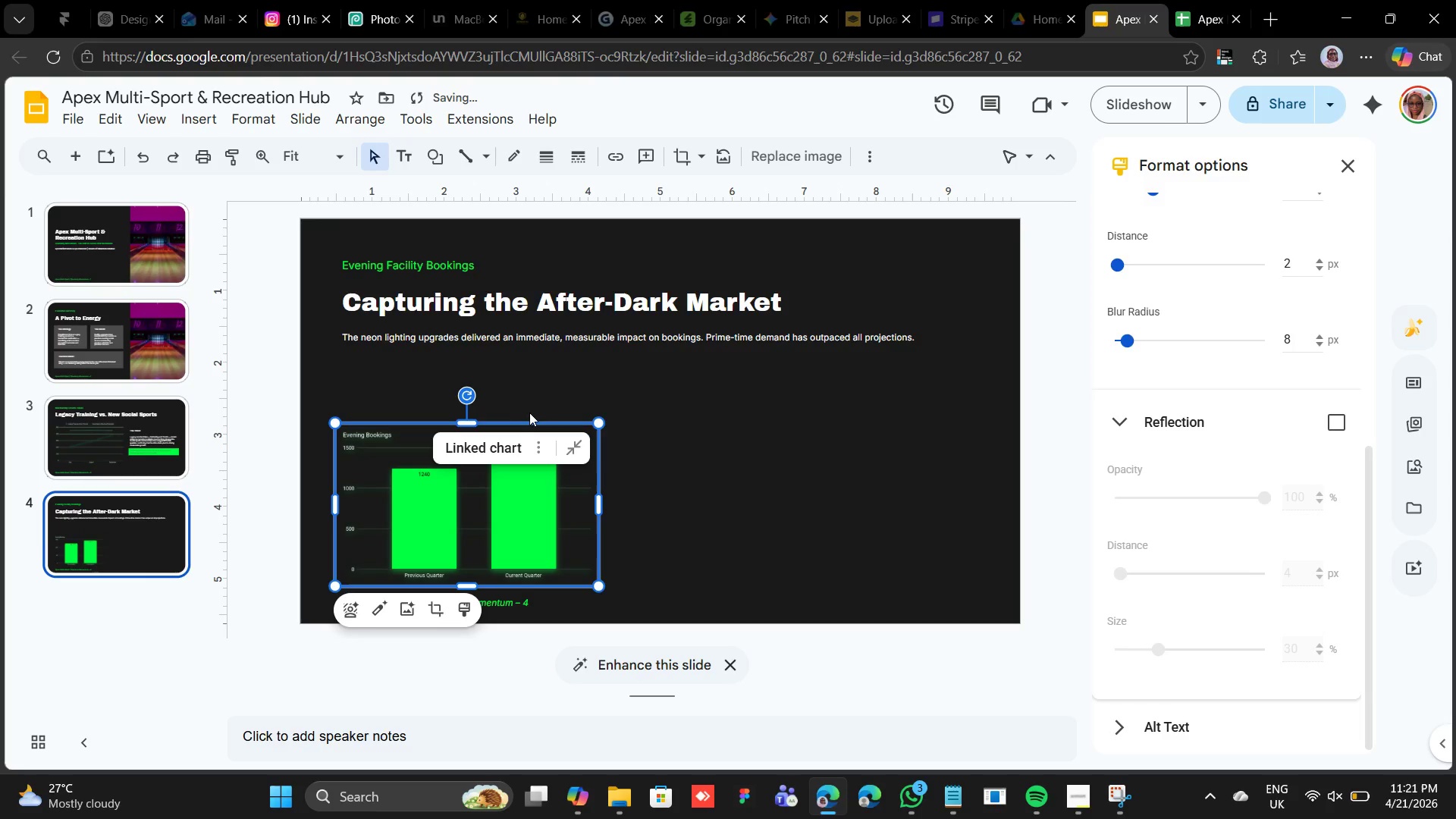 
left_click([540, 397])
 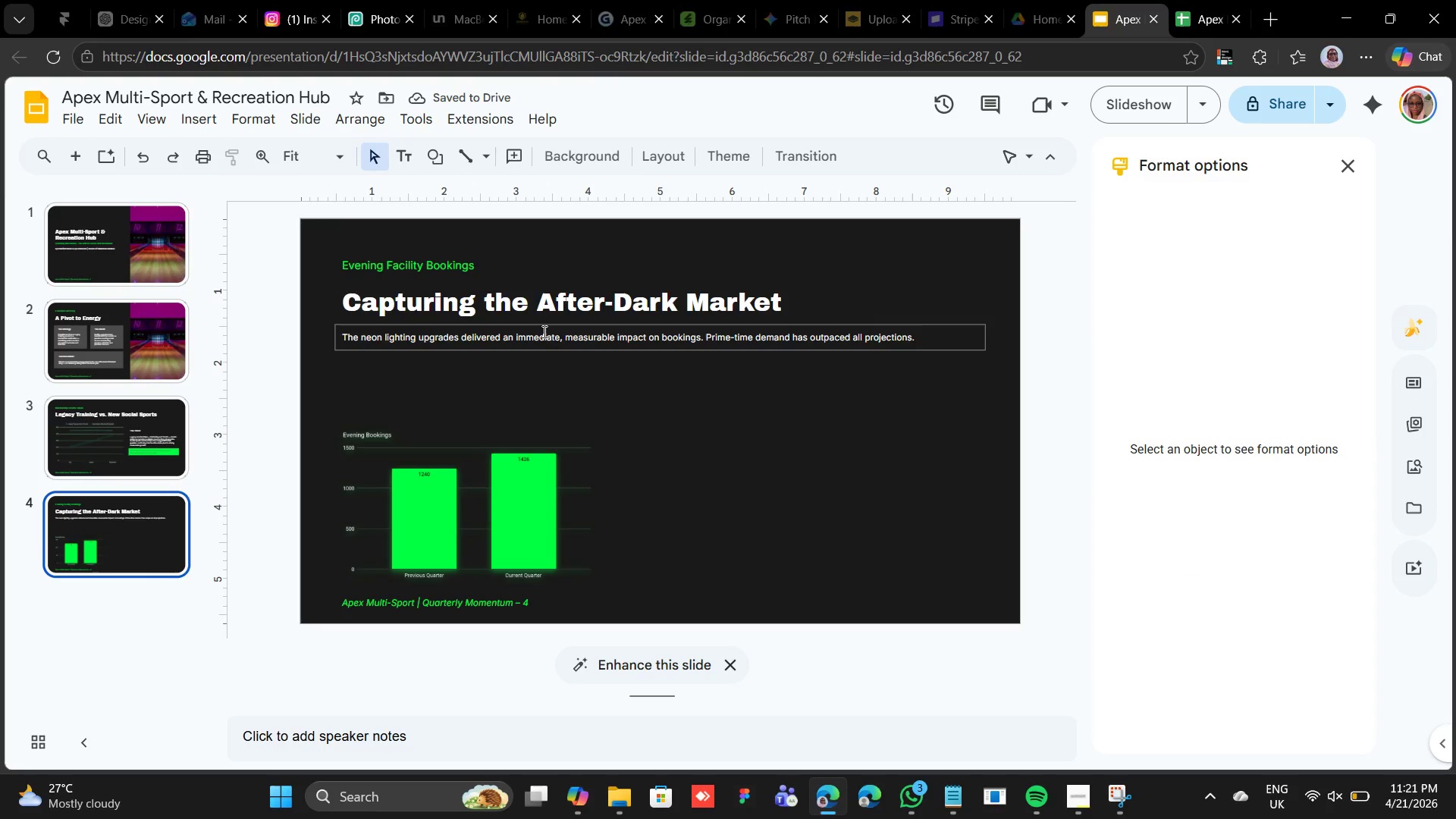 
left_click([543, 331])
 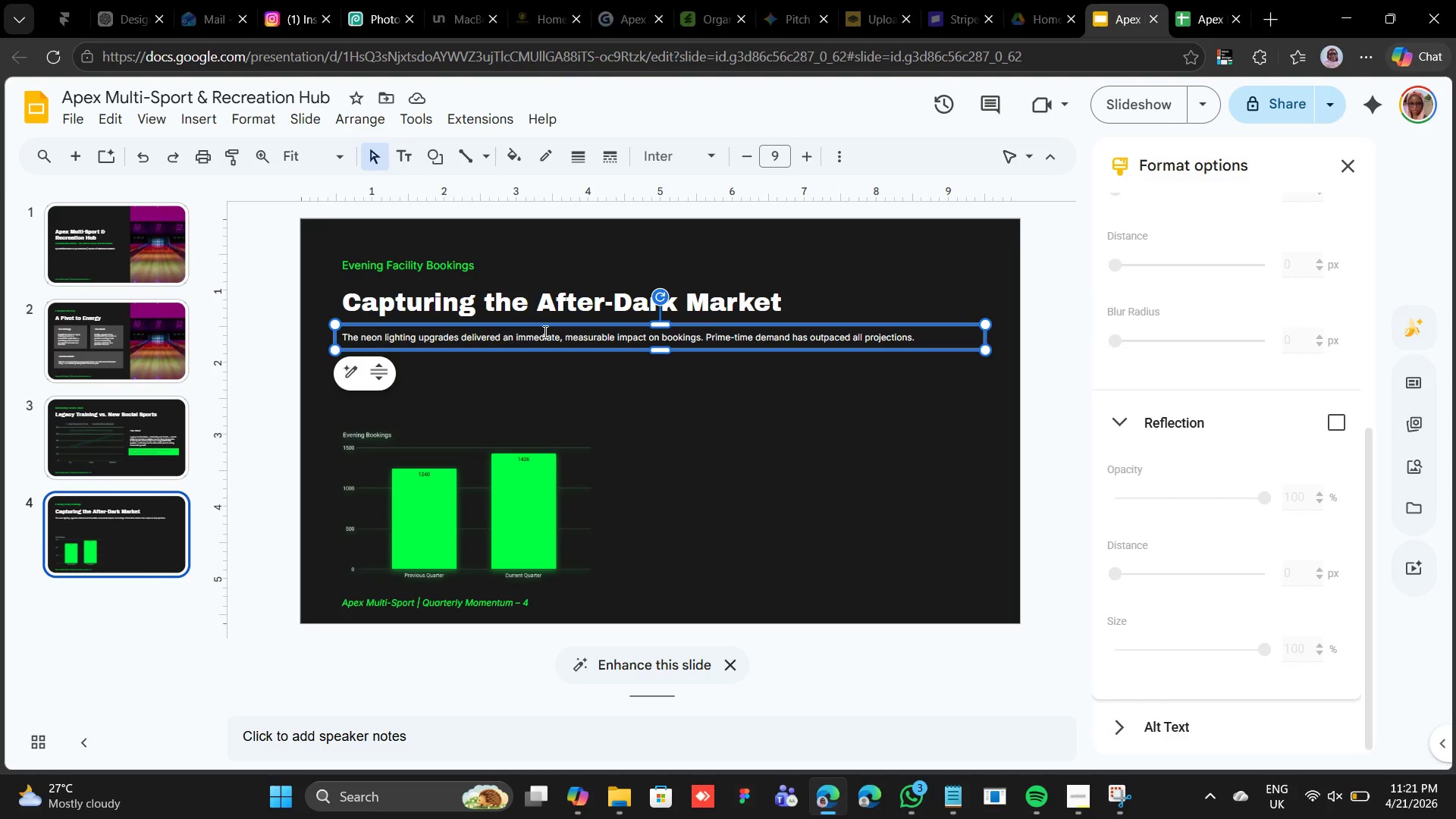 
key(Control+D)
 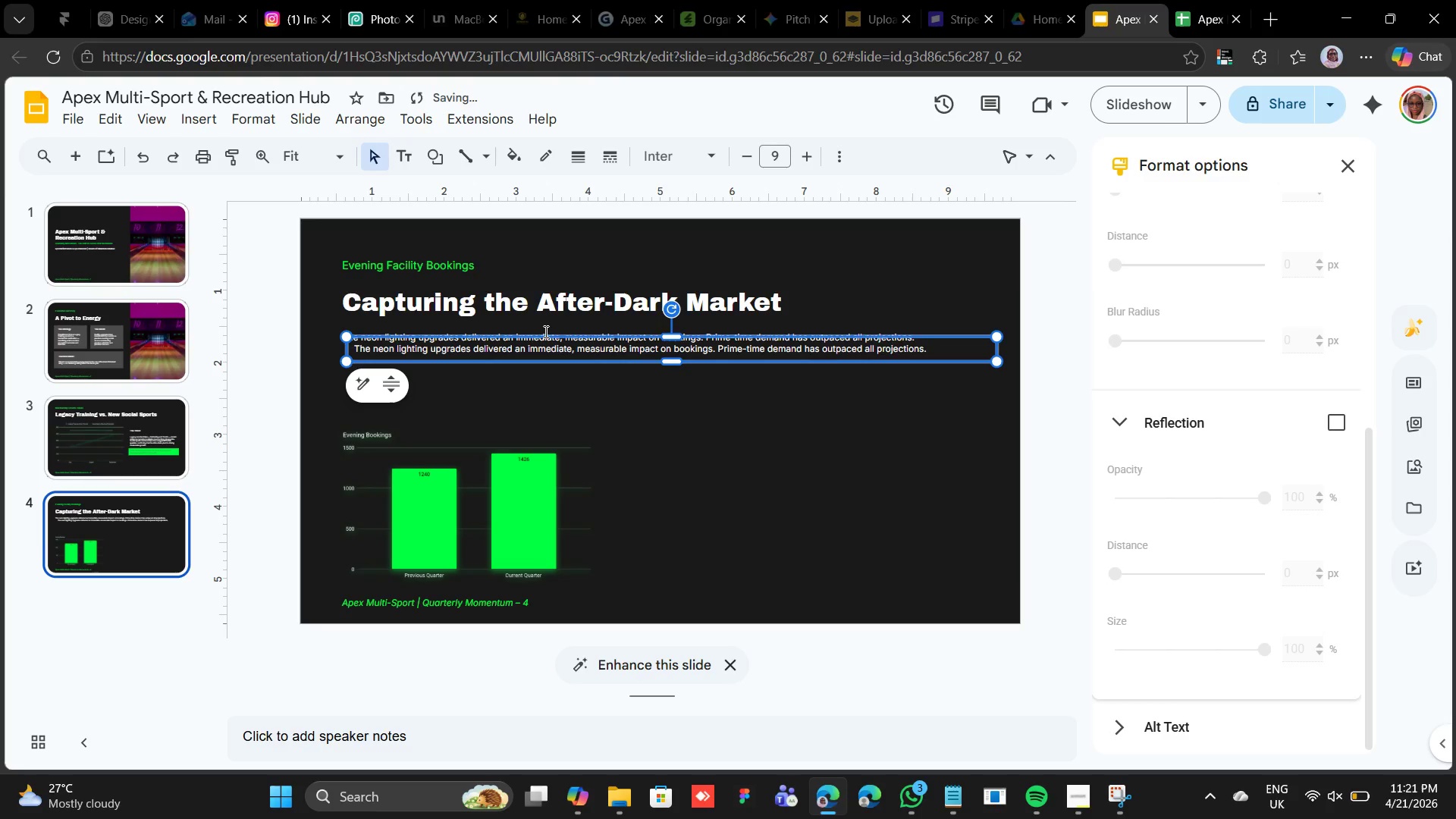 
key(Shift+ArrowDown)
 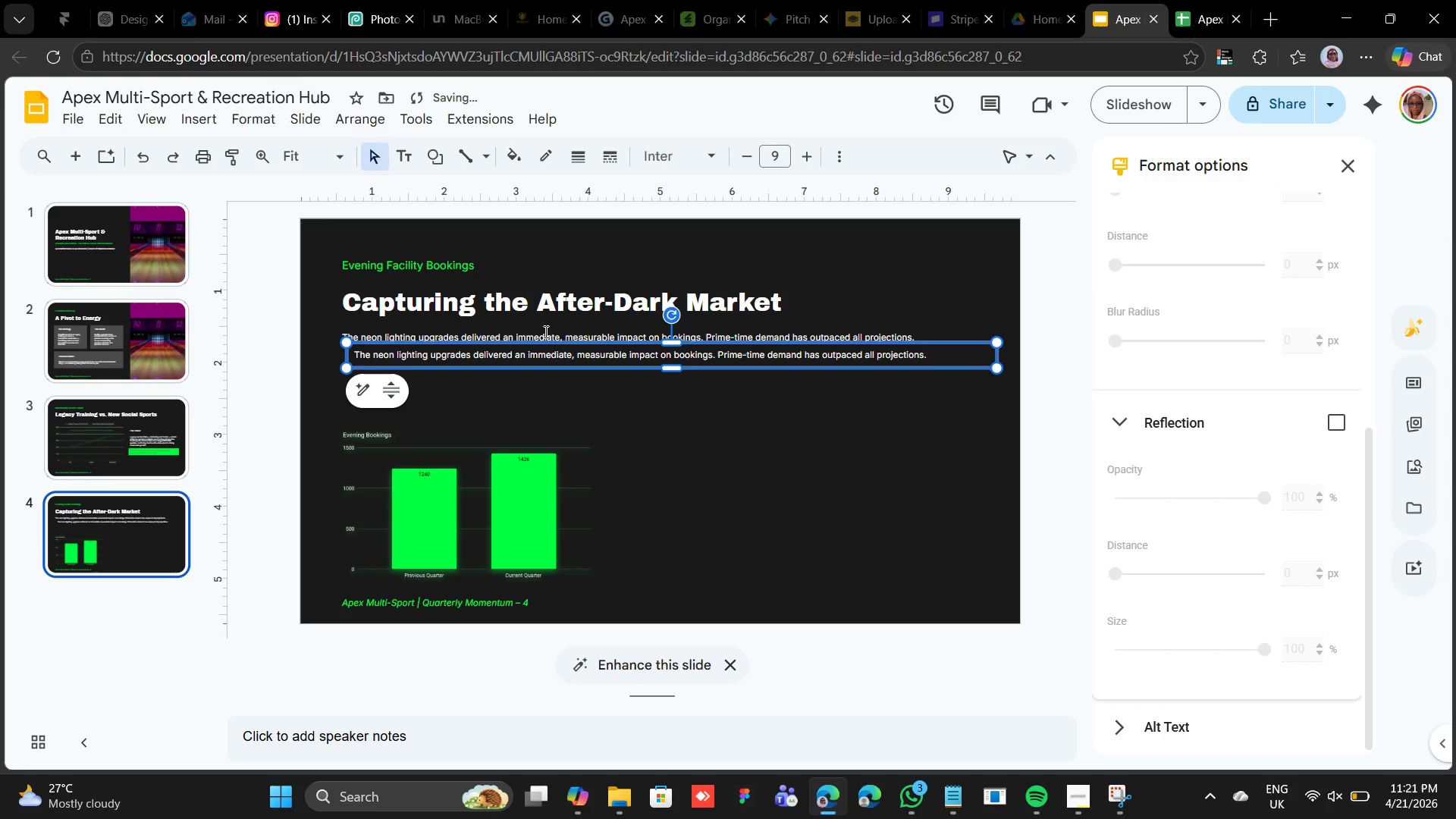 
key(Shift+ArrowDown)
 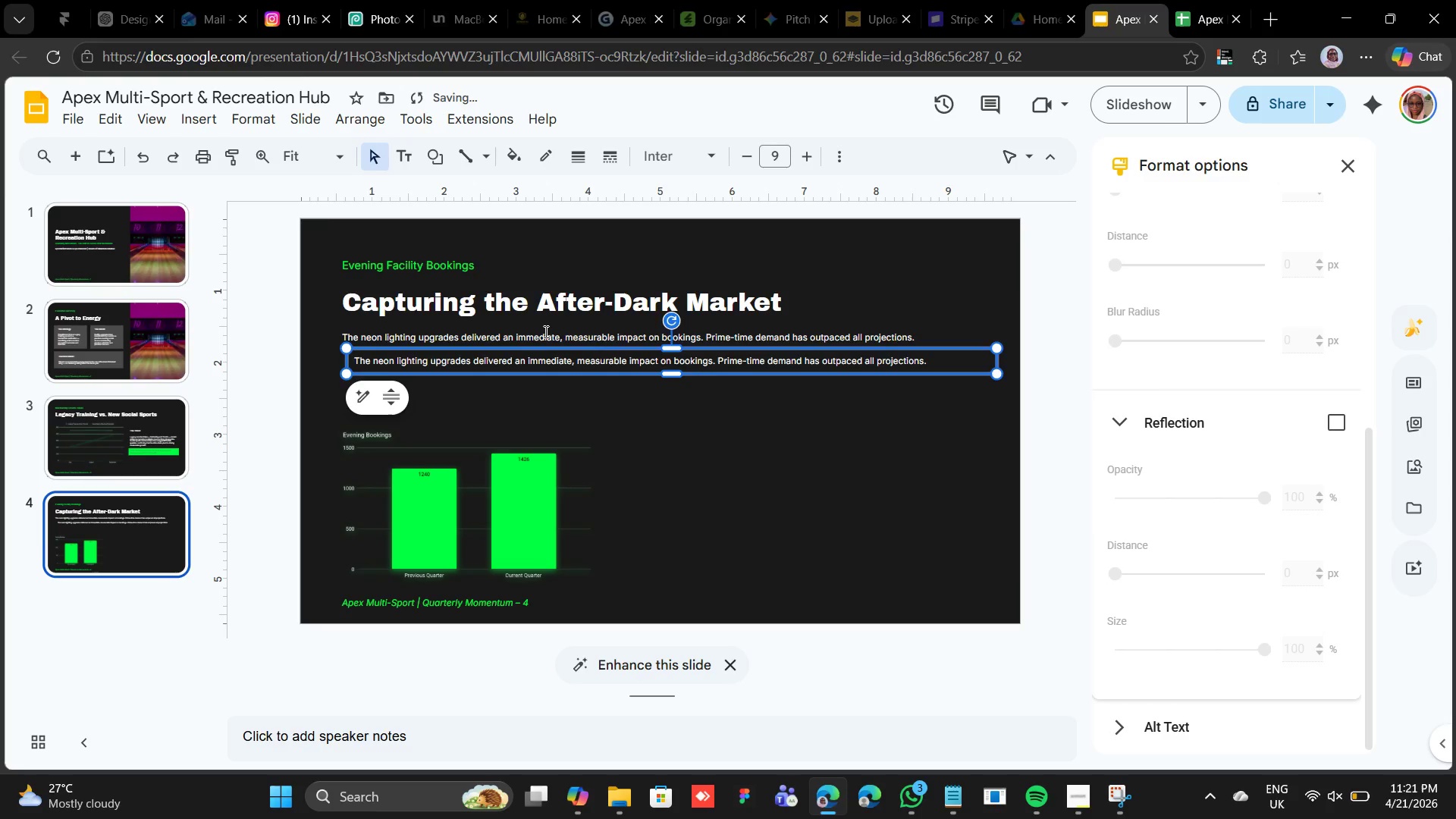 
key(Shift+ArrowDown)
 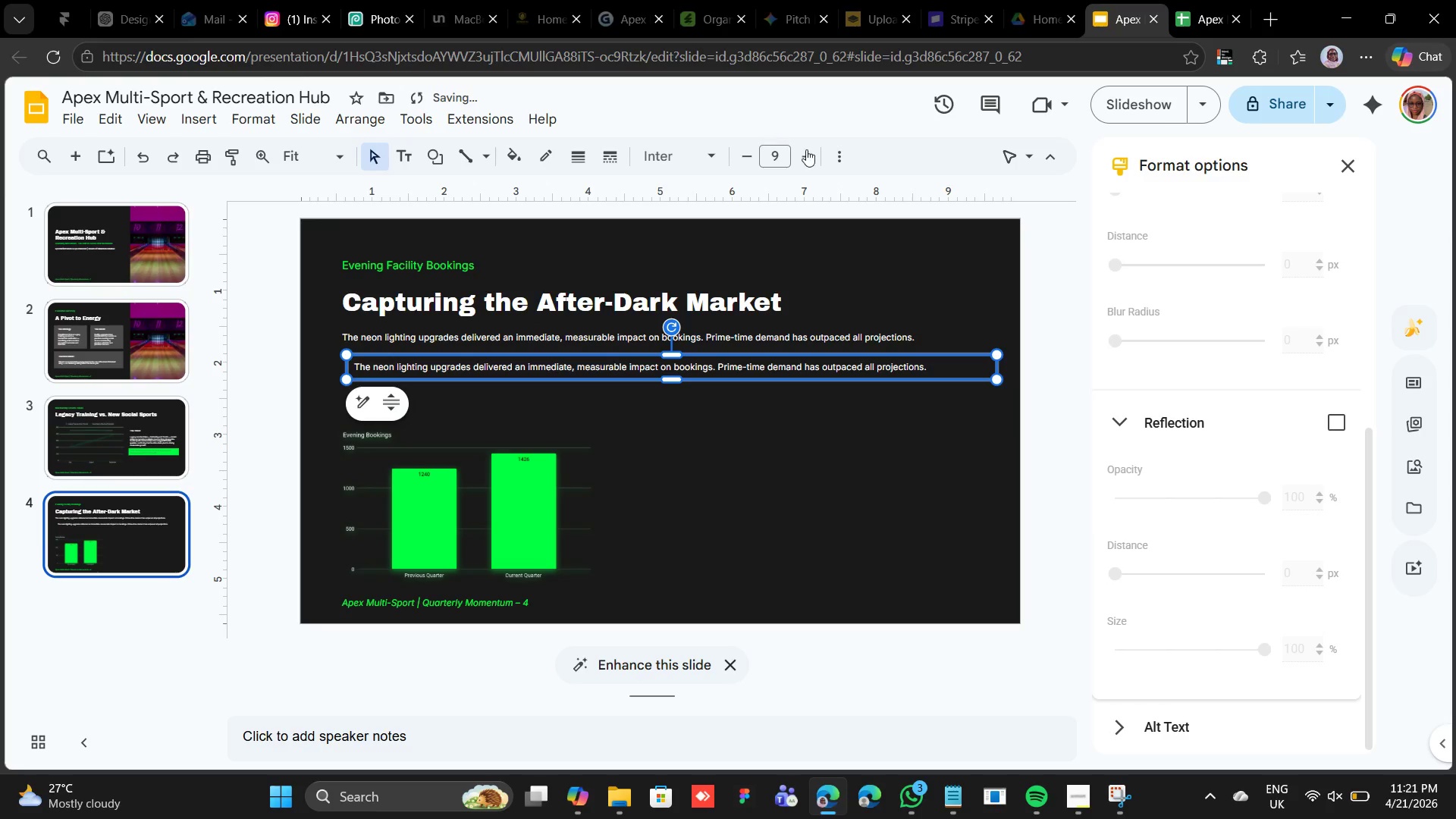 
double_click([808, 153])
 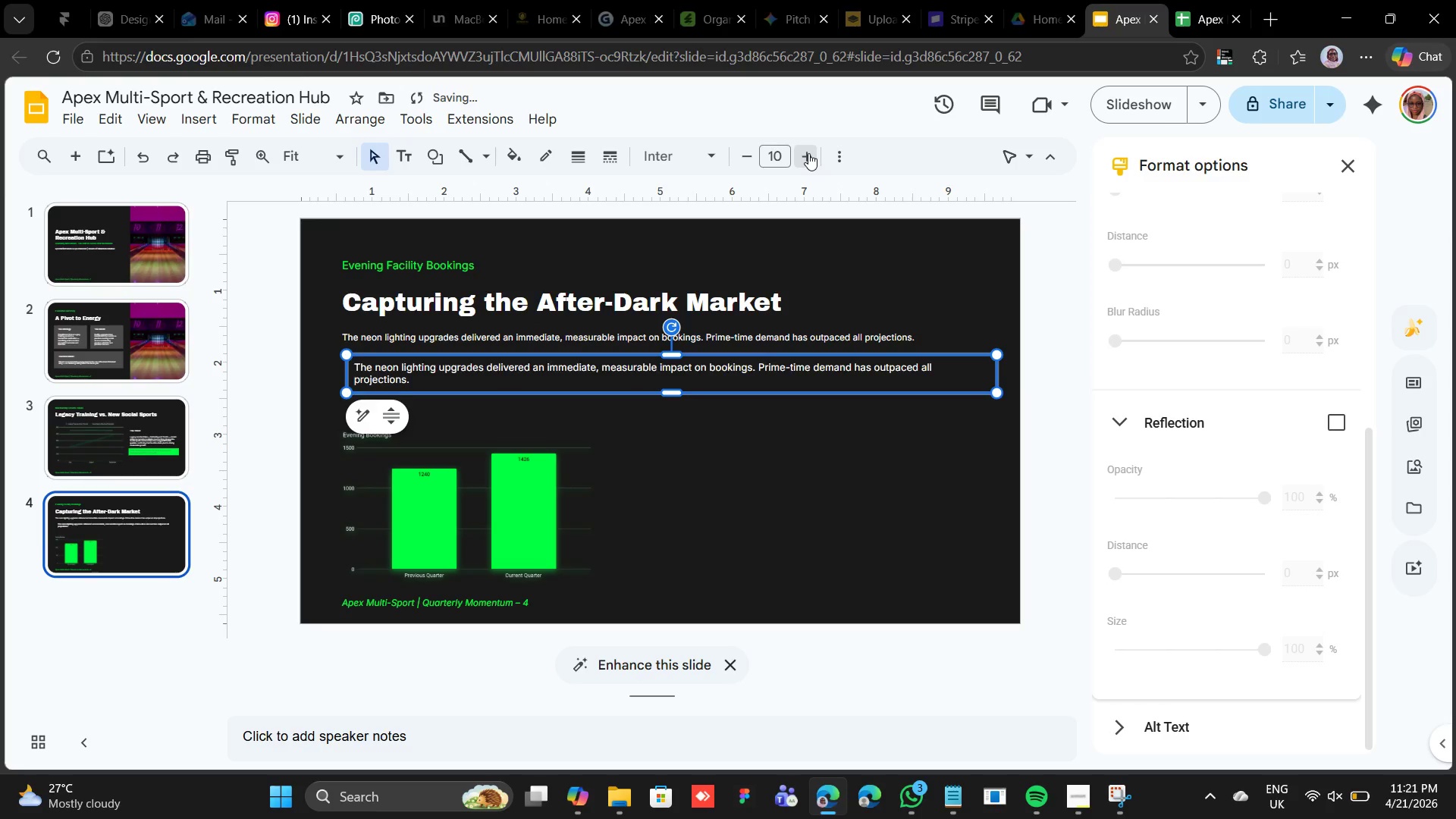 
triple_click([808, 153])
 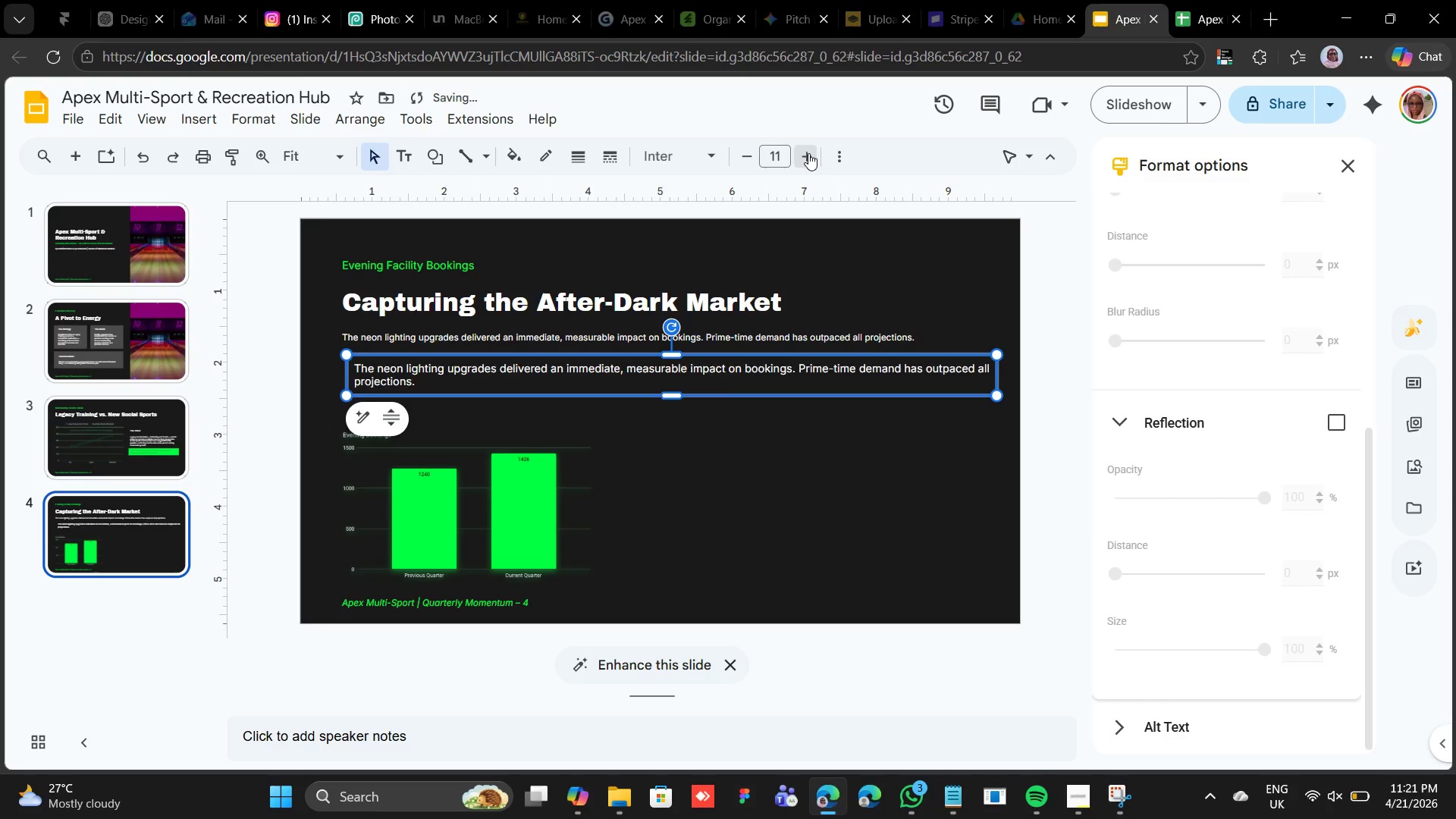 
triple_click([808, 153])
 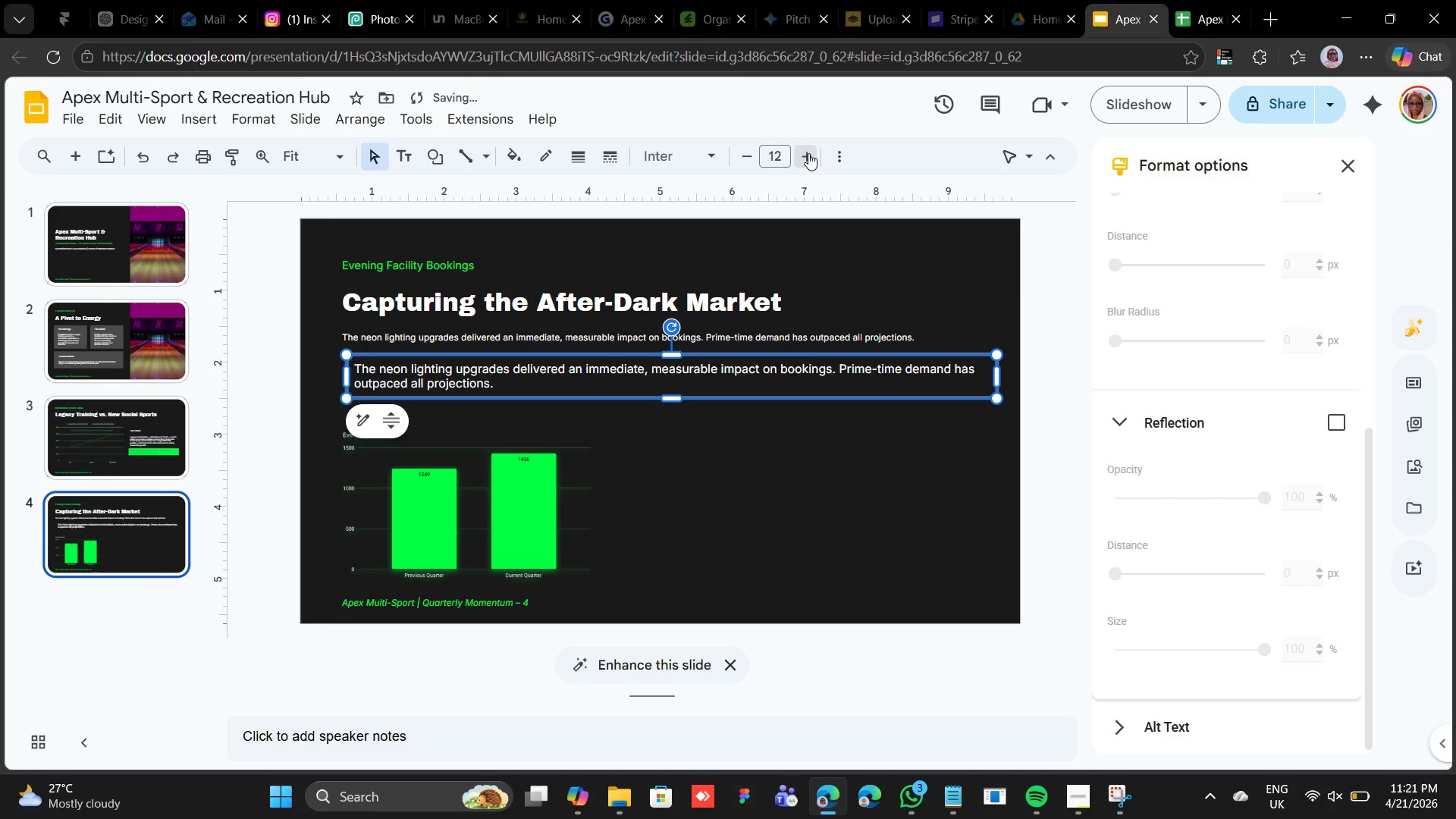 
triple_click([808, 153])
 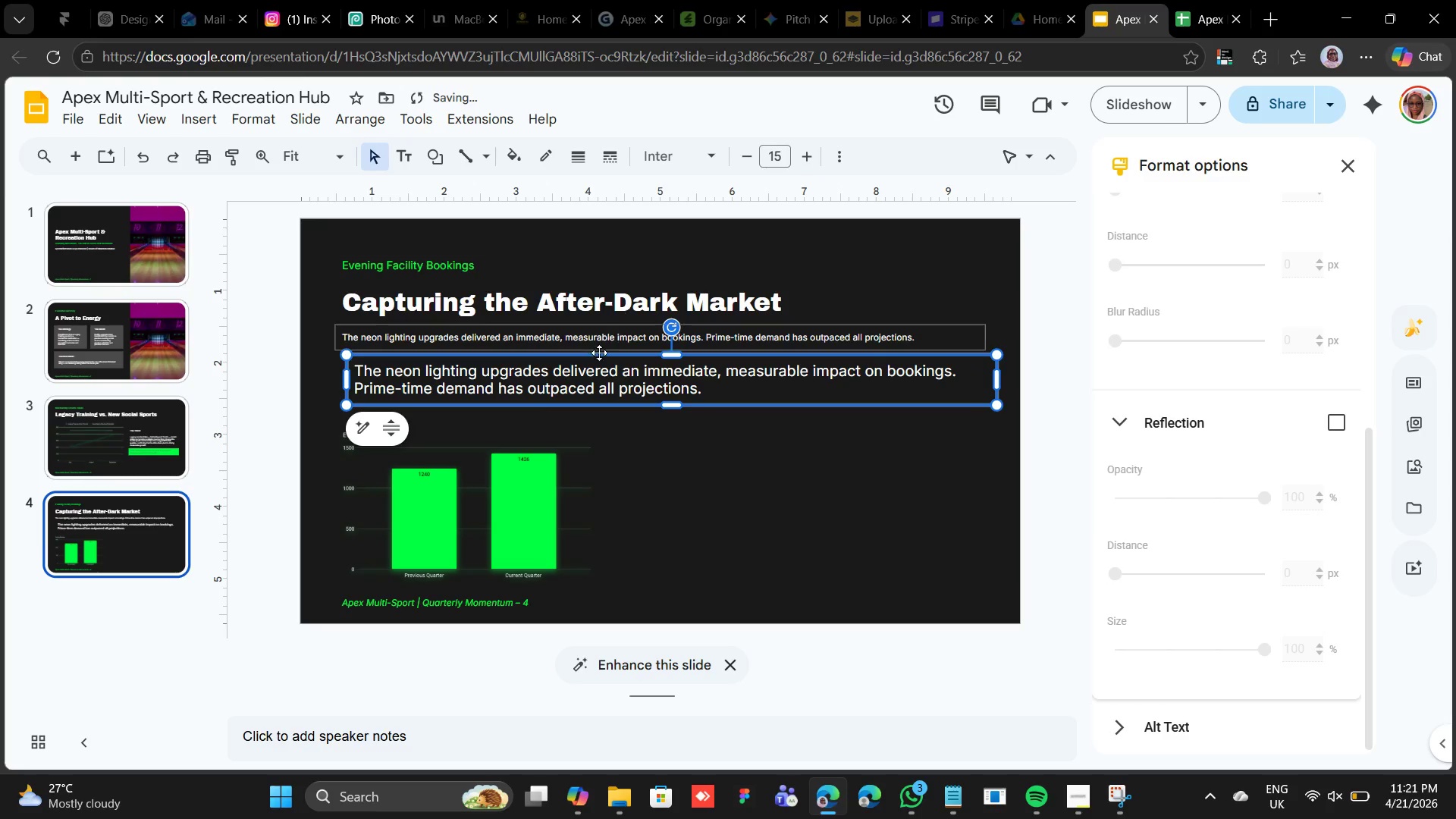 
double_click([582, 378])
 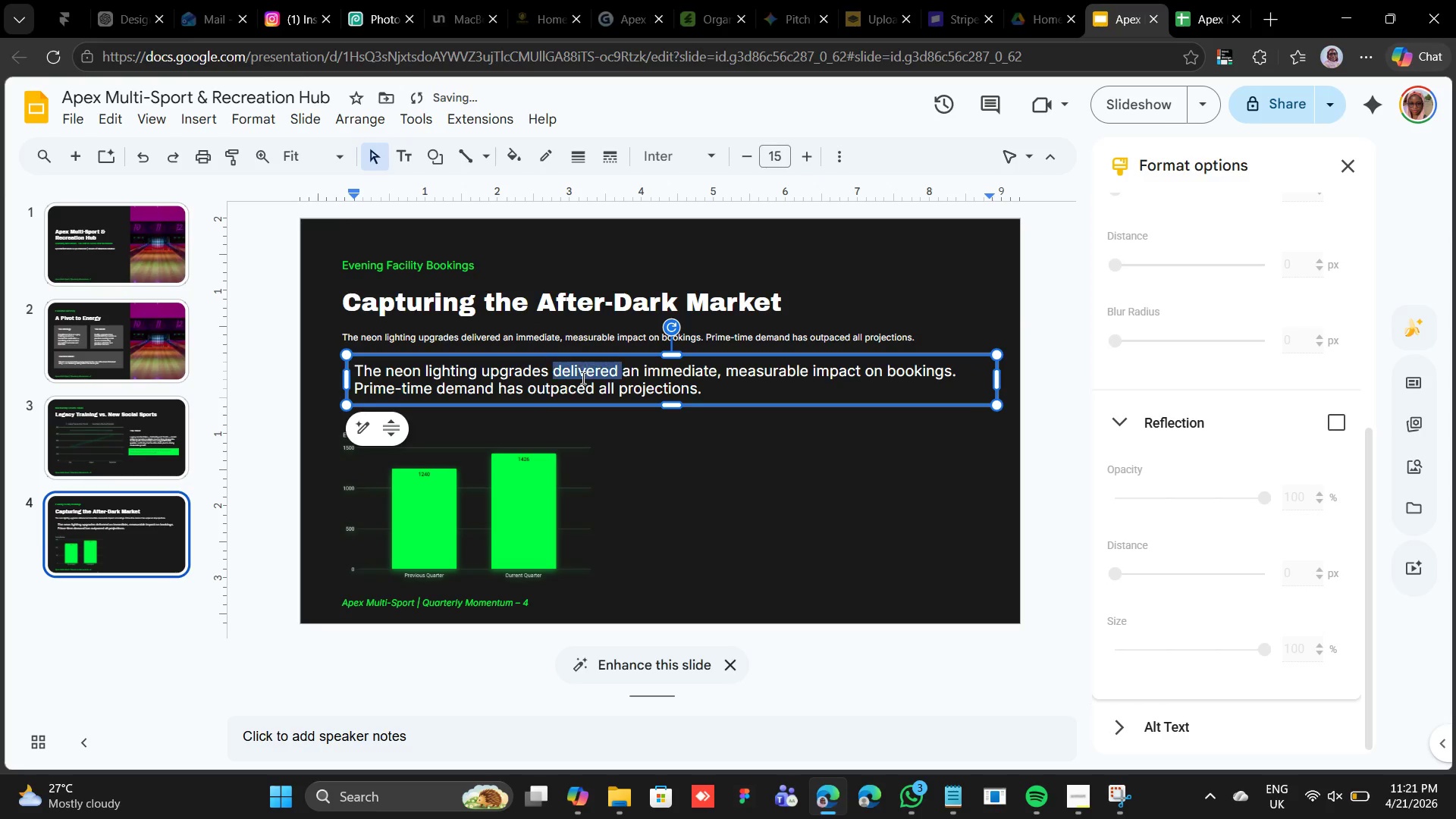 
triple_click([582, 378])
 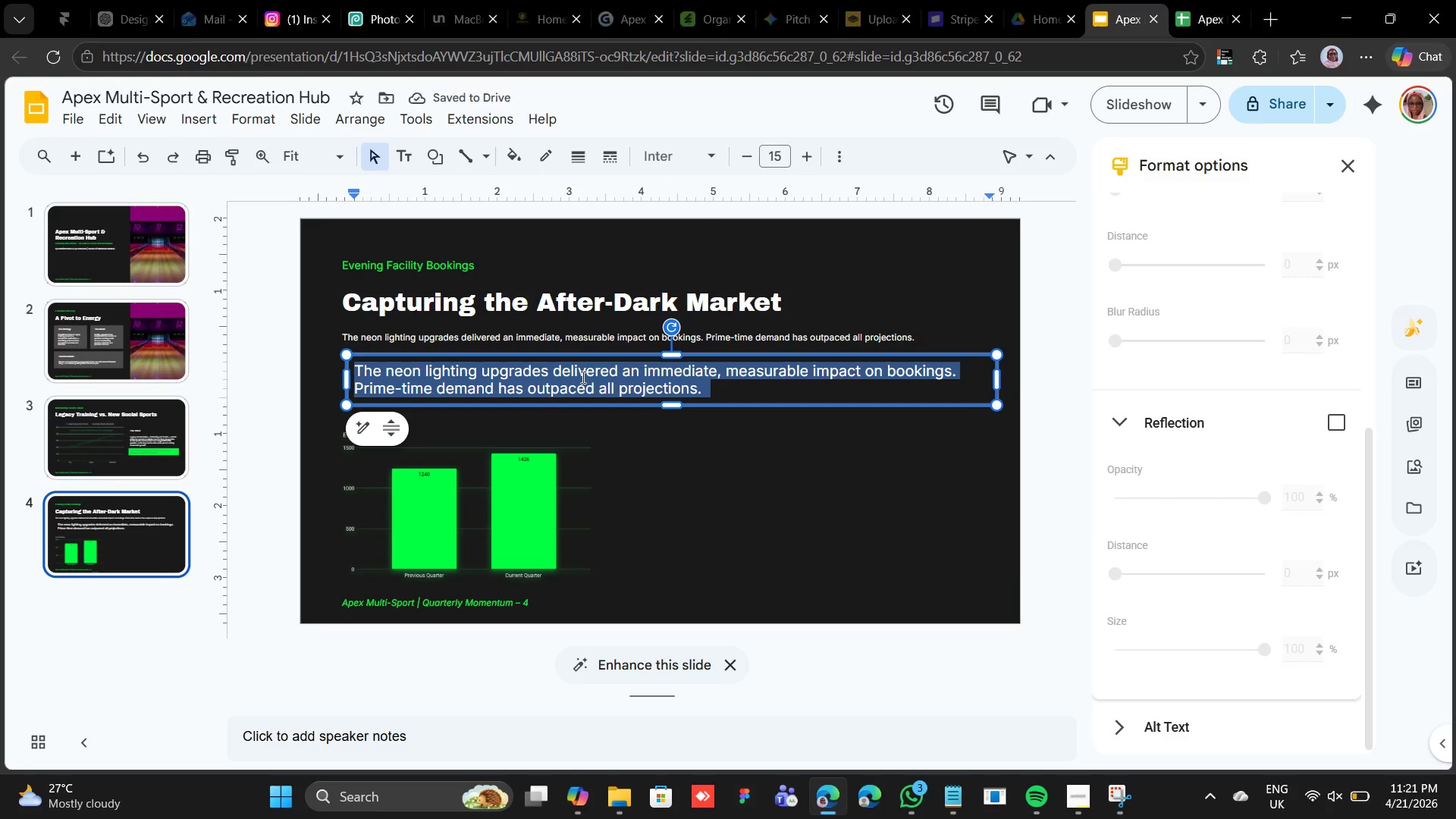 
type(12)
key(Backspace)
type(%)
key(Backspace)
type(5%)
 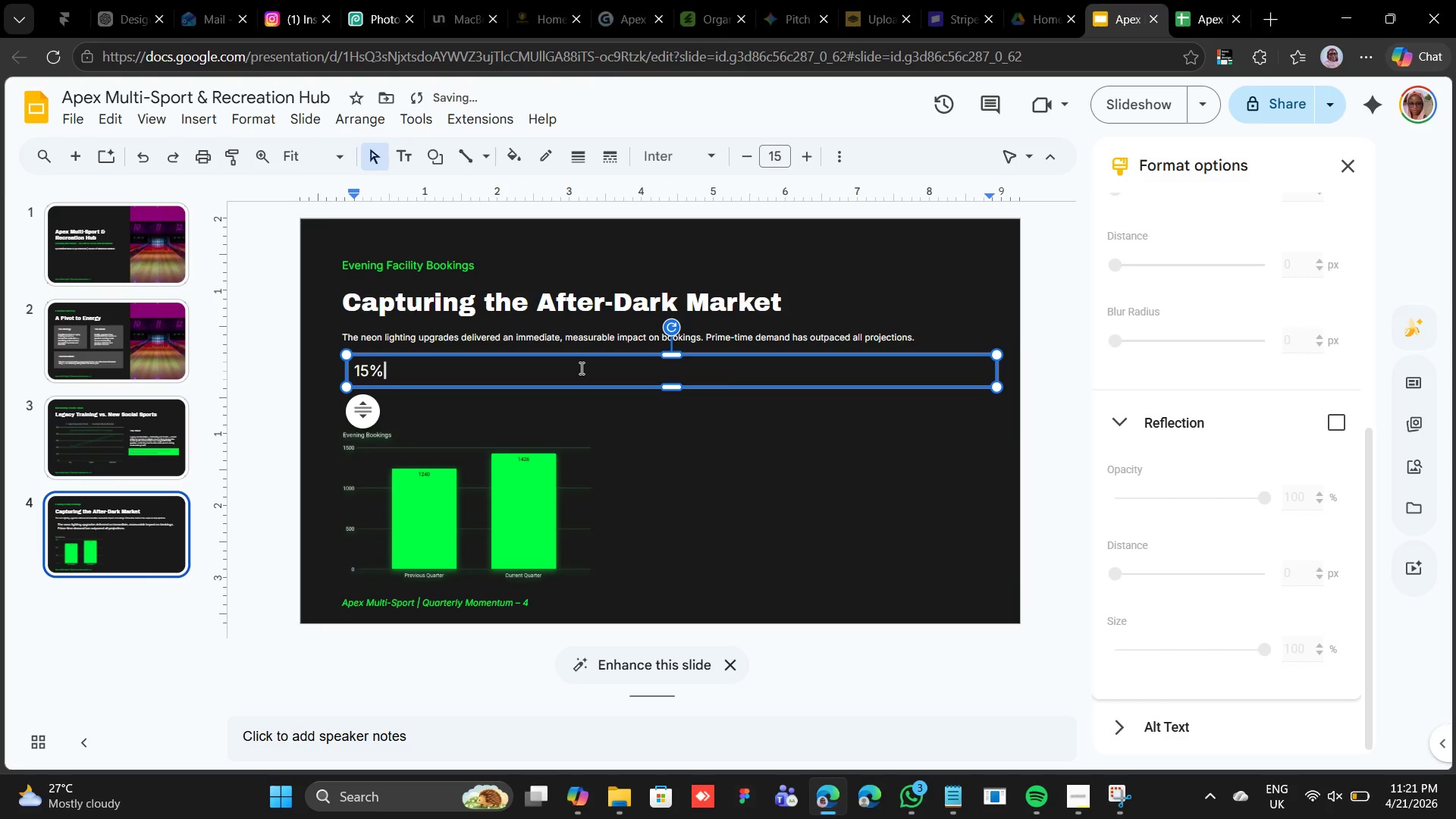 
left_click([1350, 165])
 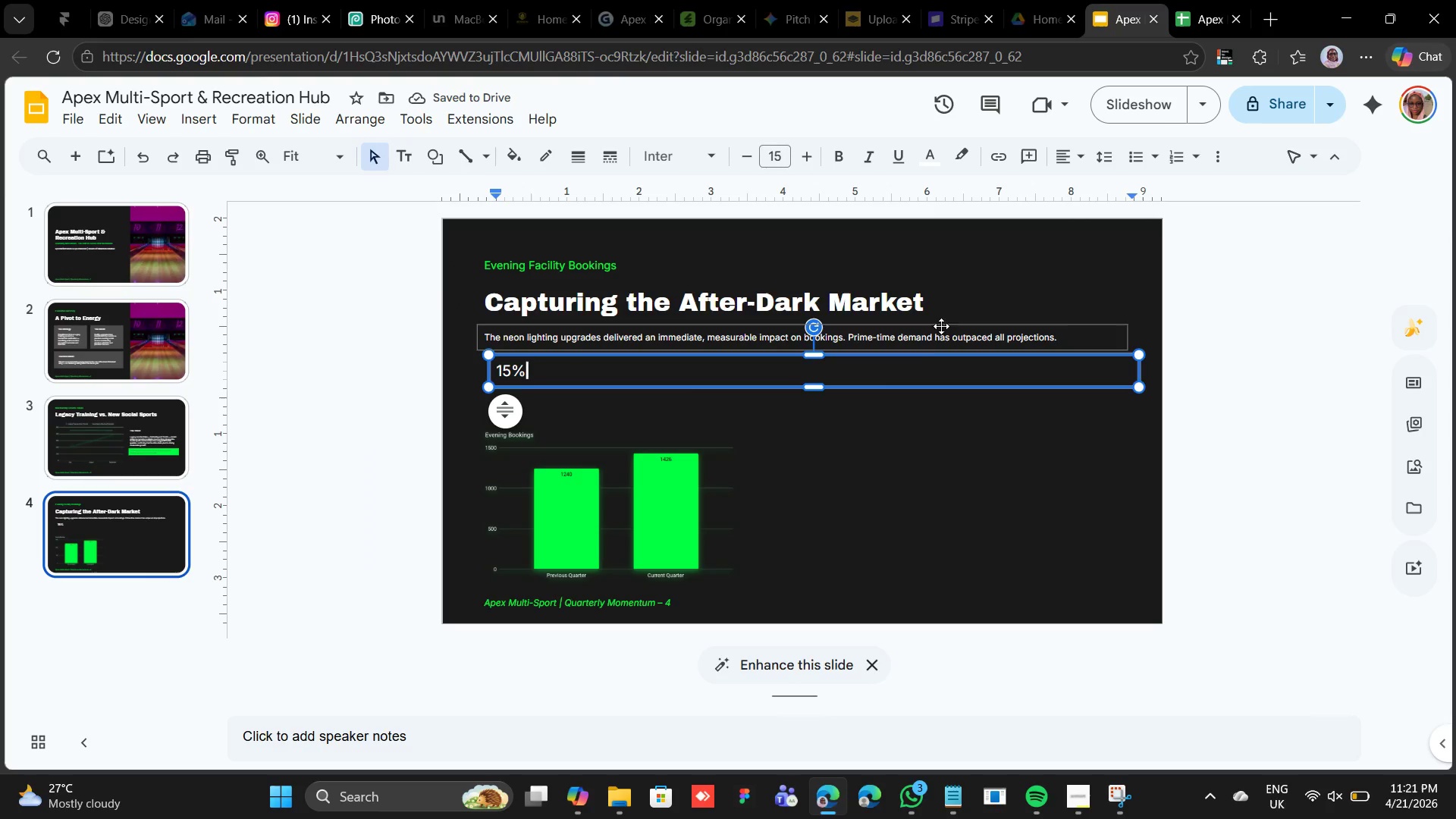 
left_click([929, 353])
 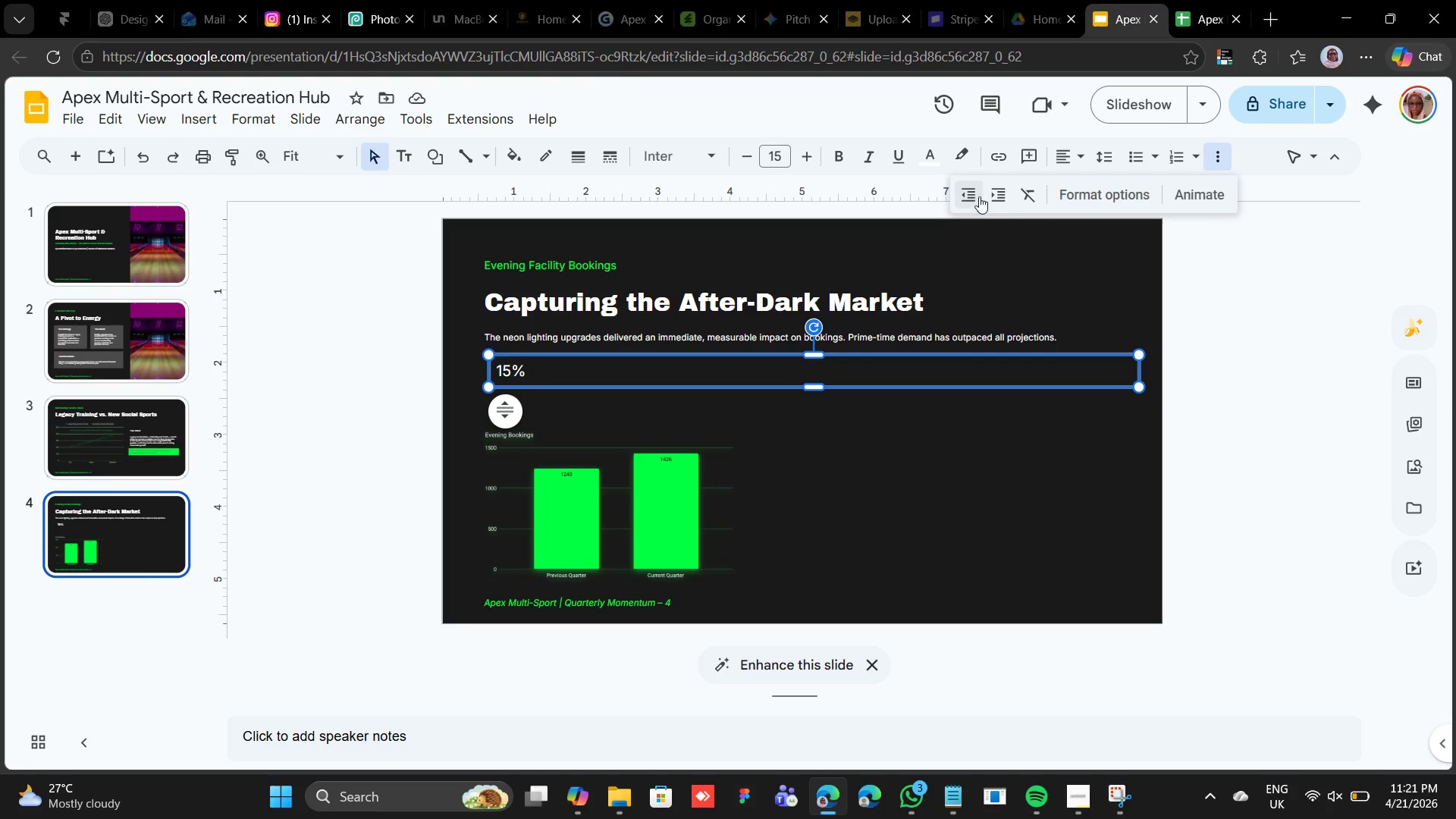 
left_click([1065, 149])
 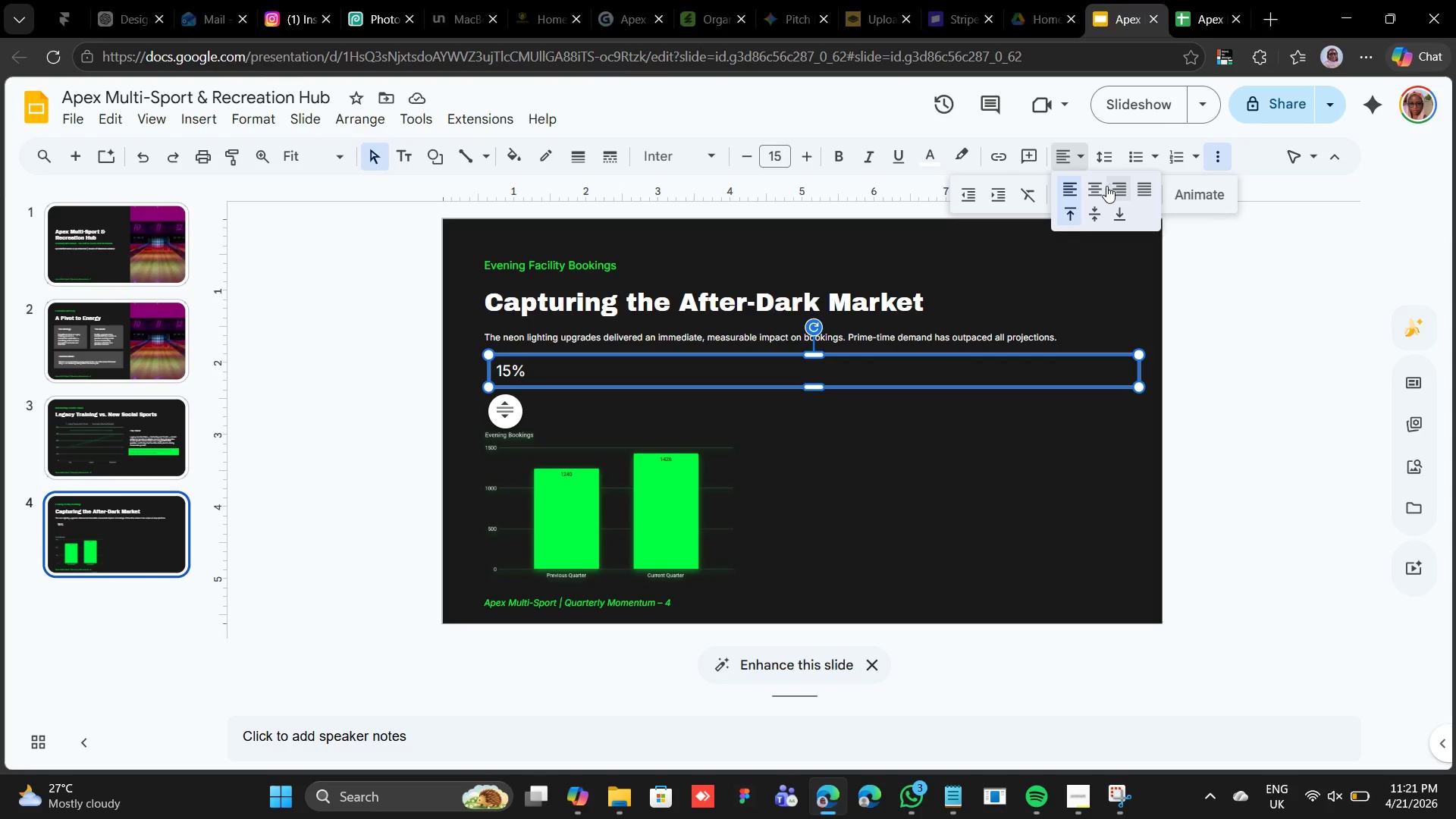 
left_click([1095, 193])
 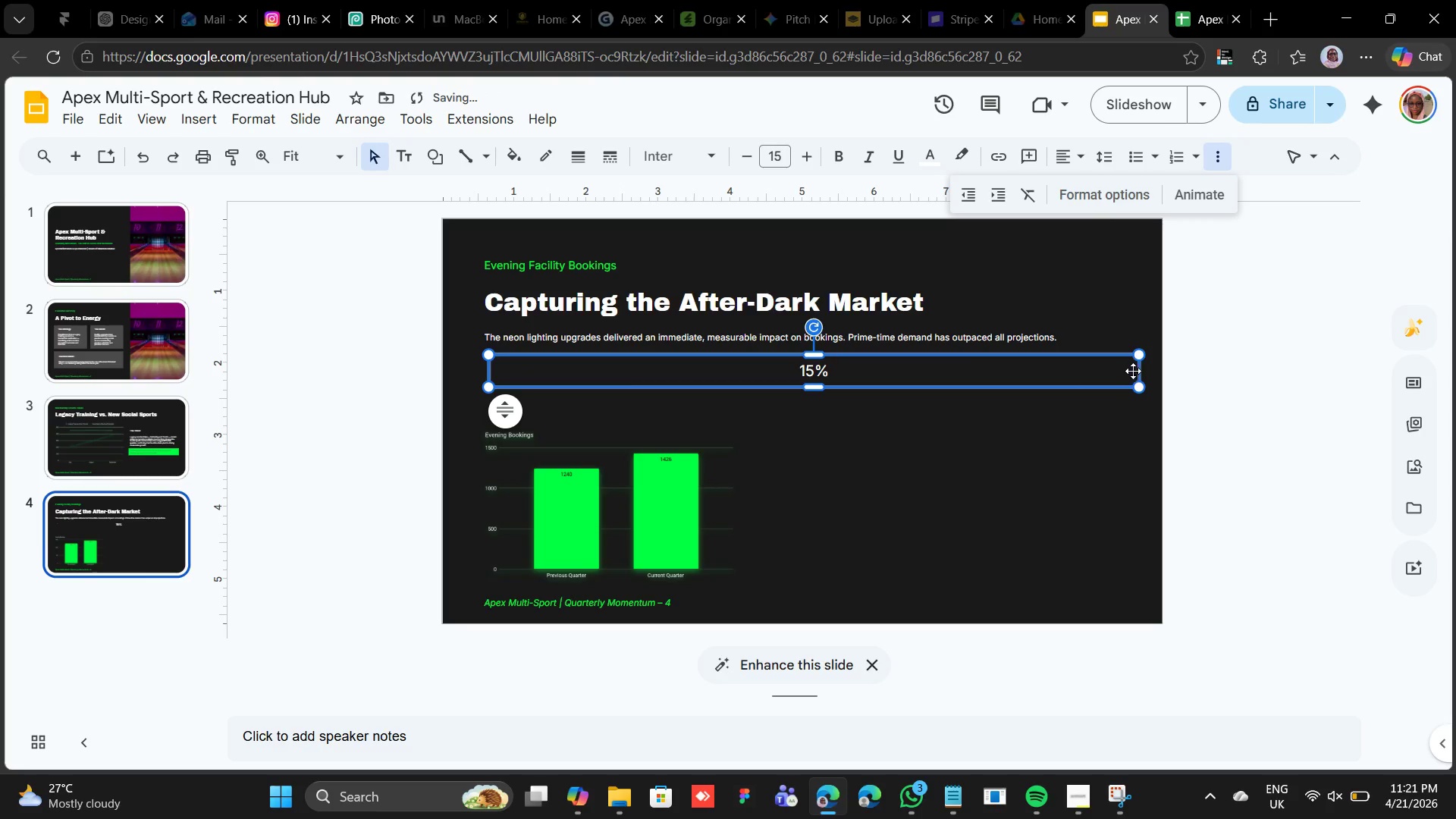 
left_click([1143, 372])
 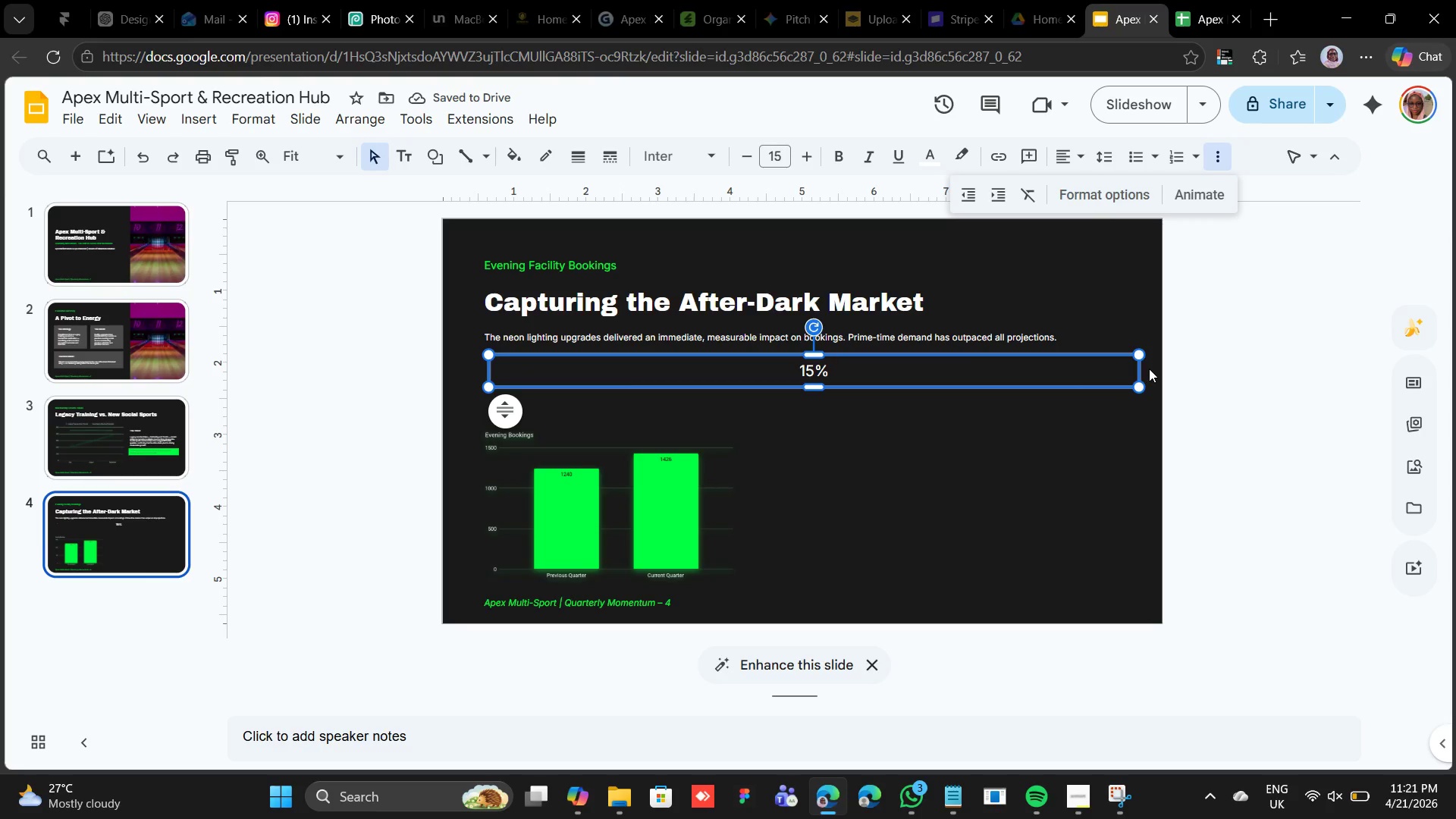 
left_click_drag(start_coordinate=[1141, 375], to_coordinate=[558, 397])
 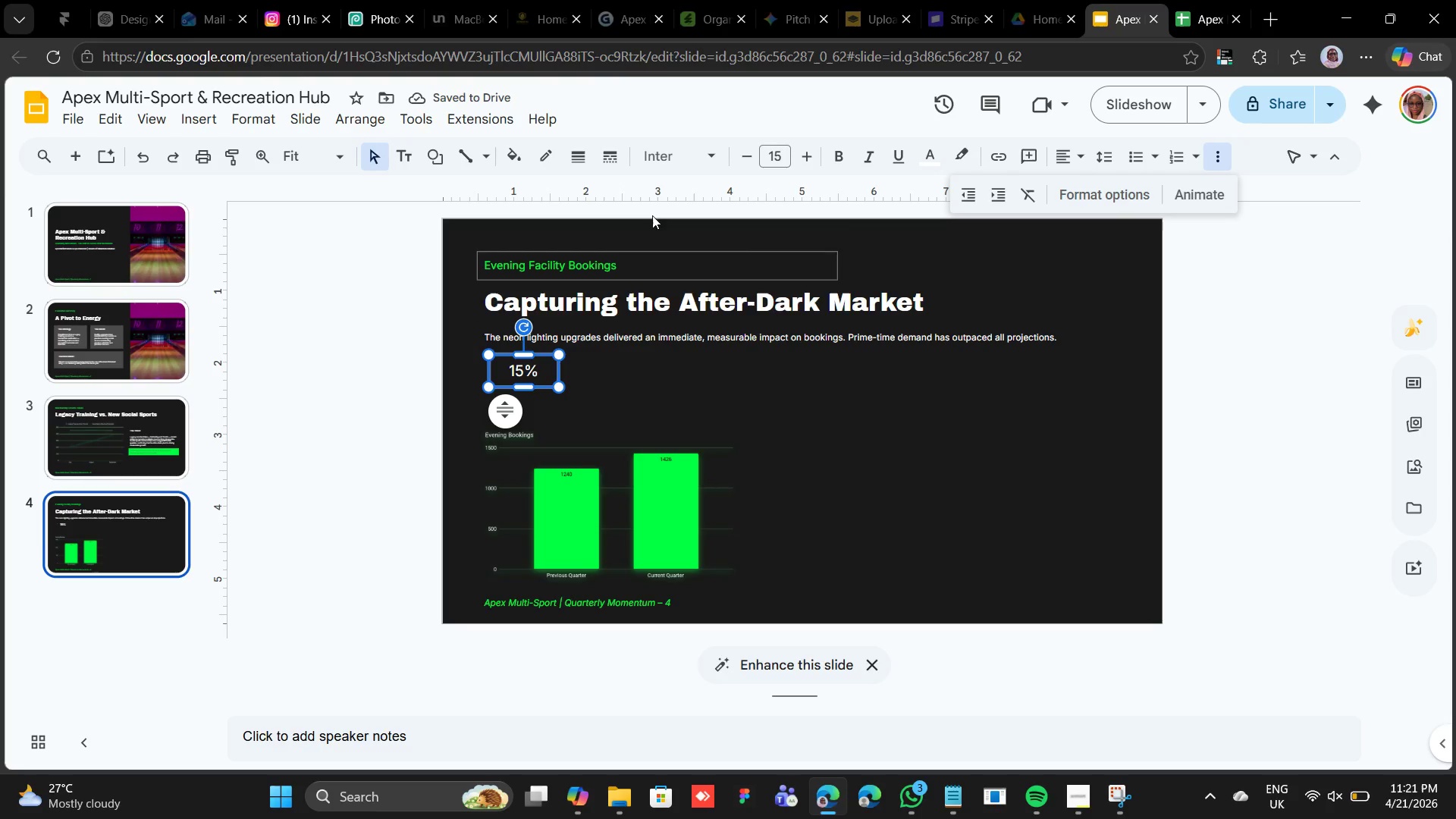 
left_click([812, 165])
 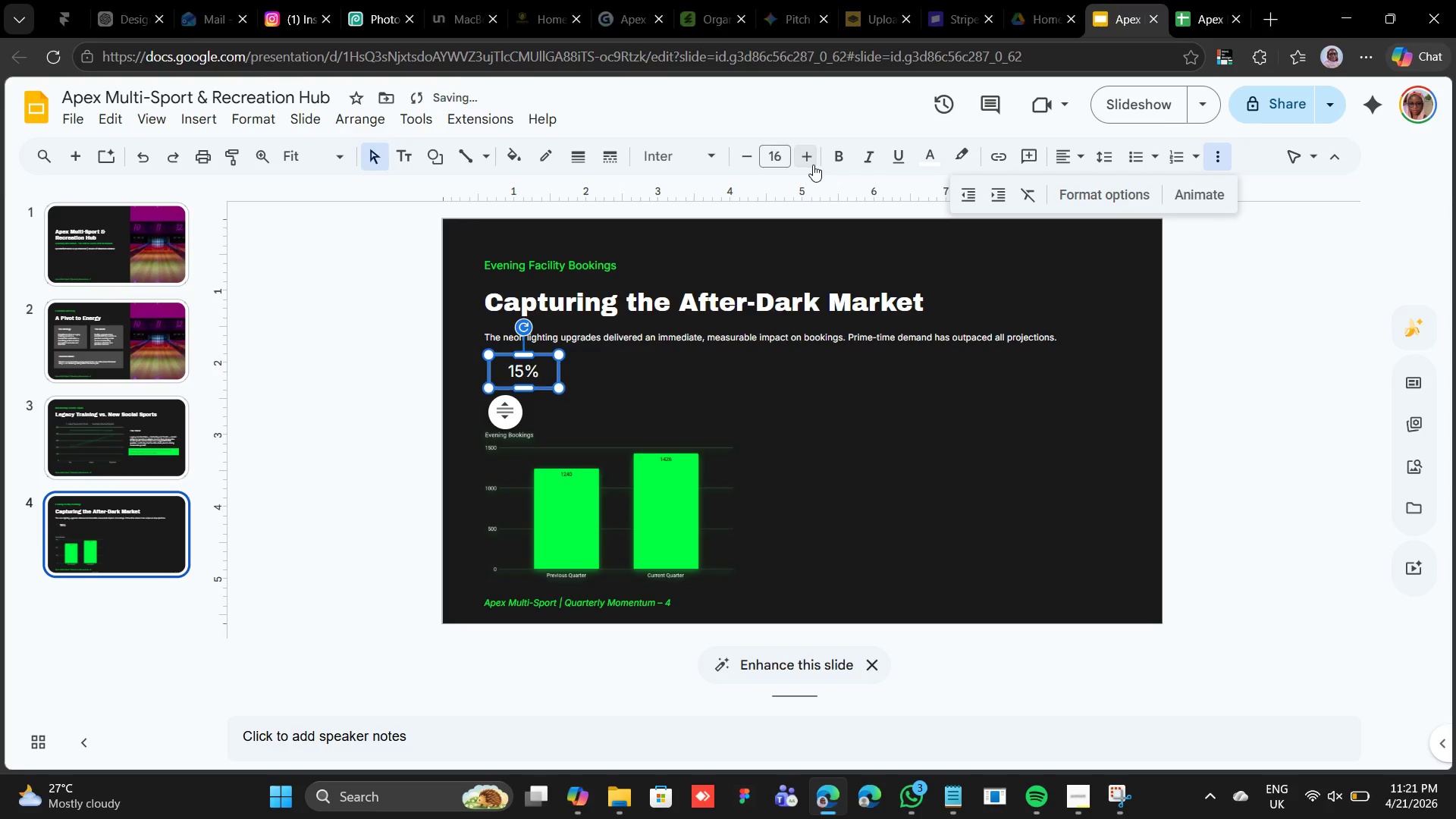 
left_click([813, 165])
 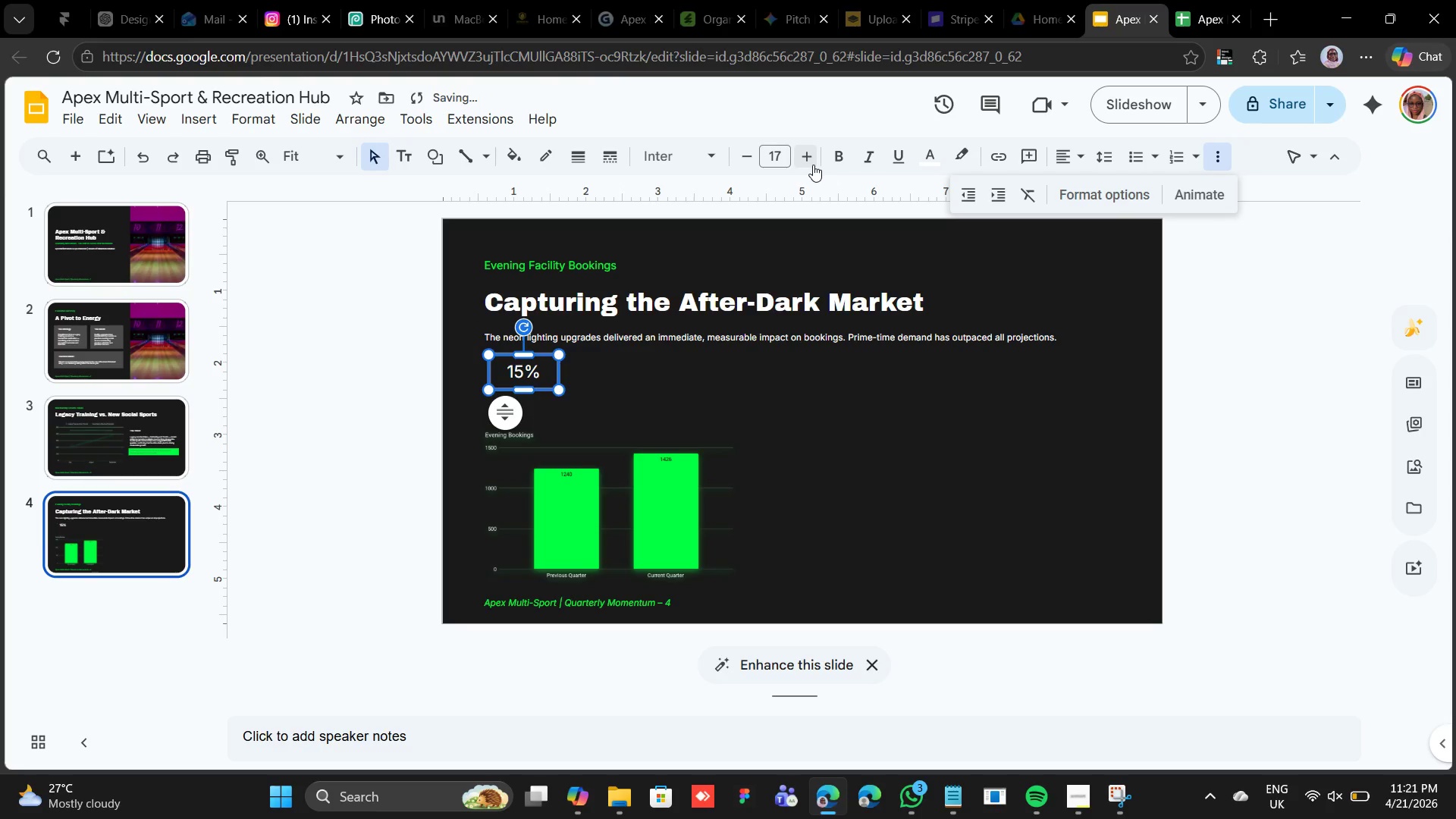 
left_click([813, 165])
 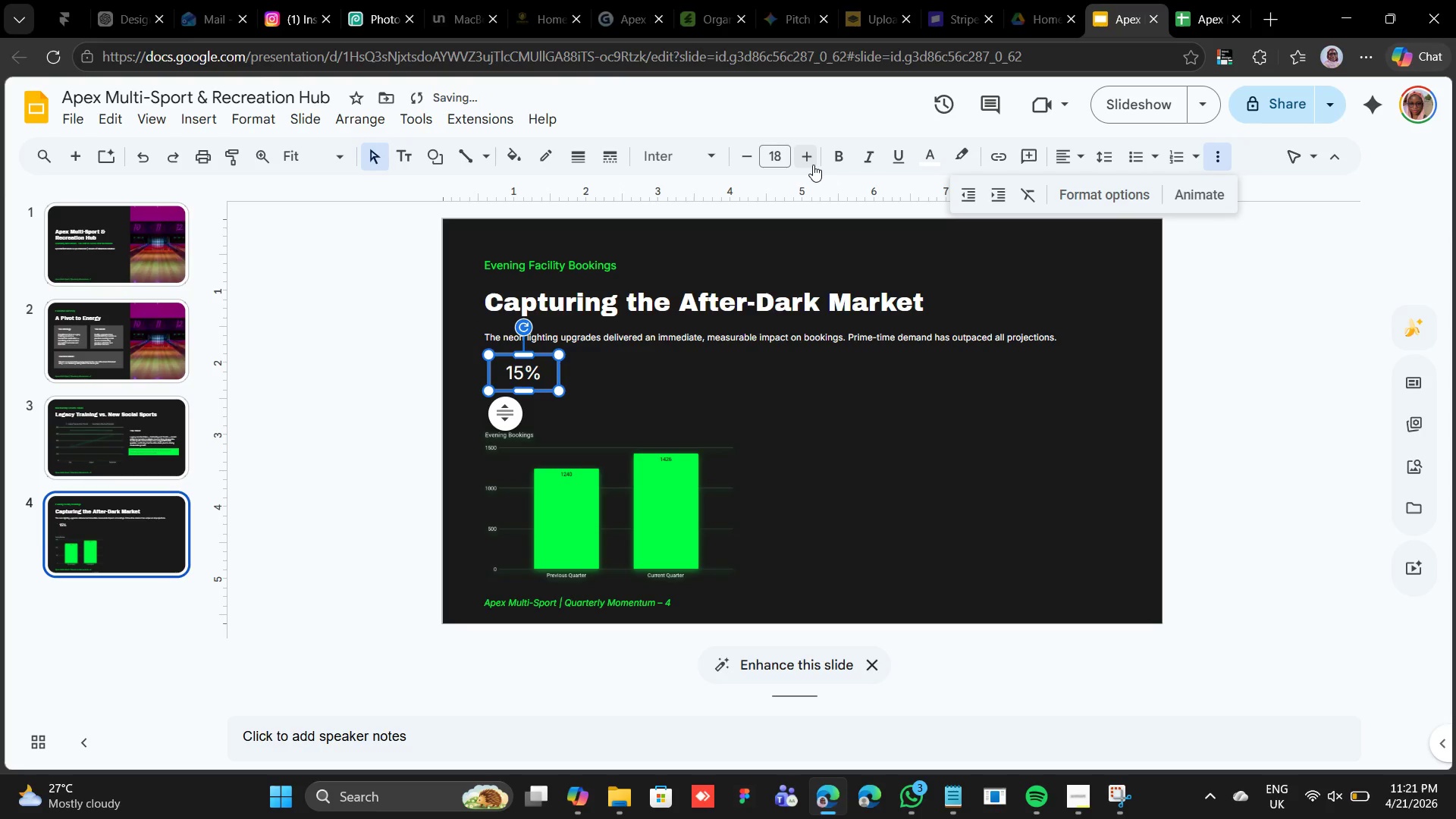 
left_click([813, 164])
 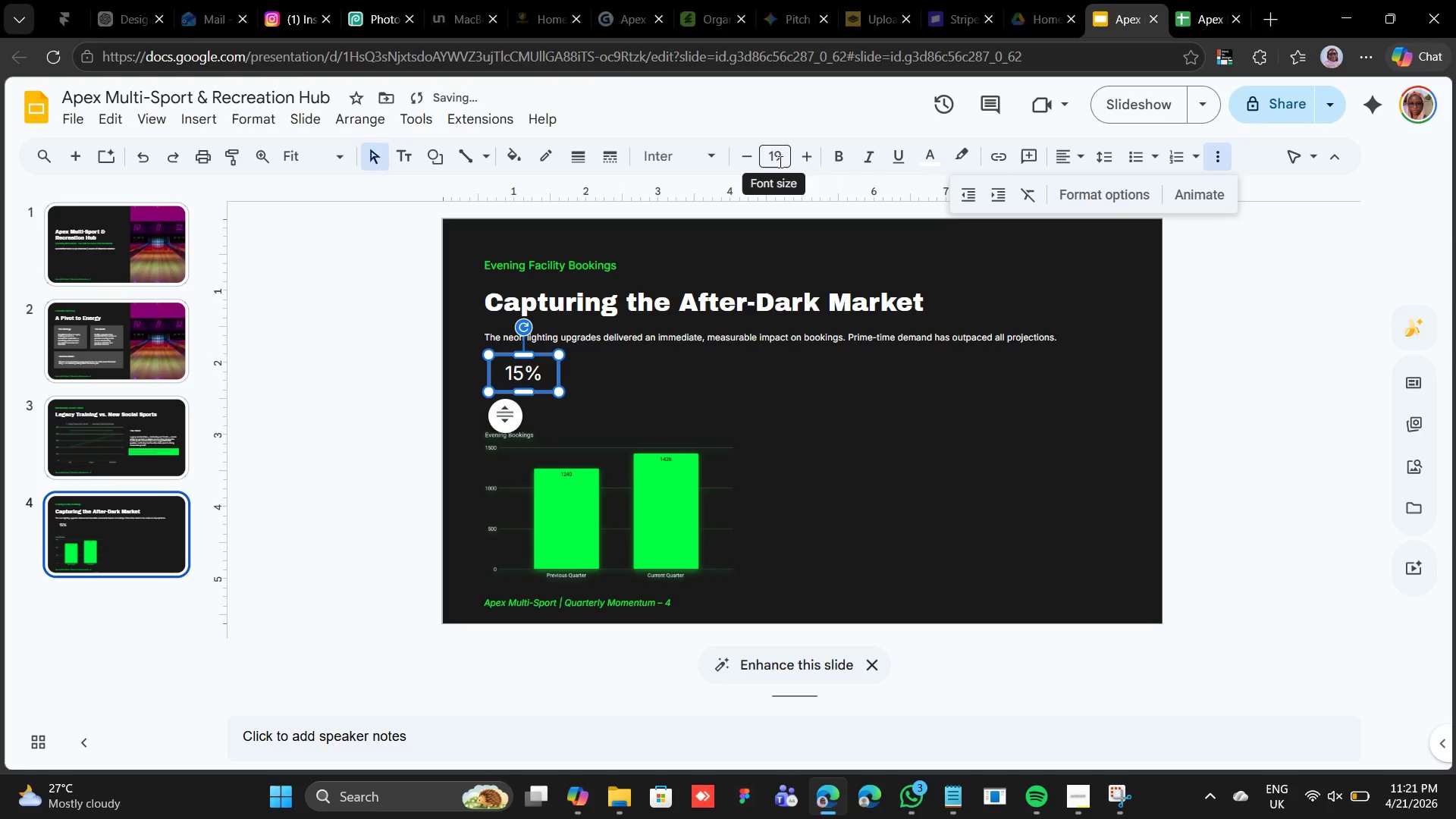 
key(Shift+ShiftLeft)
 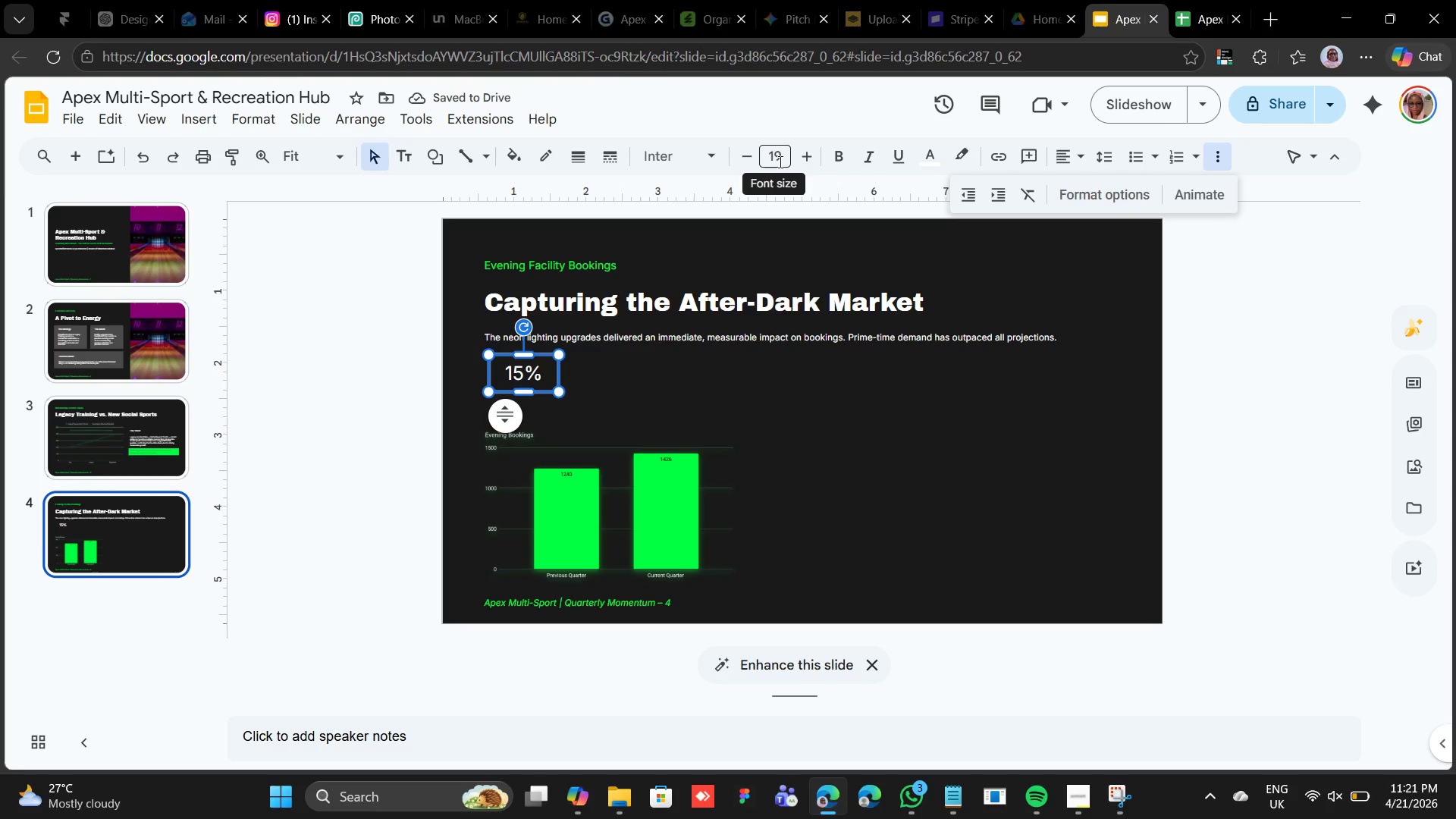 
key(Shift+ArrowUp)
 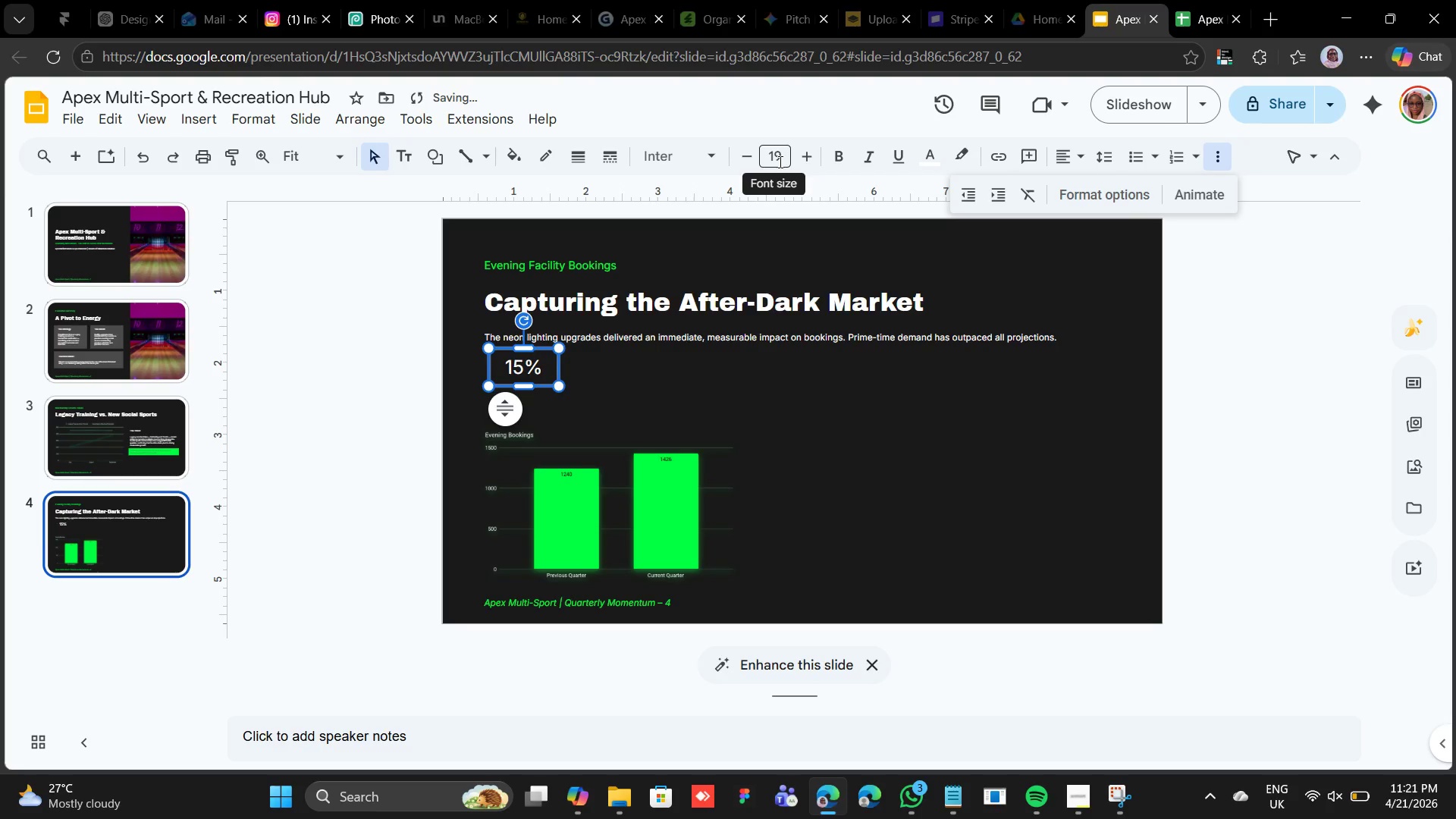 
key(Shift+ArrowUp)
 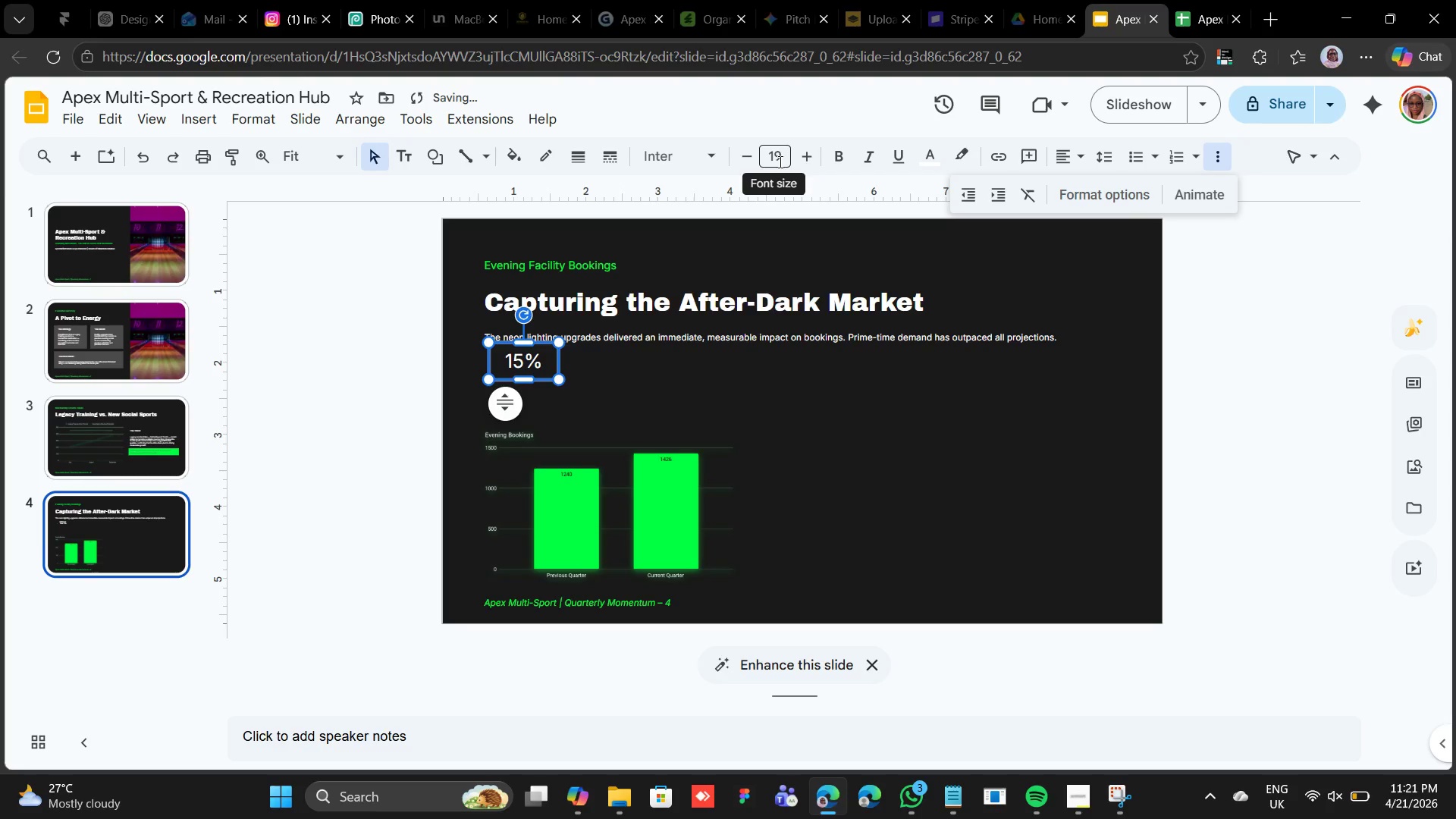 
key(ArrowDown)
 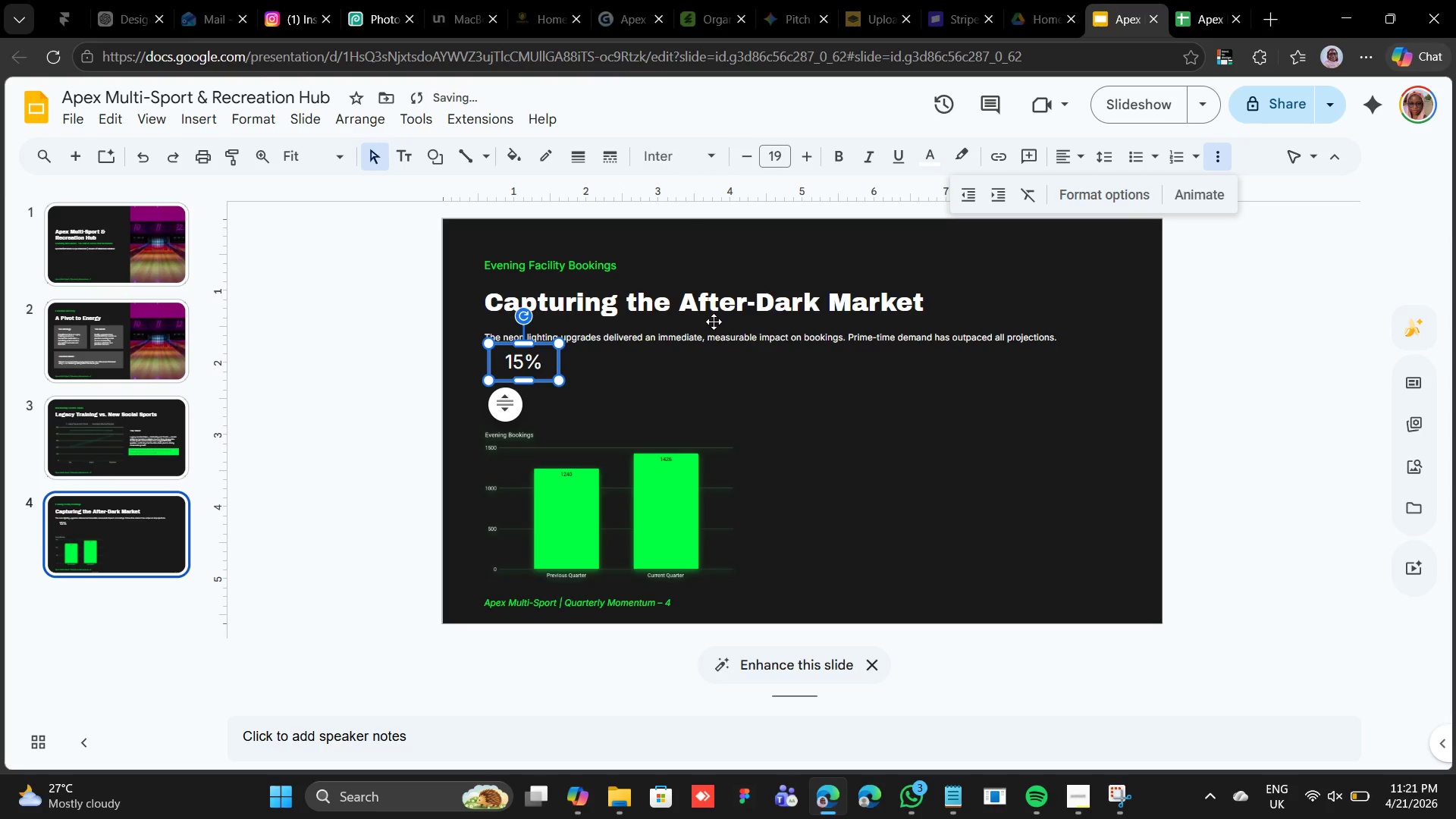 
left_click([711, 325])
 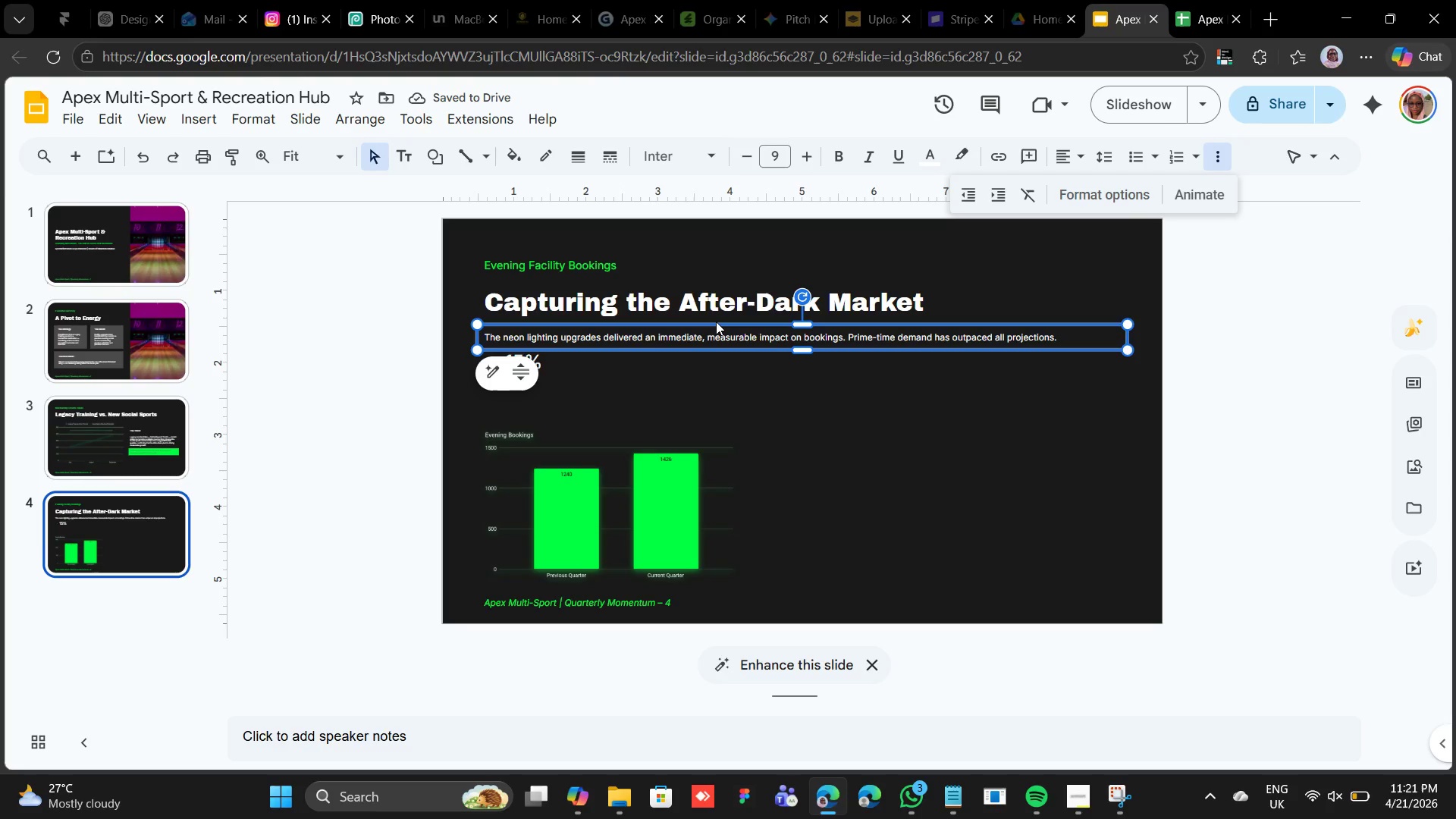 
key(Control+D)
 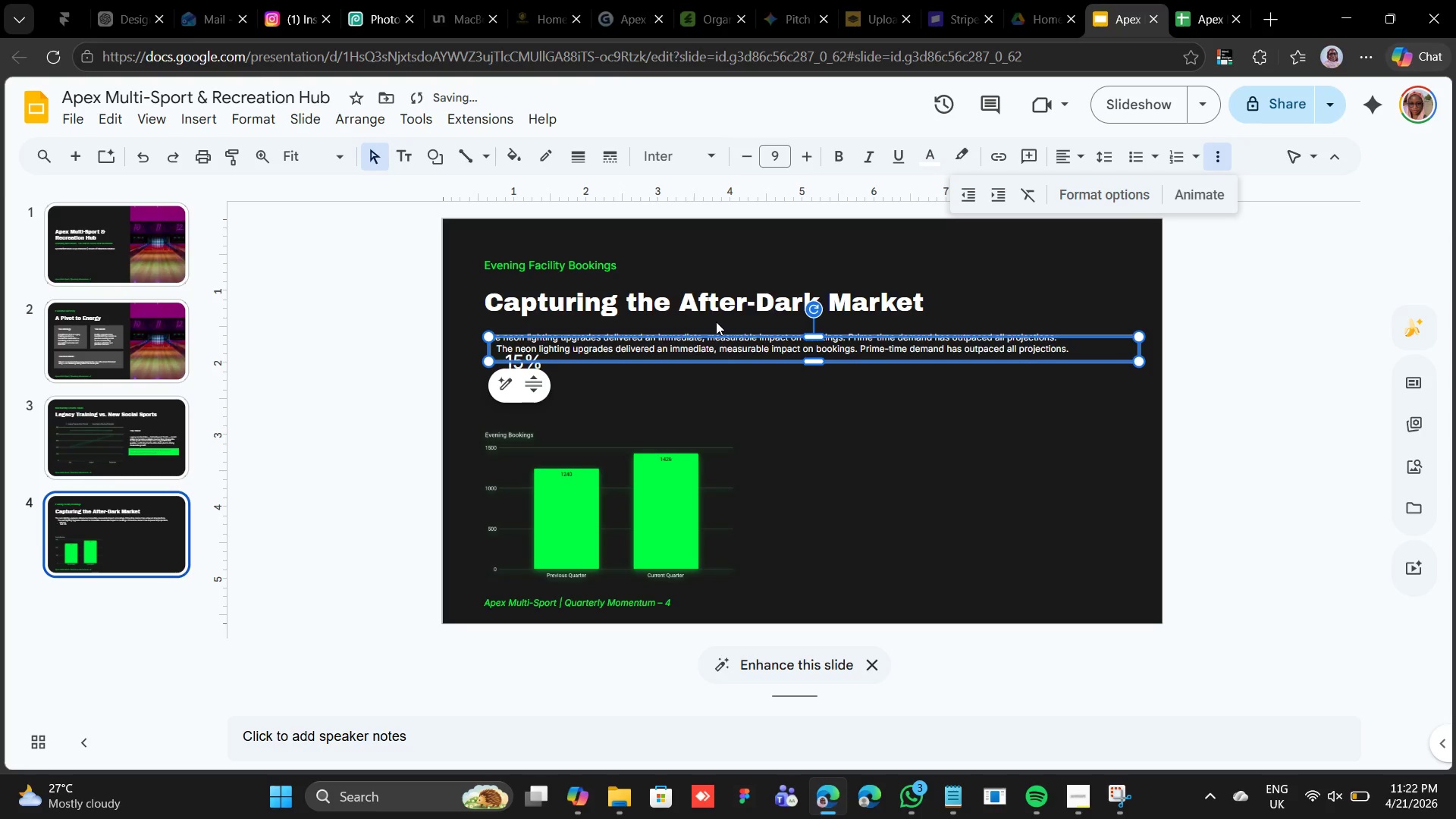 
key(Shift+ArrowDown)
 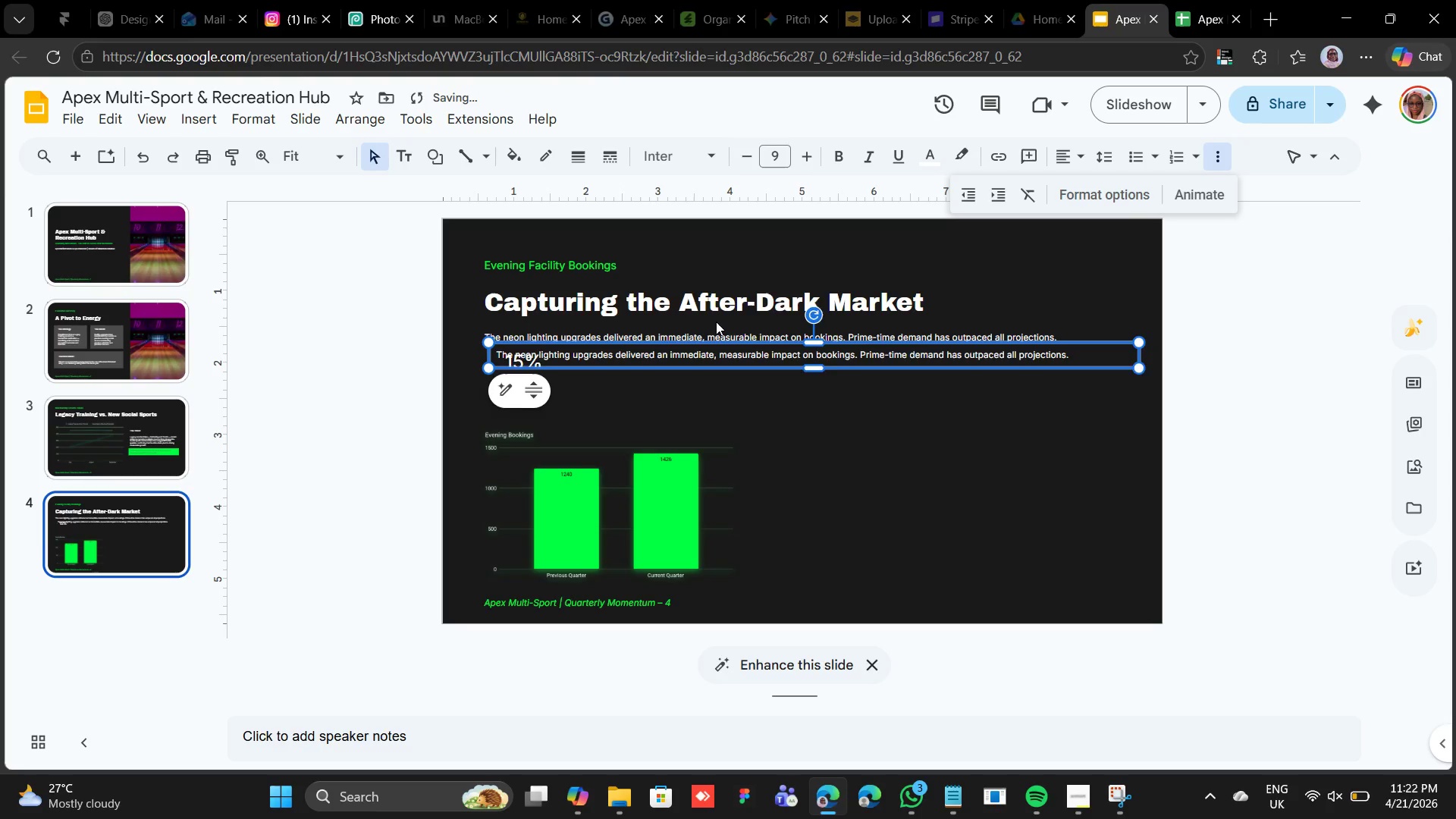 
key(Shift+ArrowDown)
 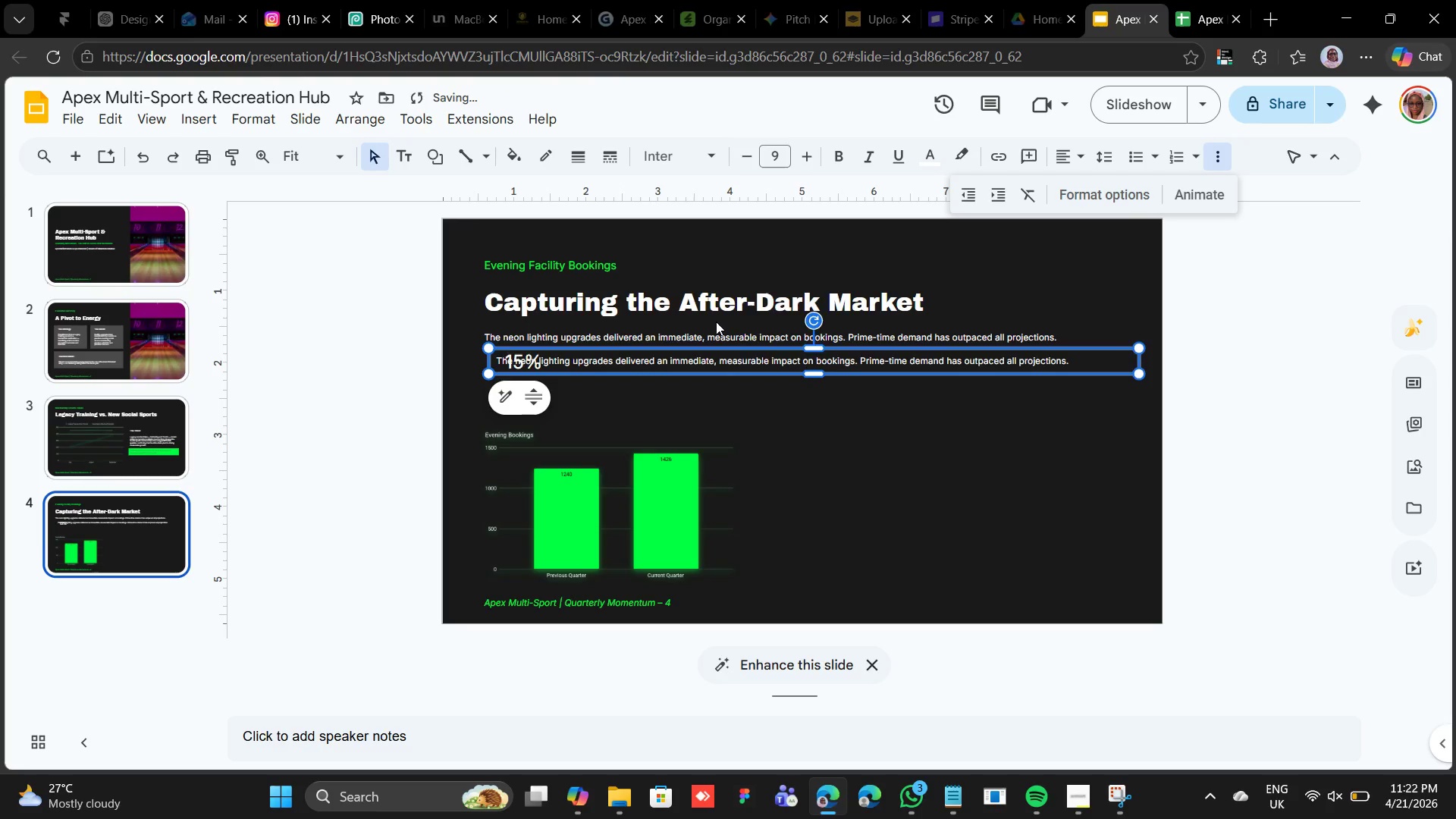 
key(Shift+ArrowDown)
 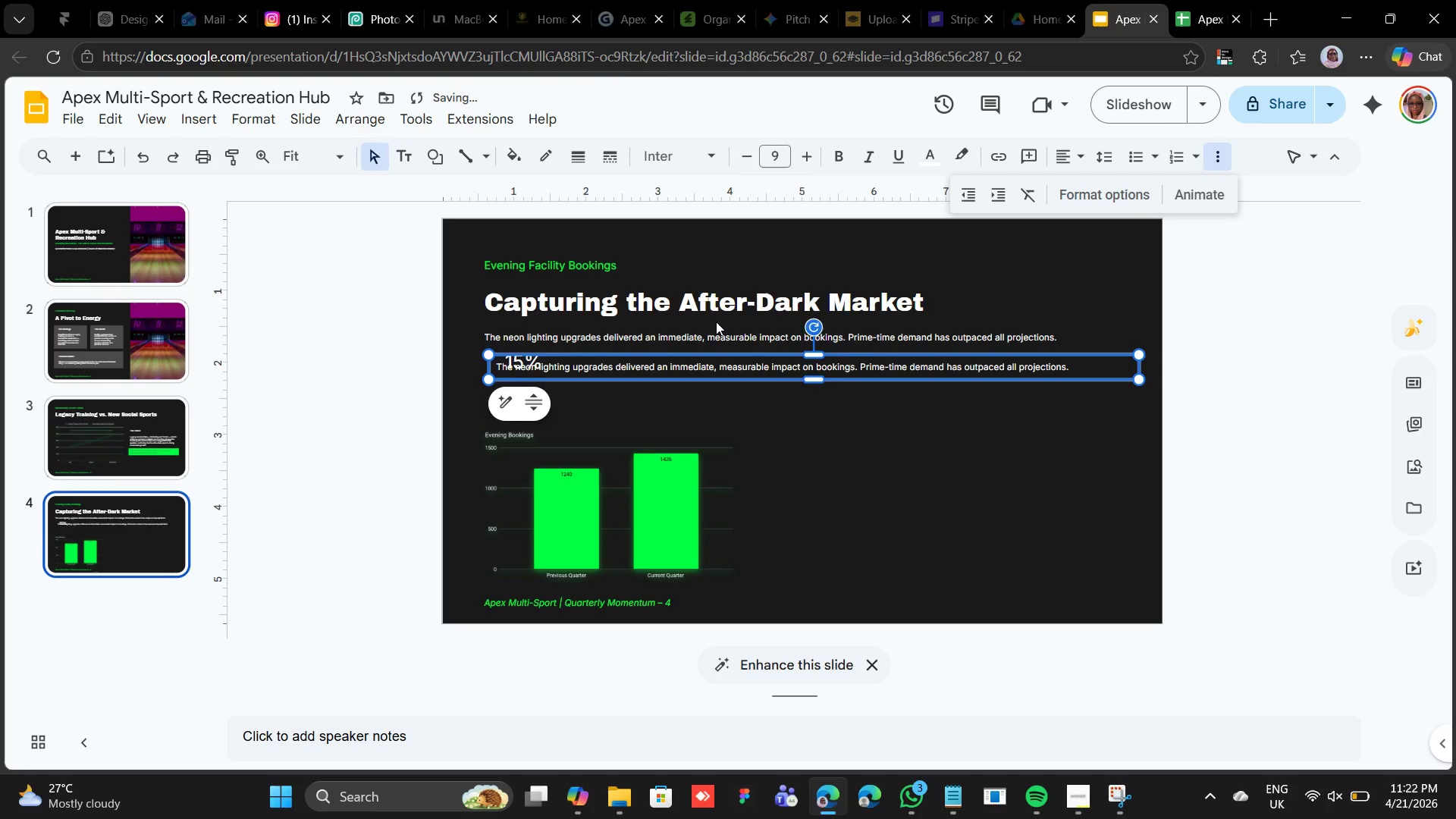 
key(Shift+ArrowDown)
 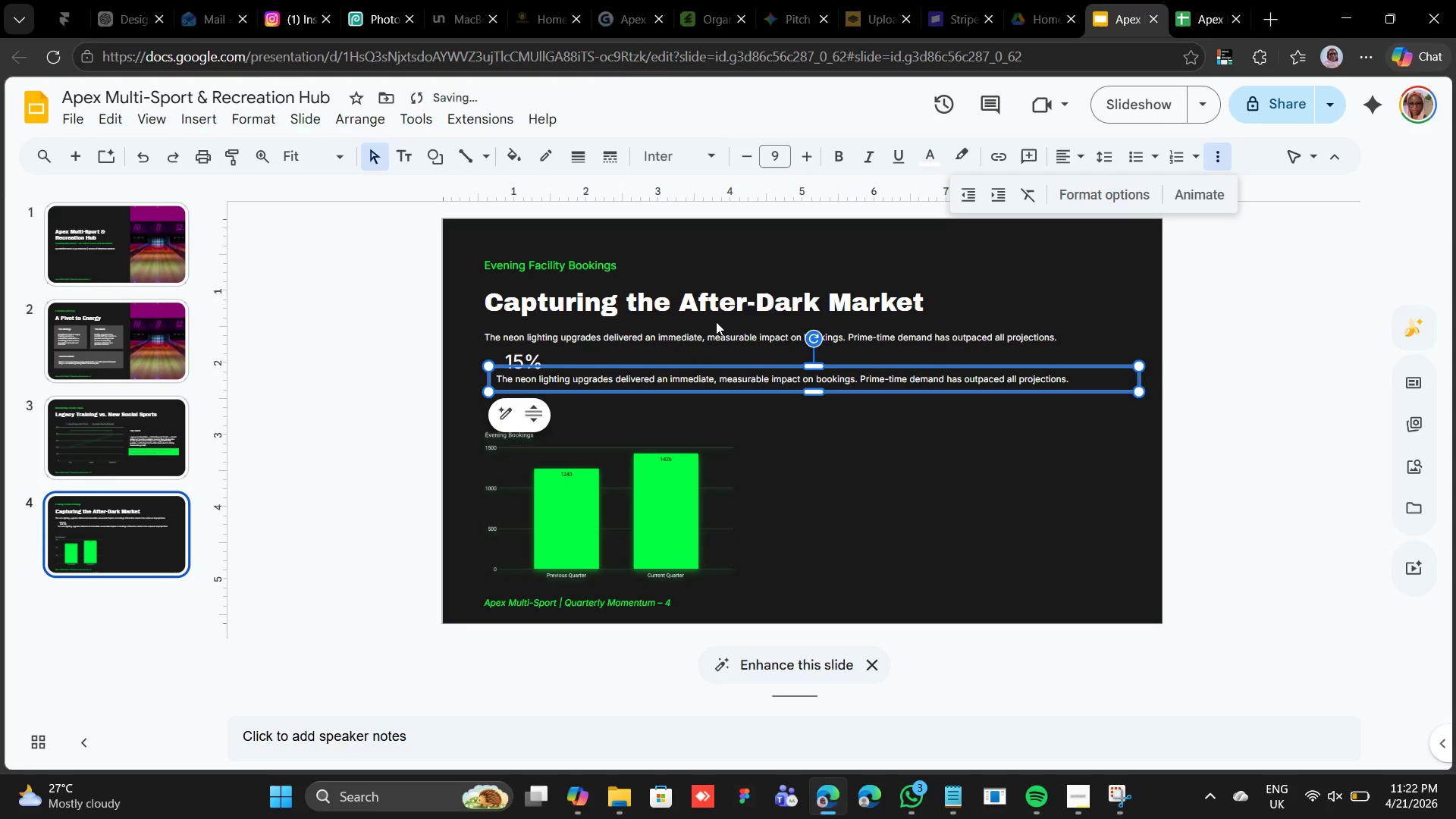 
key(Shift+ArrowDown)
 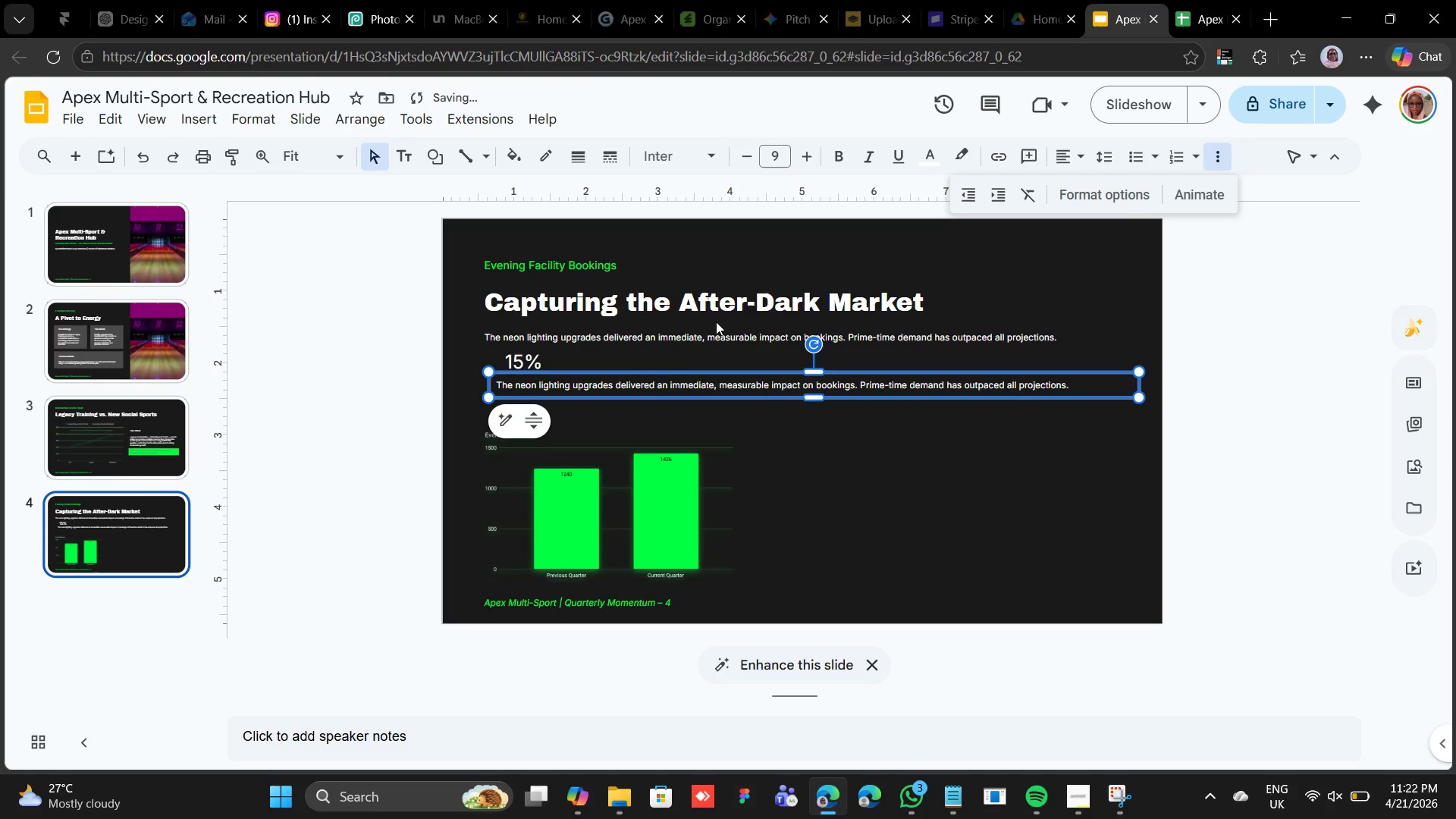 
key(Shift+ArrowDown)
 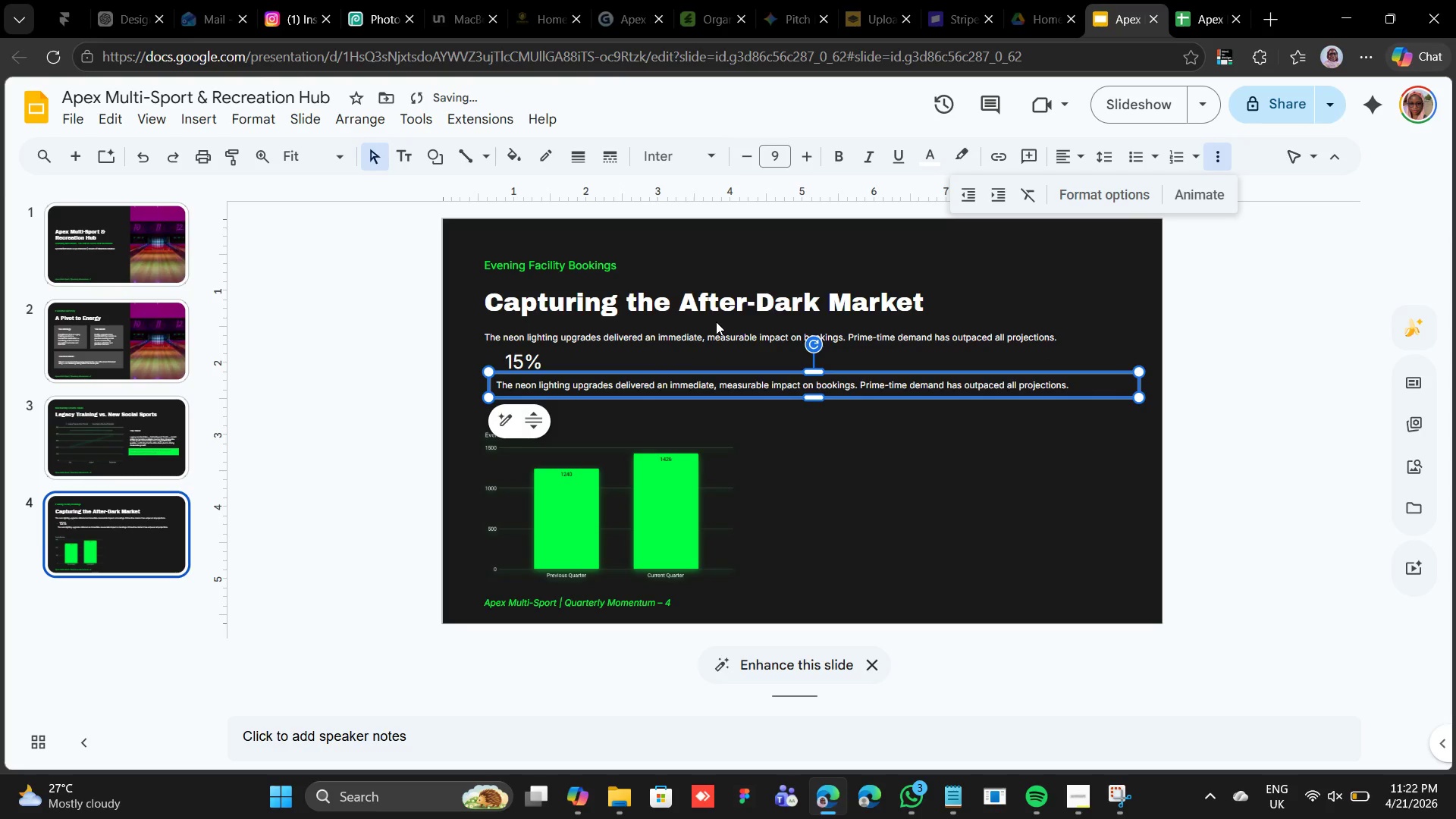 
key(Shift+ArrowLeft)
 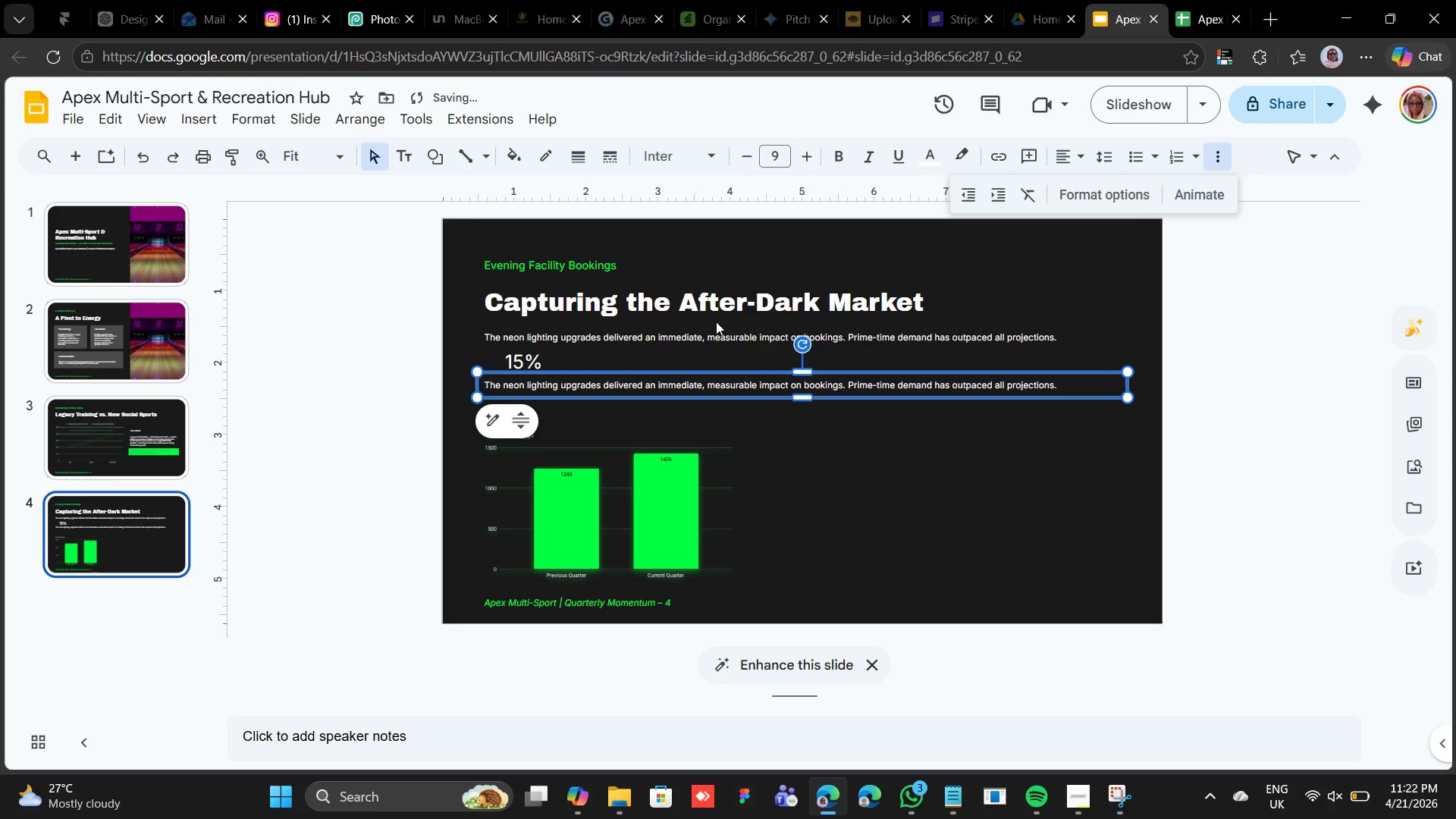 
key(Shift+ArrowLeft)
 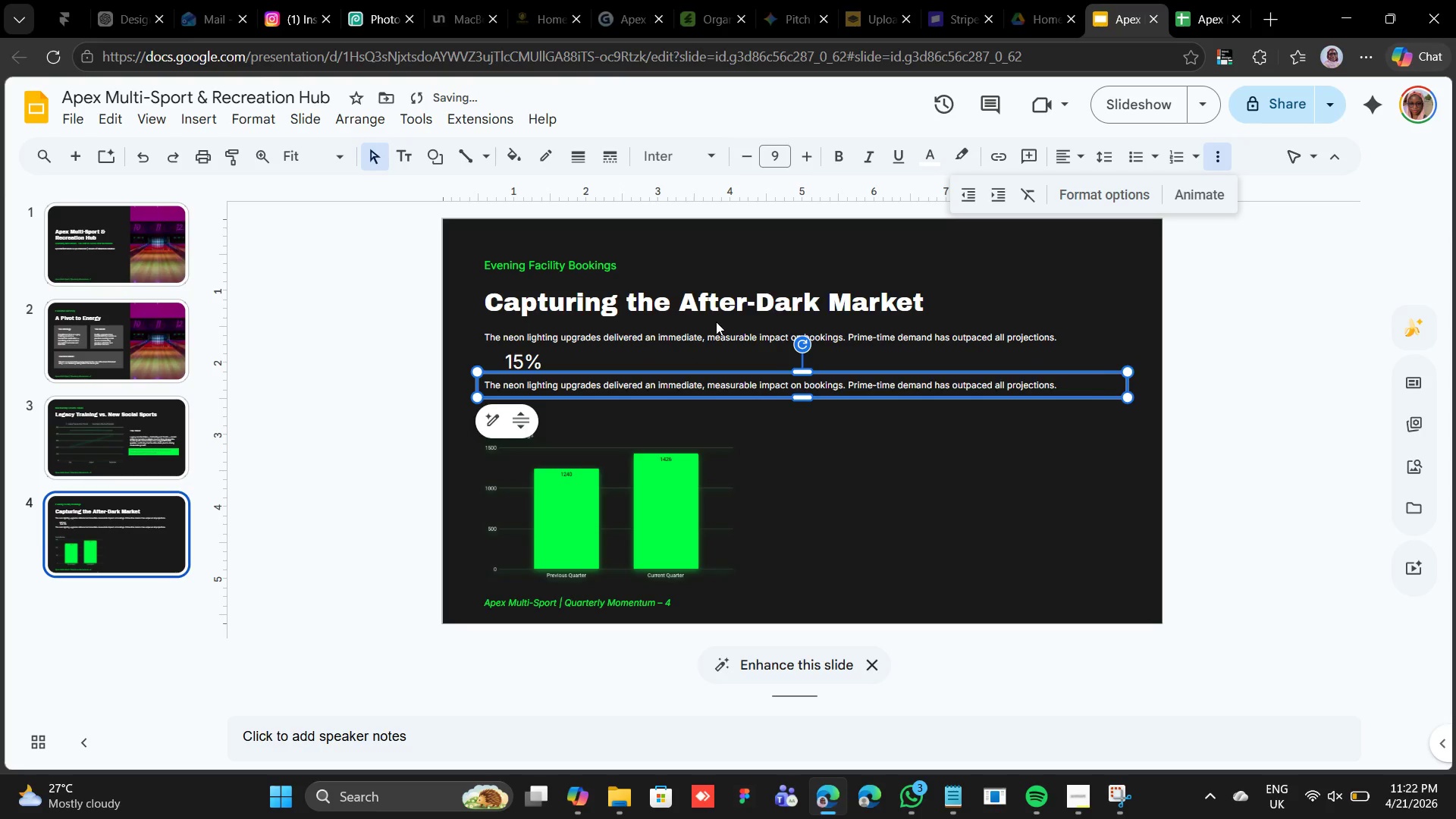 
key(Shift+ArrowLeft)
 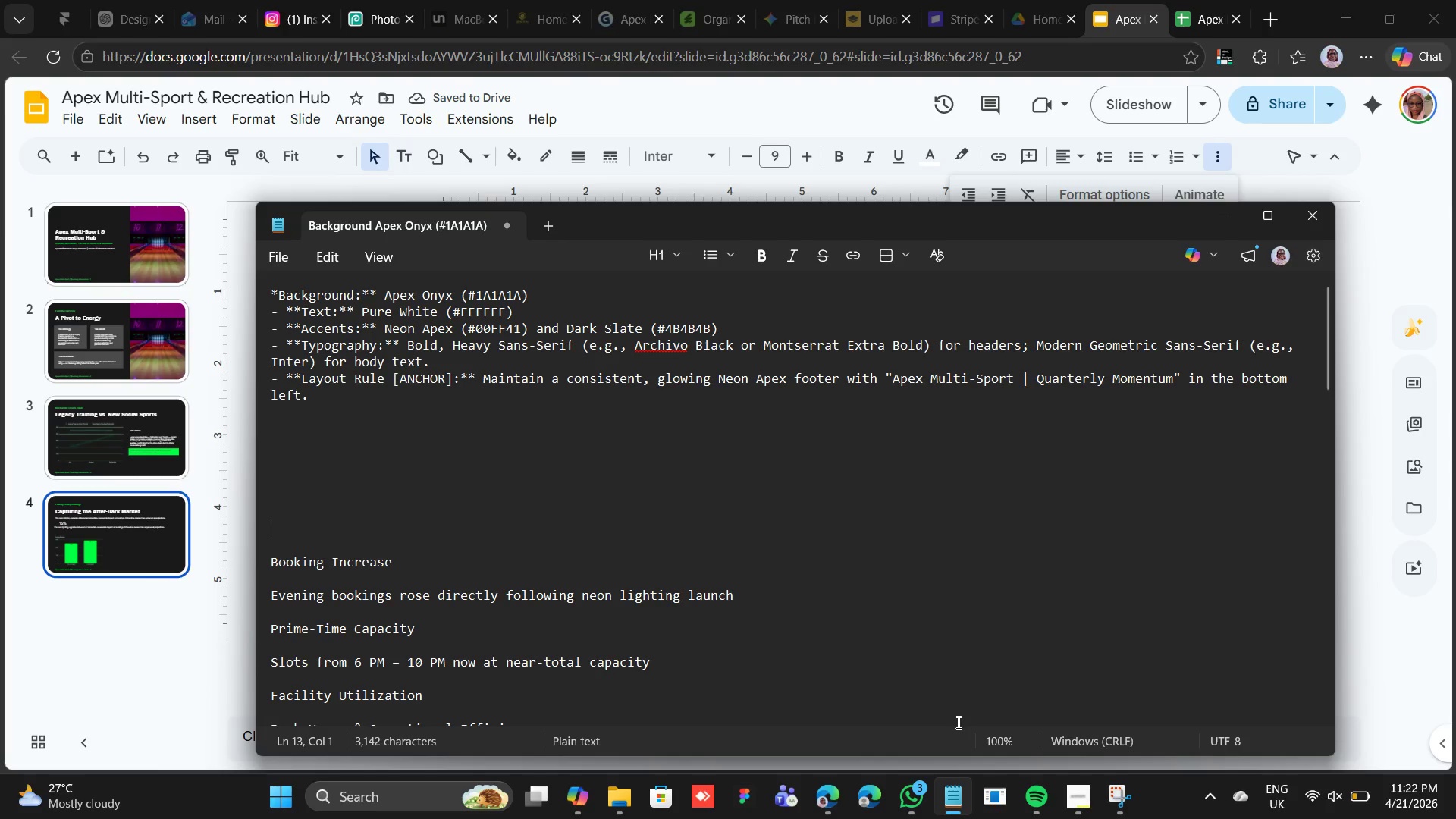 
wait(6.47)
 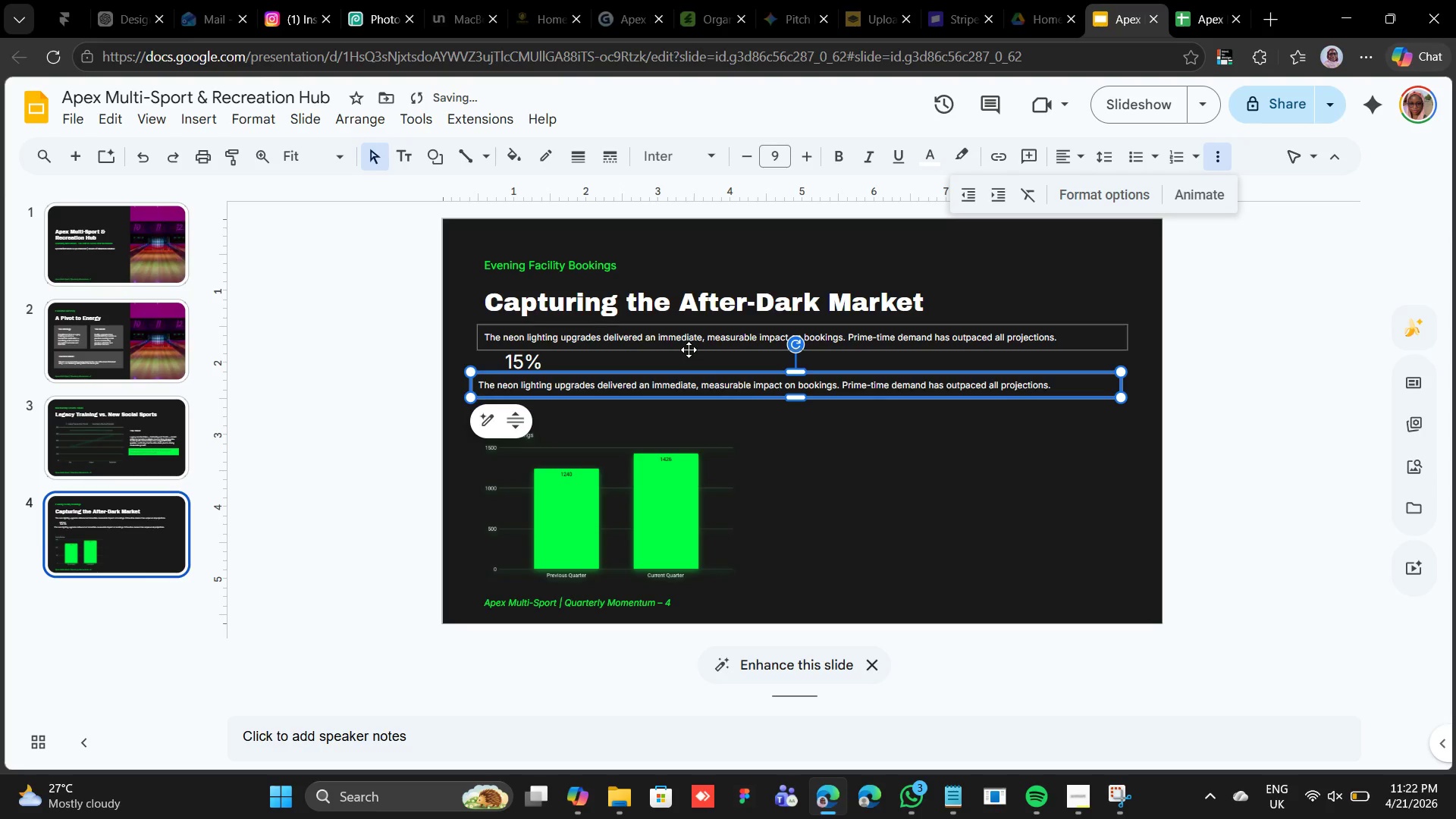 
left_click_drag(start_coordinate=[390, 567], to_coordinate=[257, 568])
 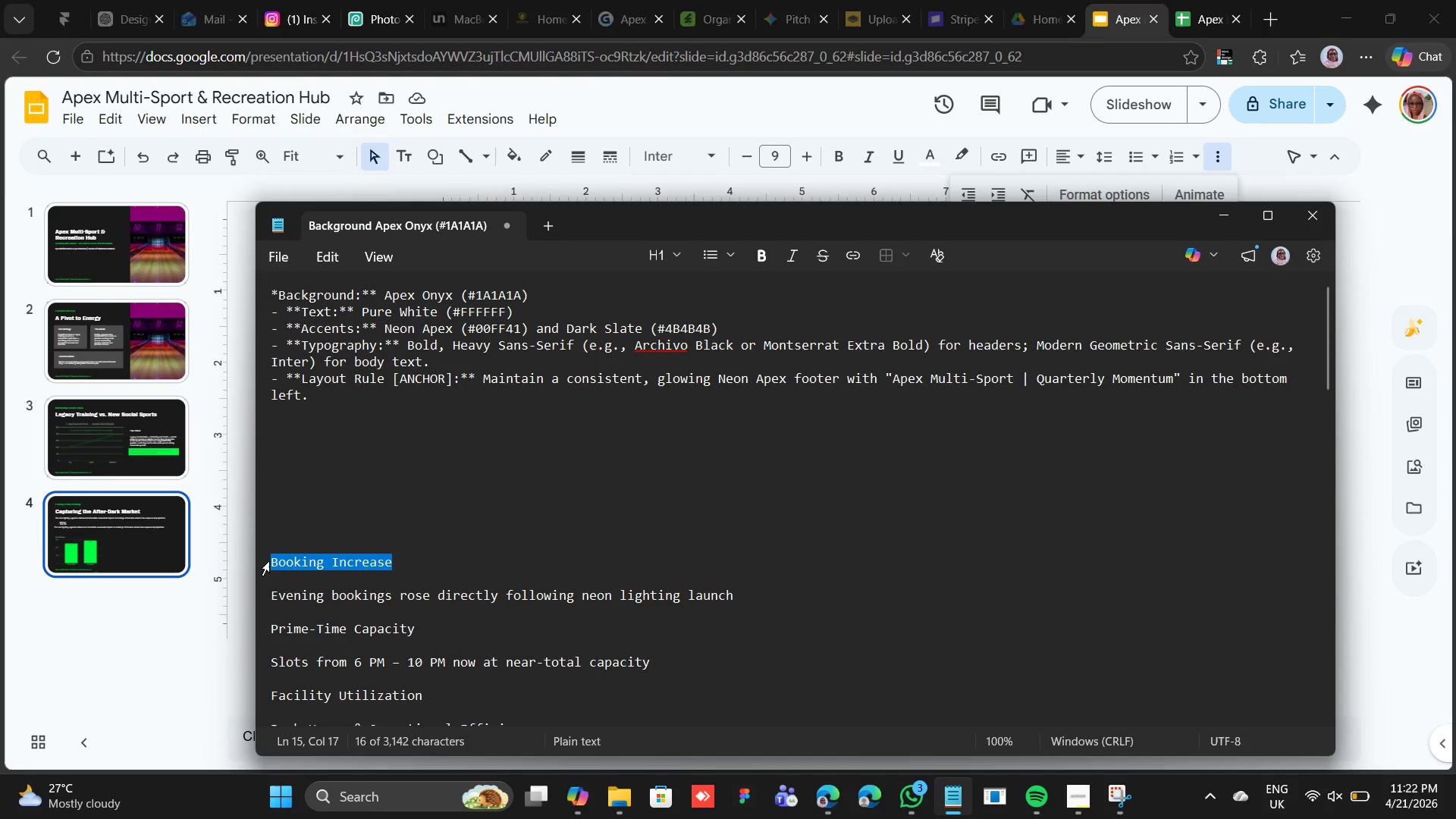 
right_click([269, 561])
 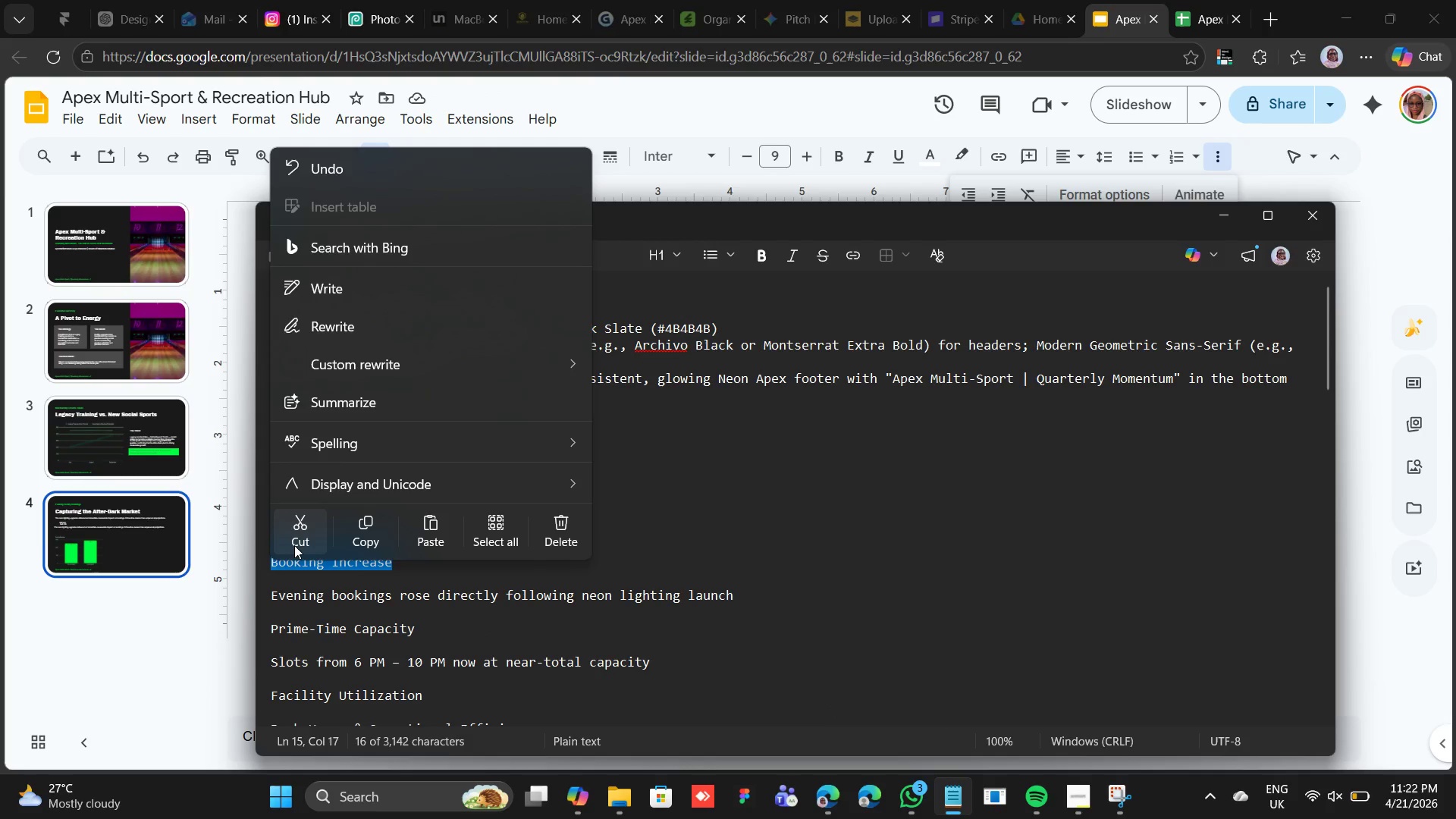 
left_click([295, 544])
 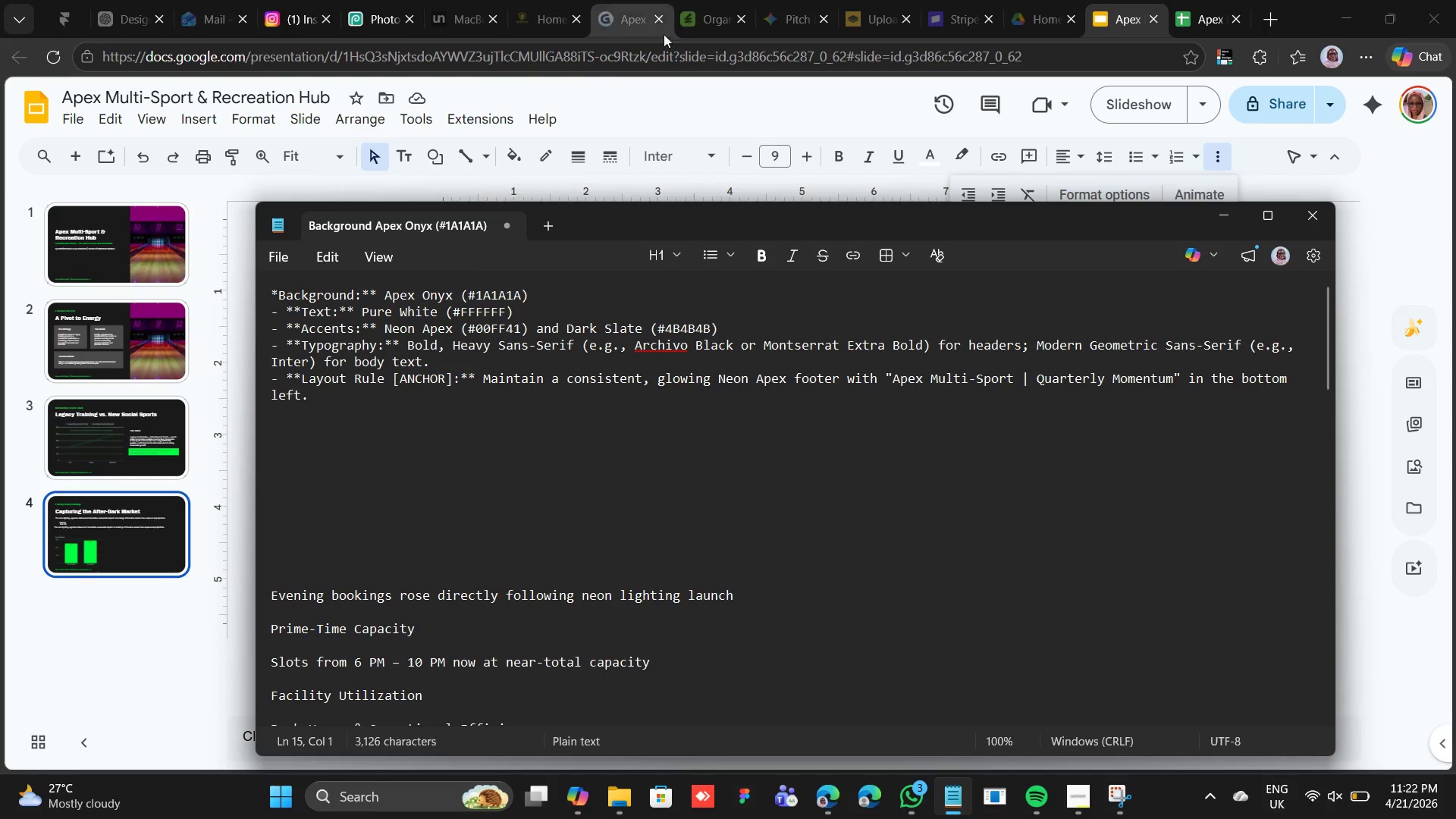 
left_click([642, 119])
 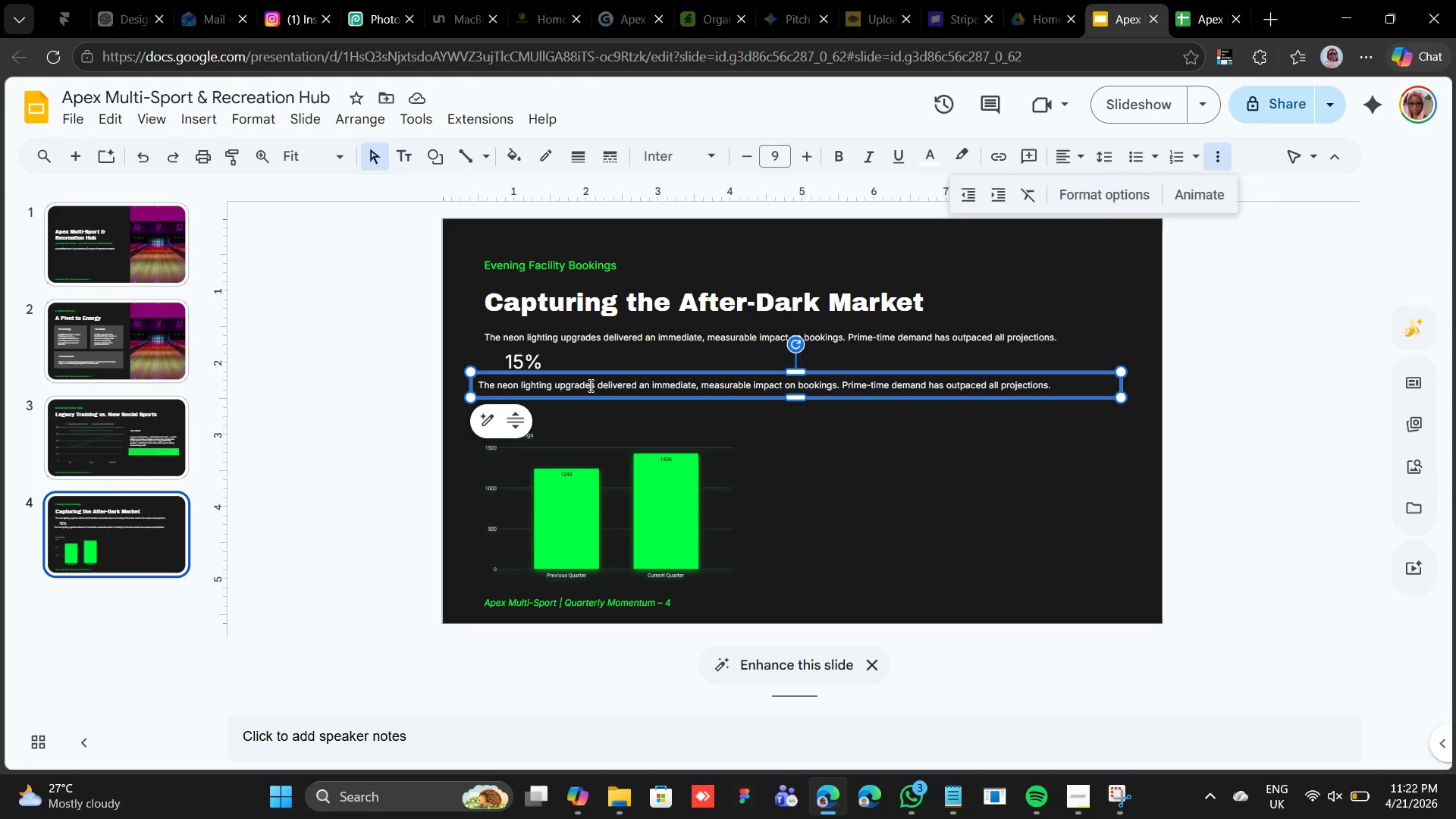 
double_click([589, 385])
 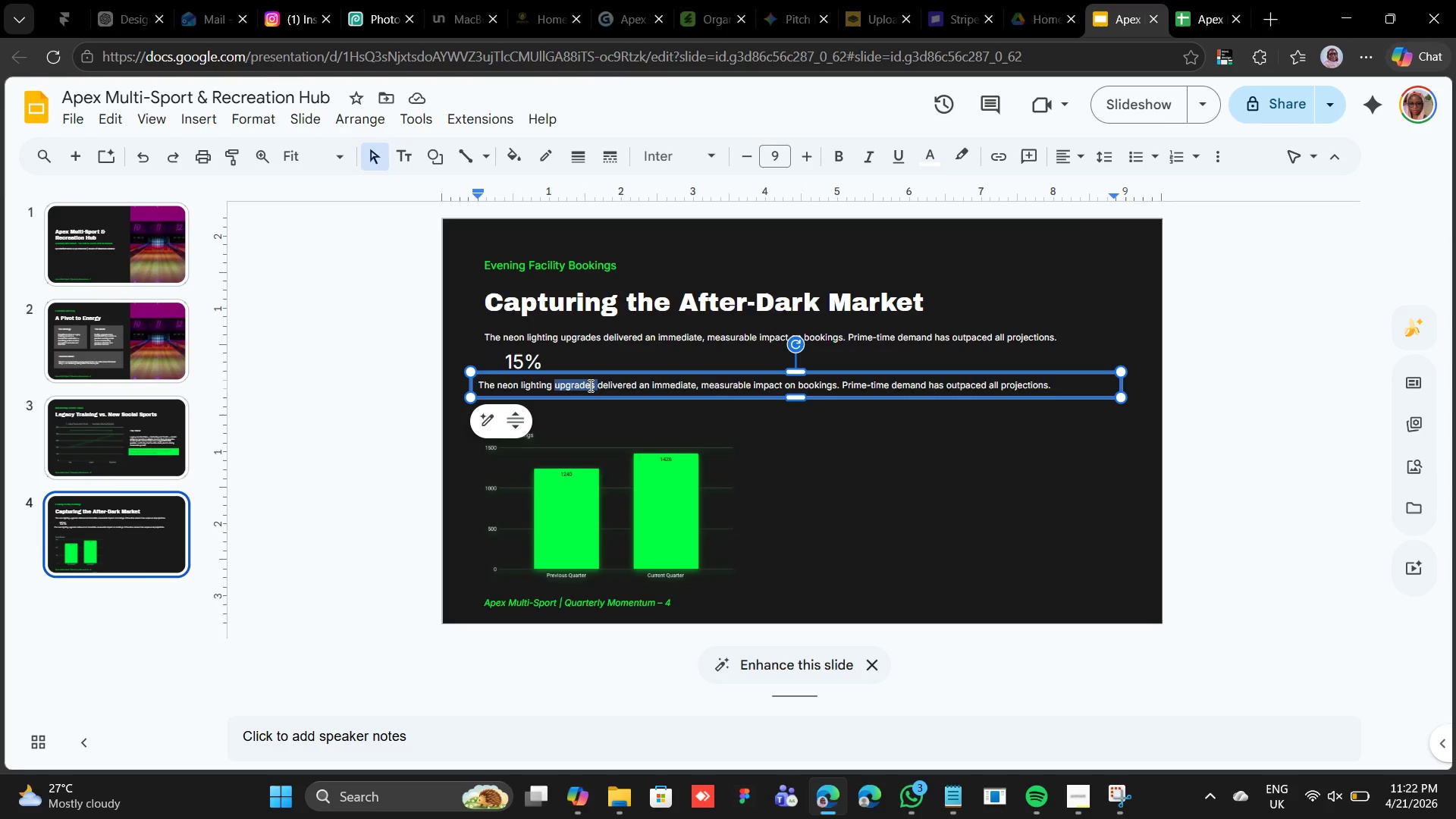 
triple_click([589, 385])
 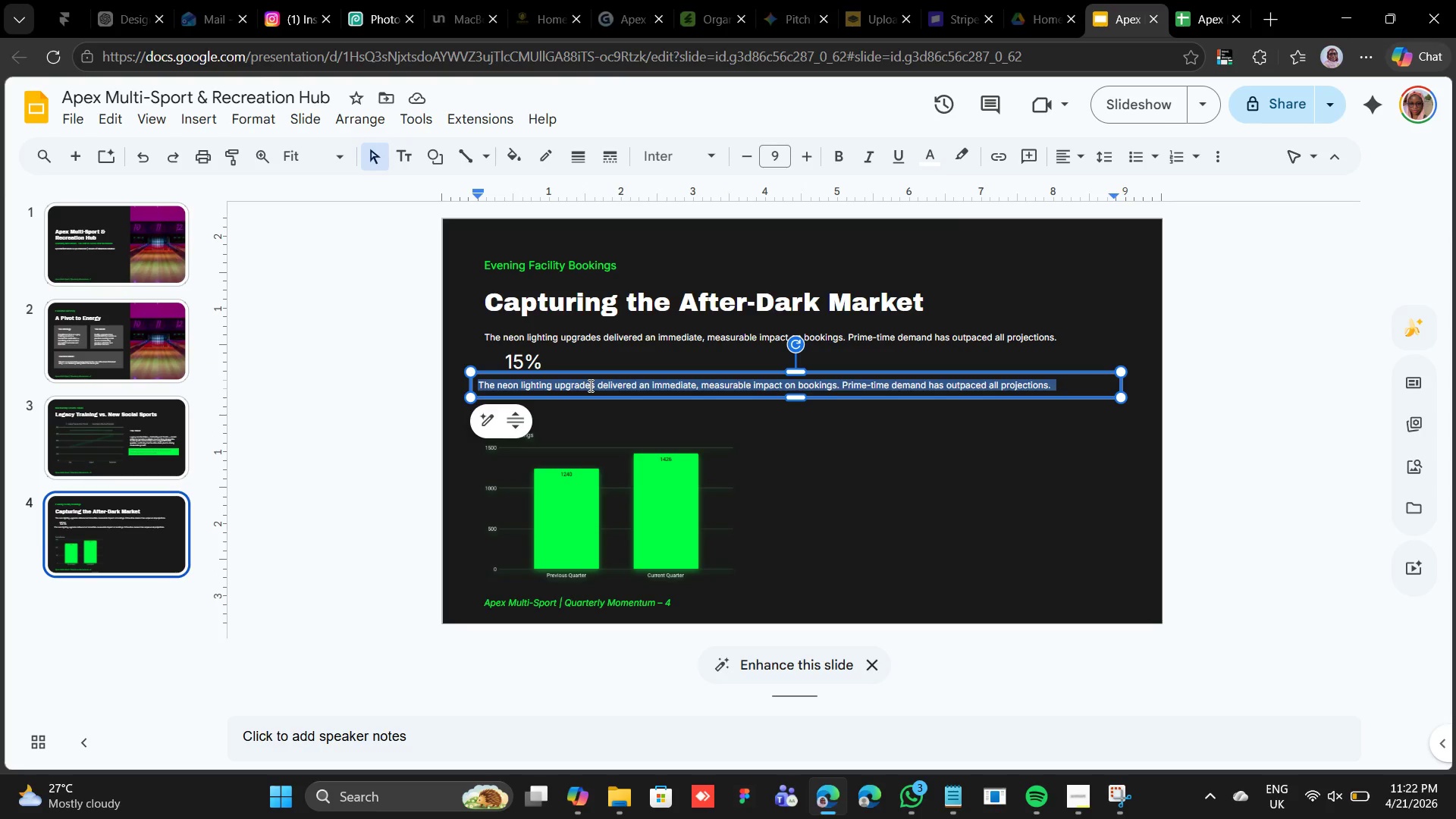 
double_click([589, 385])
 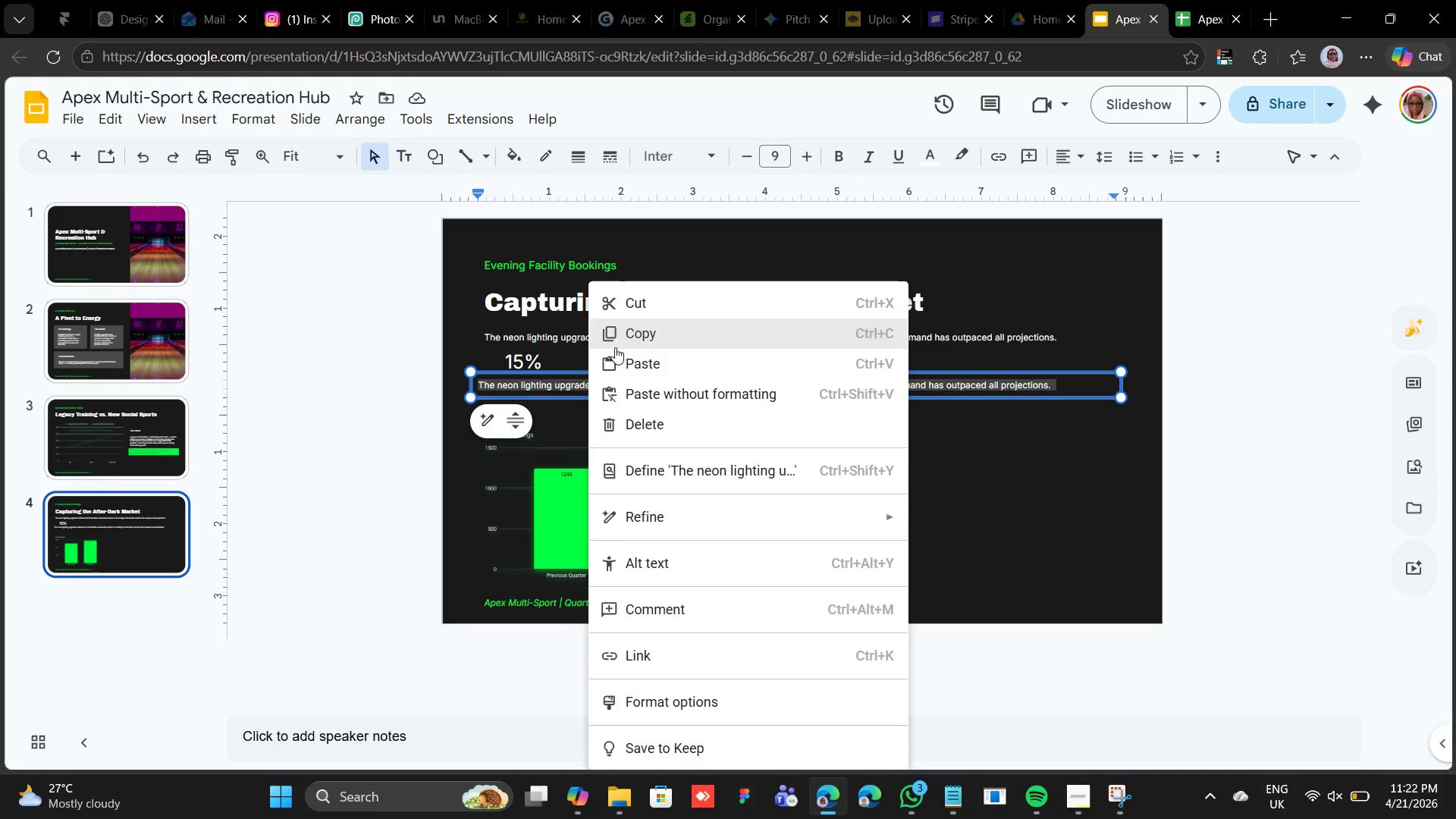 
left_click([611, 361])
 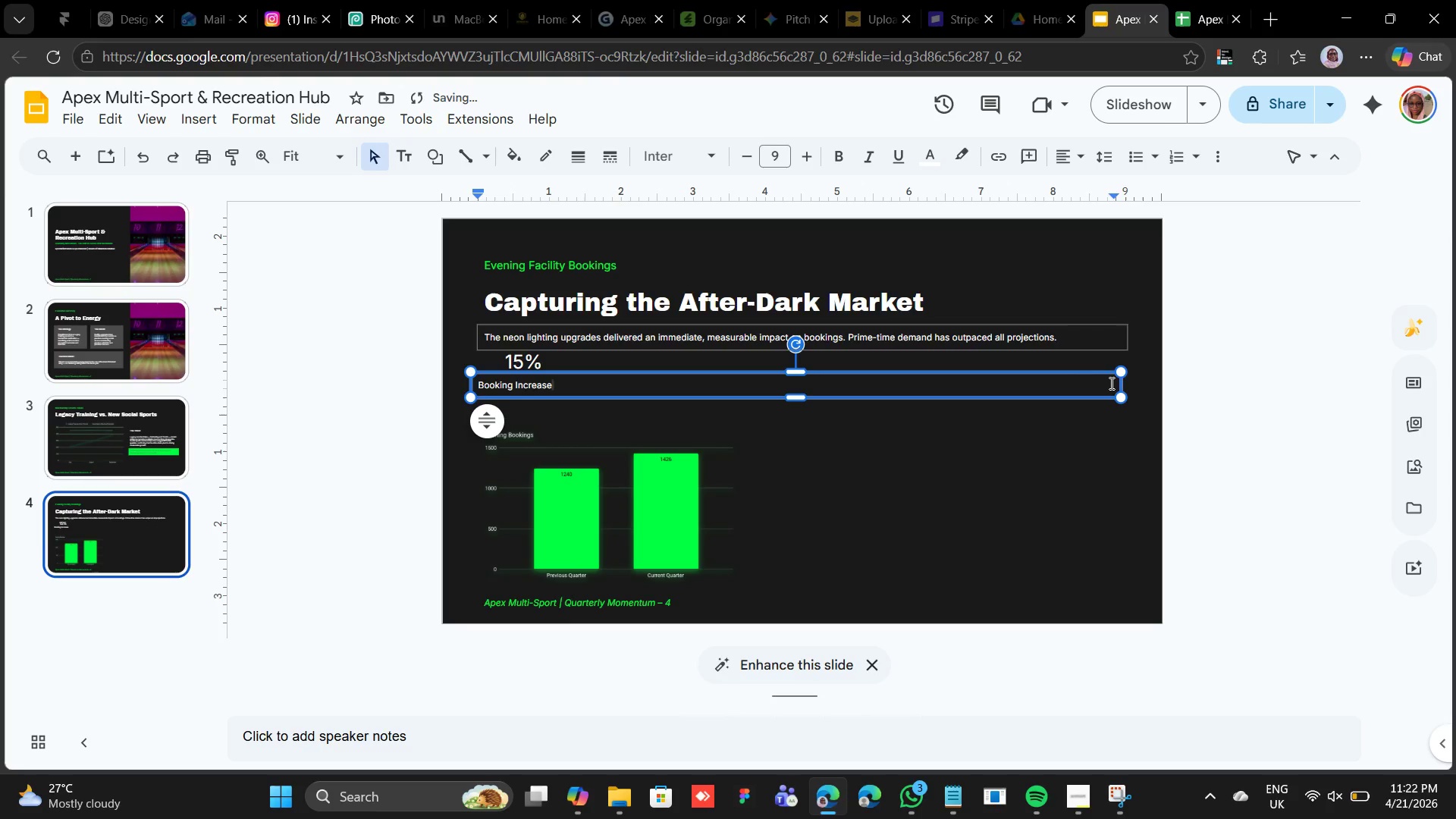 
left_click_drag(start_coordinate=[1121, 381], to_coordinate=[558, 413])
 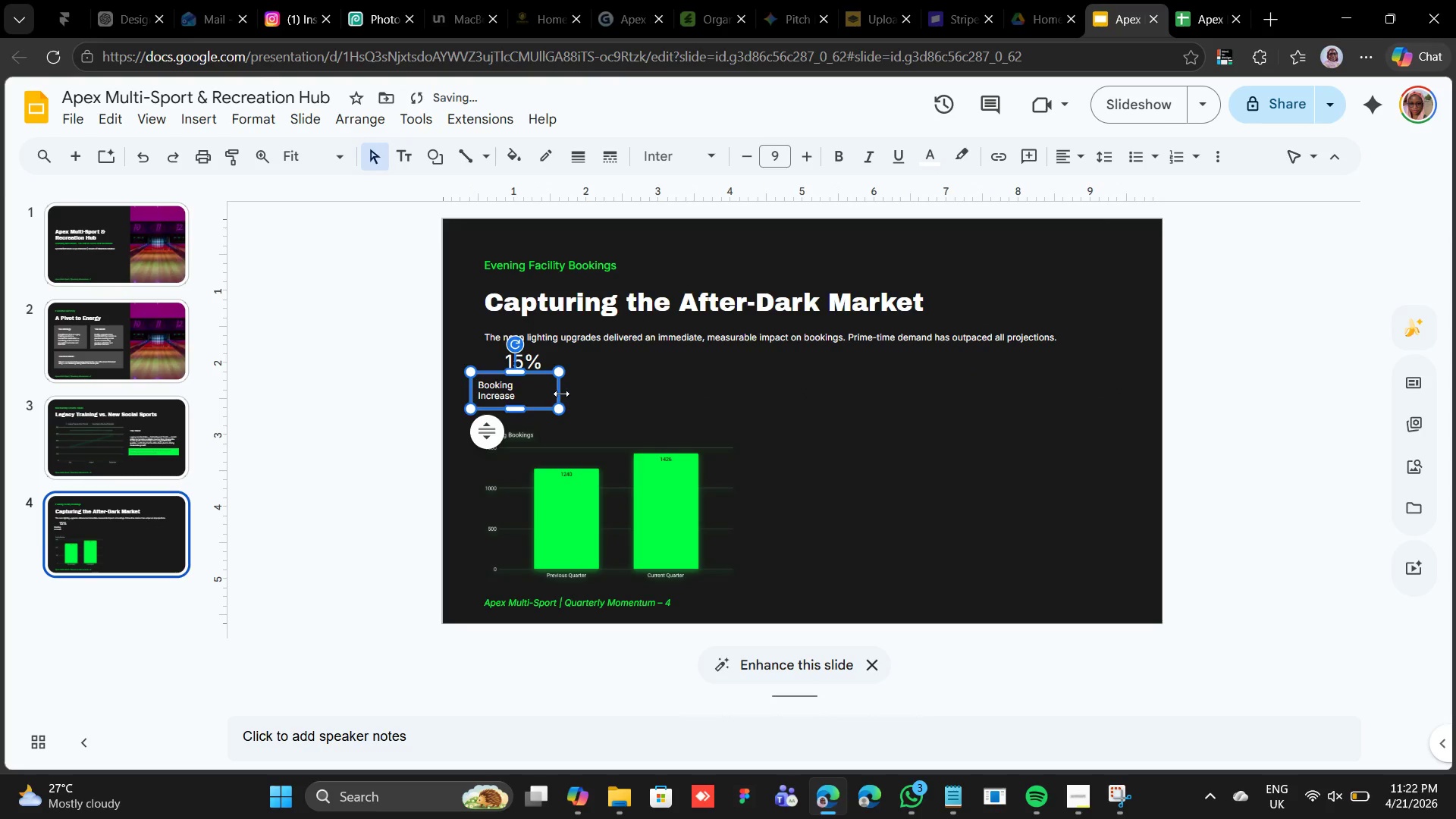 
left_click_drag(start_coordinate=[560, 394], to_coordinate=[577, 390])
 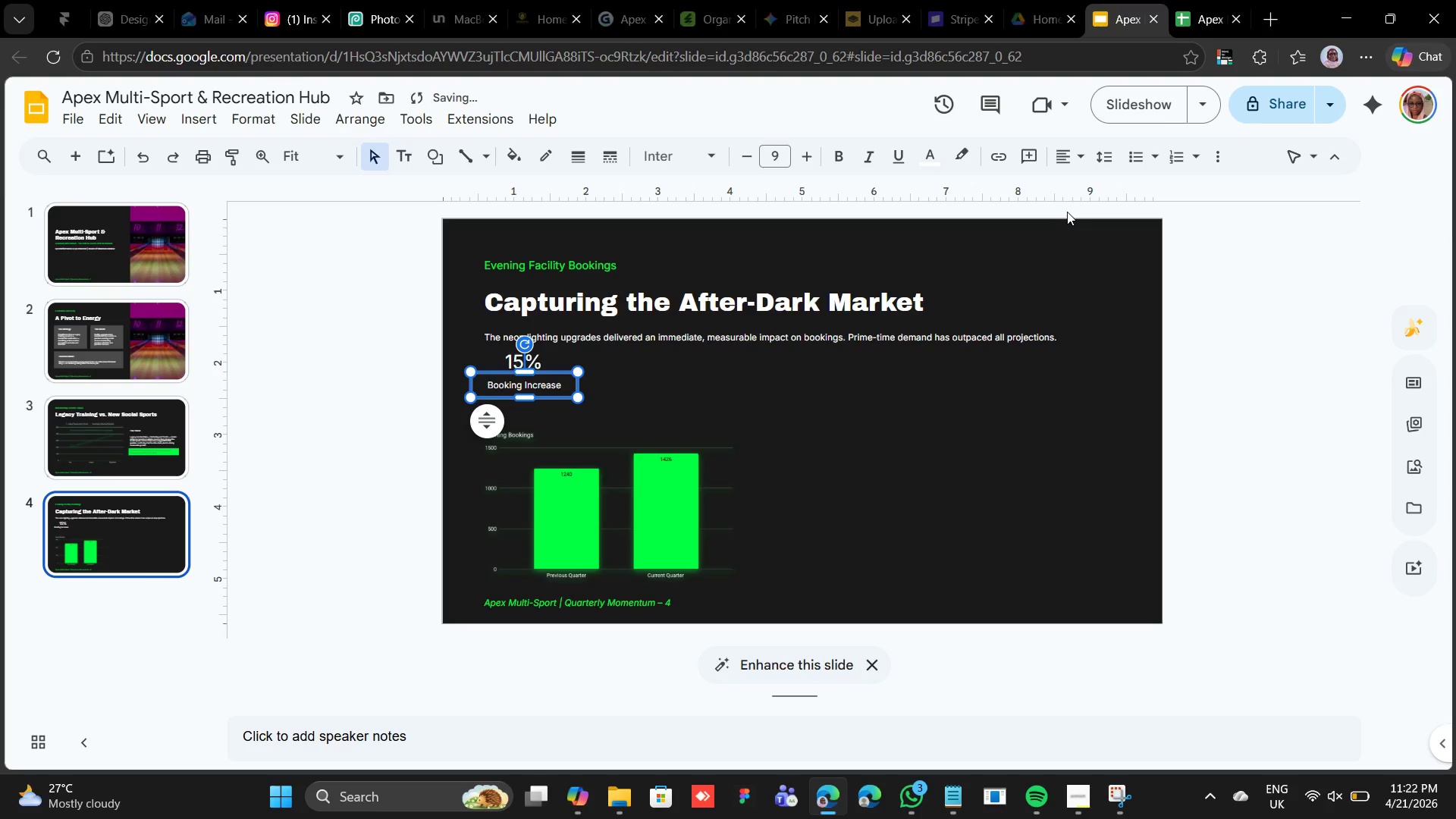 
wait(5.11)
 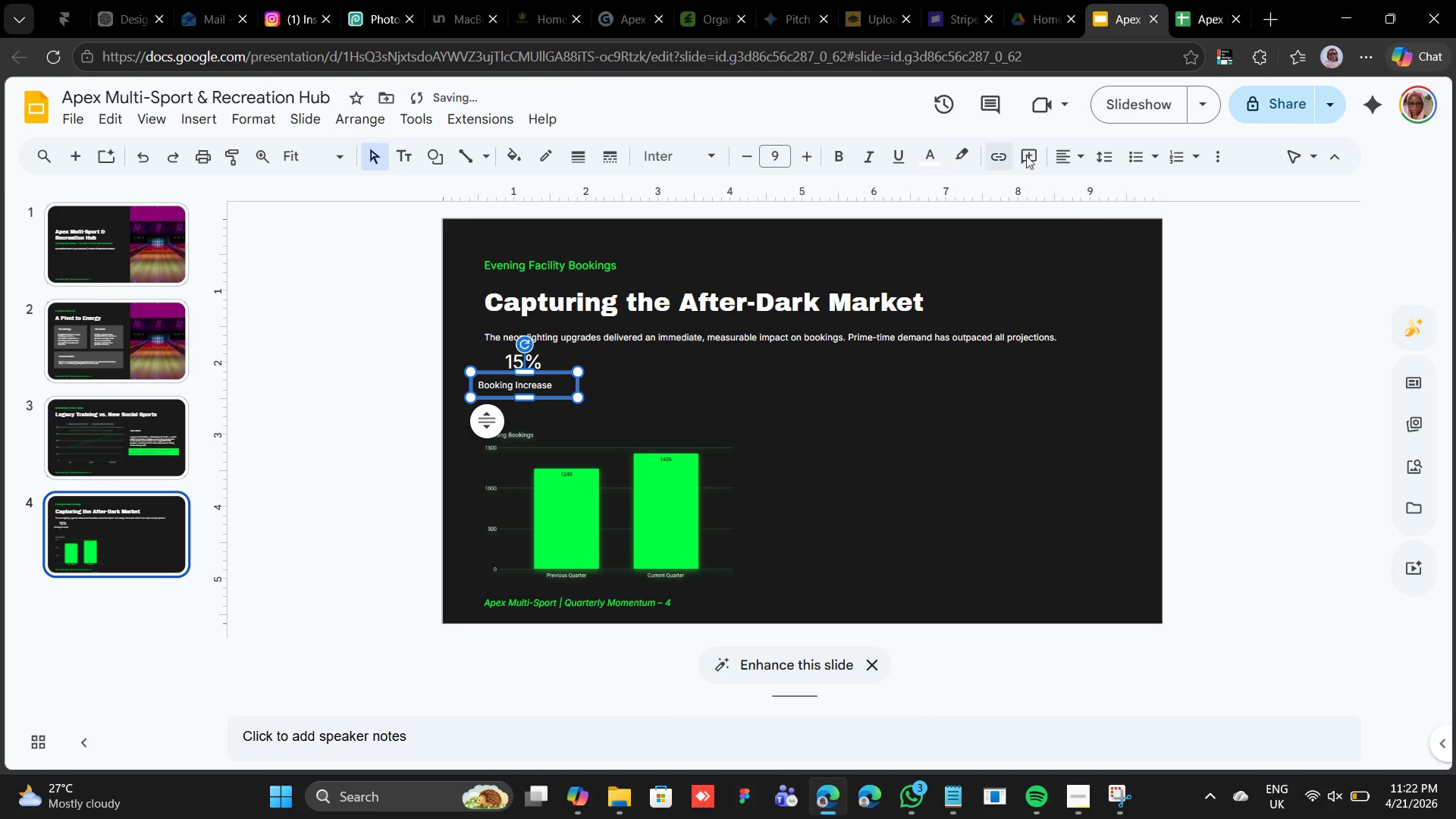 
hold_key(key=ShiftLeft, duration=1.86)
 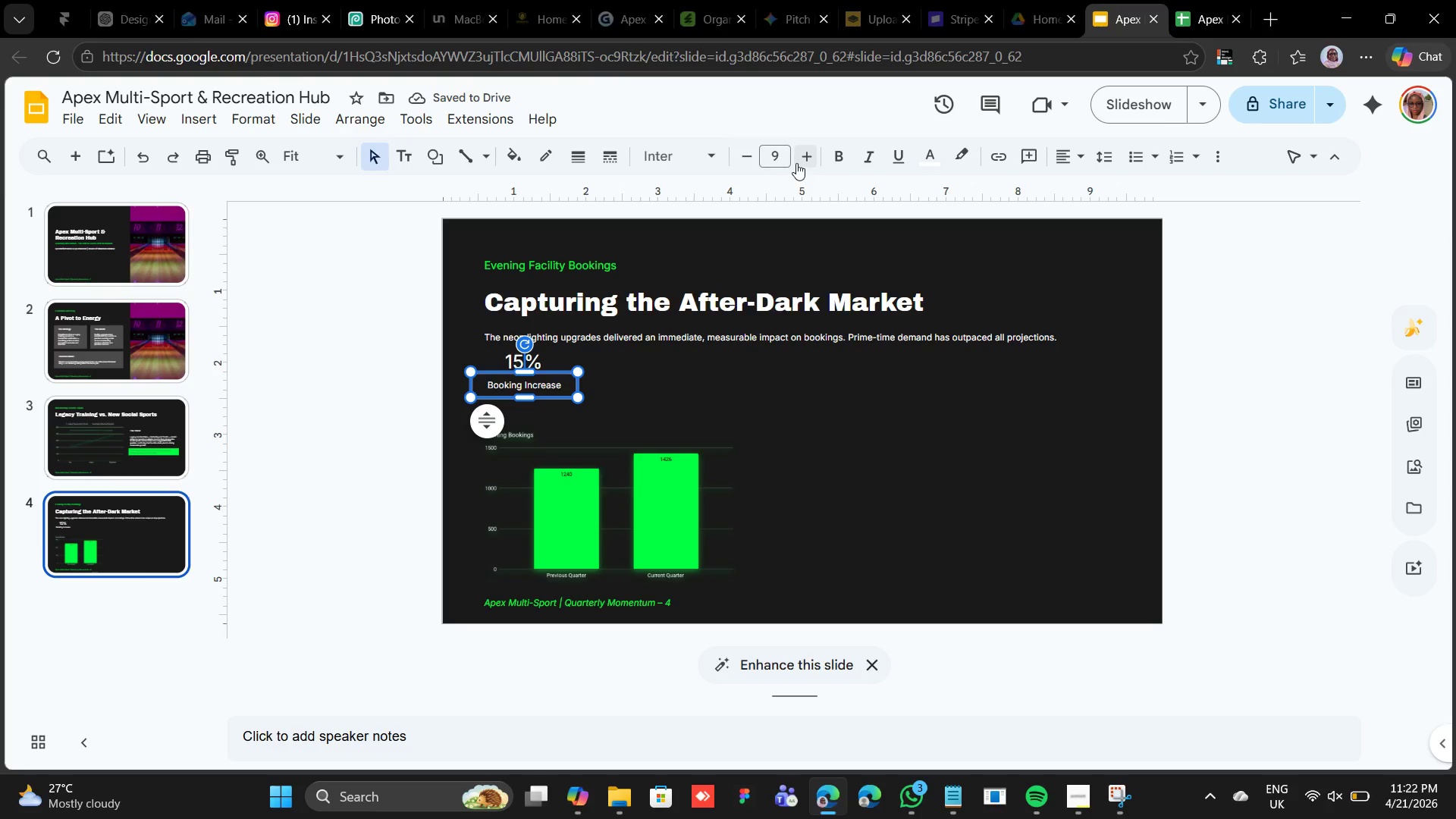 
double_click([797, 162])
 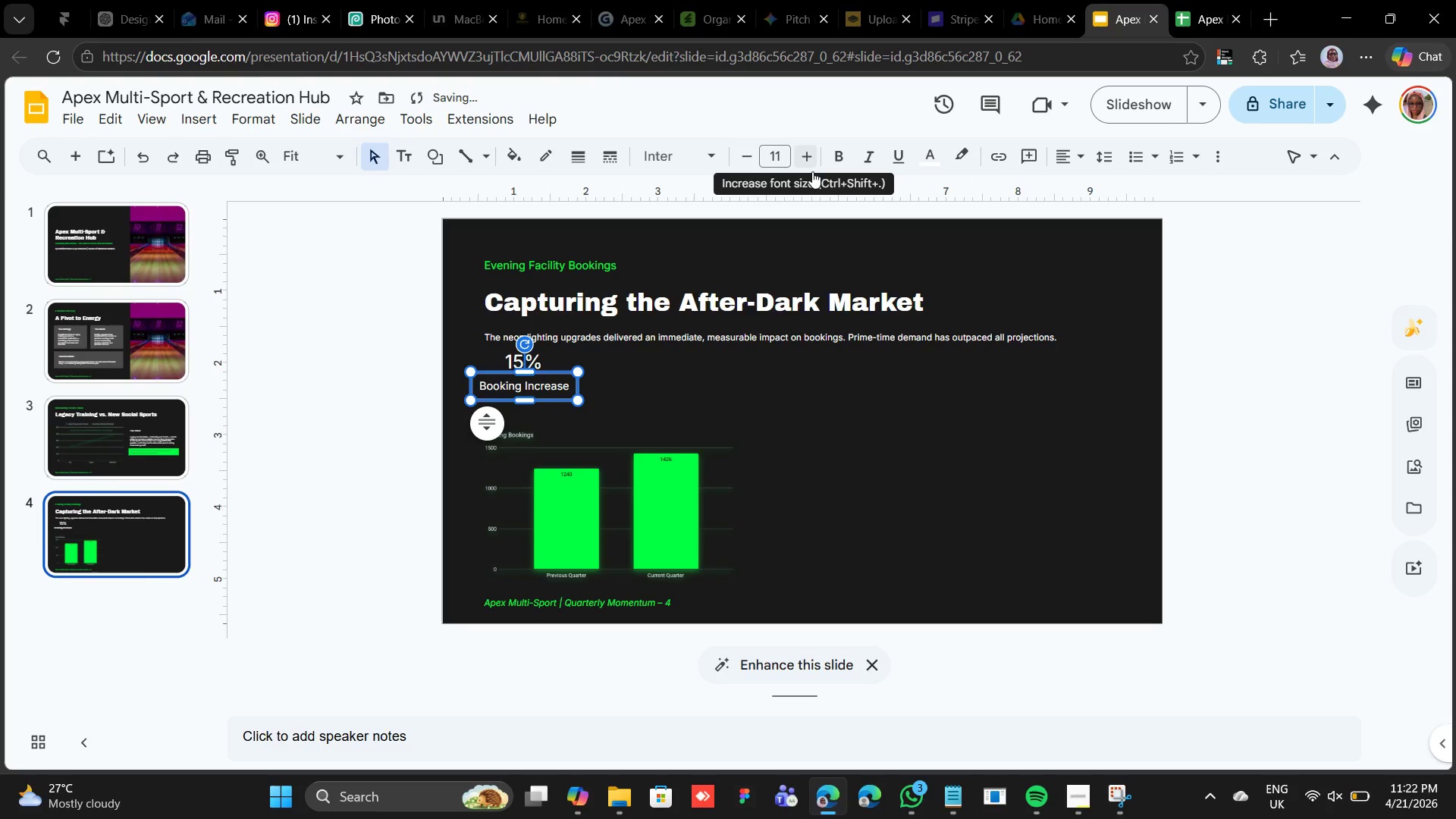 
key(Shift+ArrowUp)
 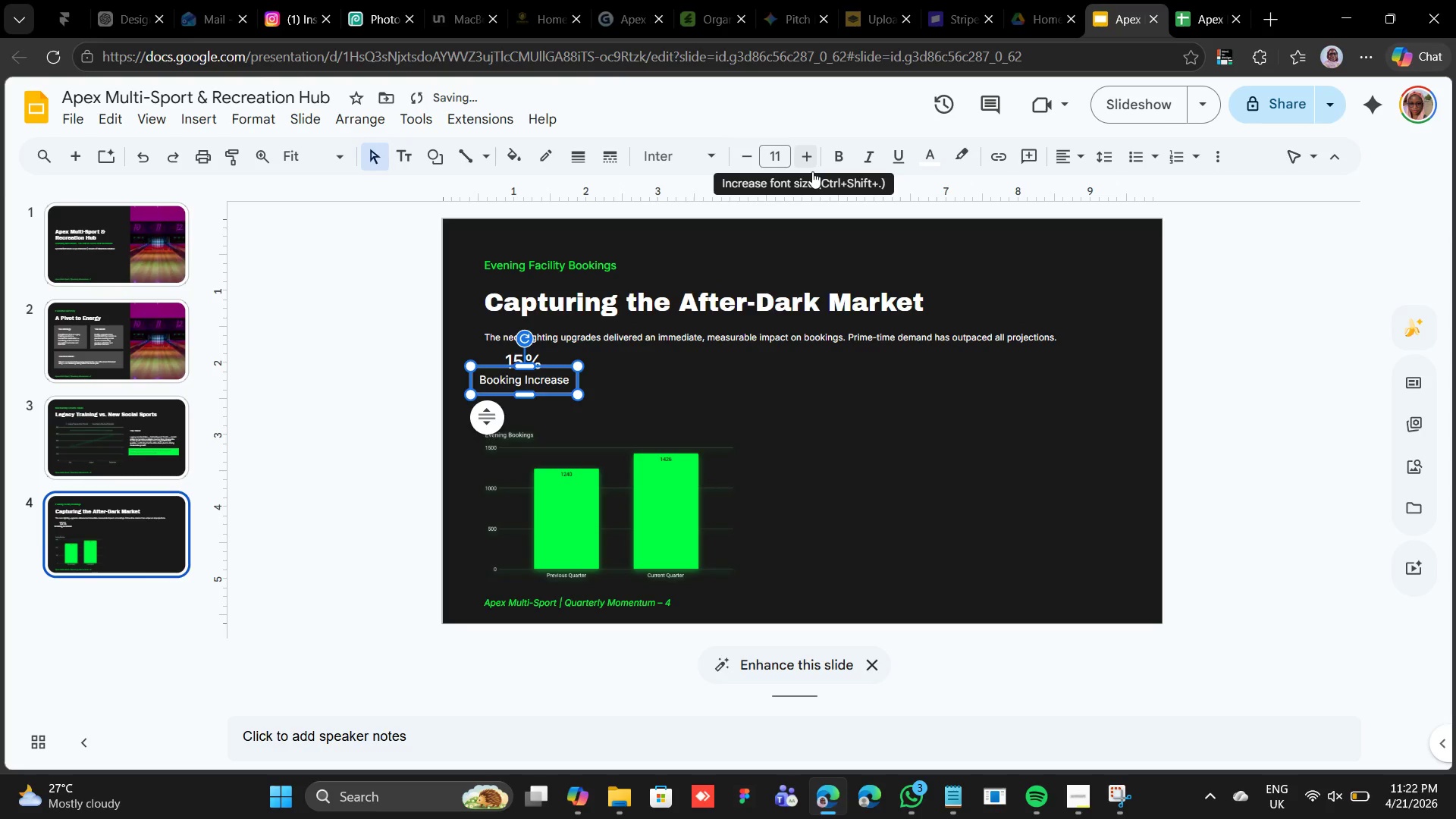 
key(Control+D)
 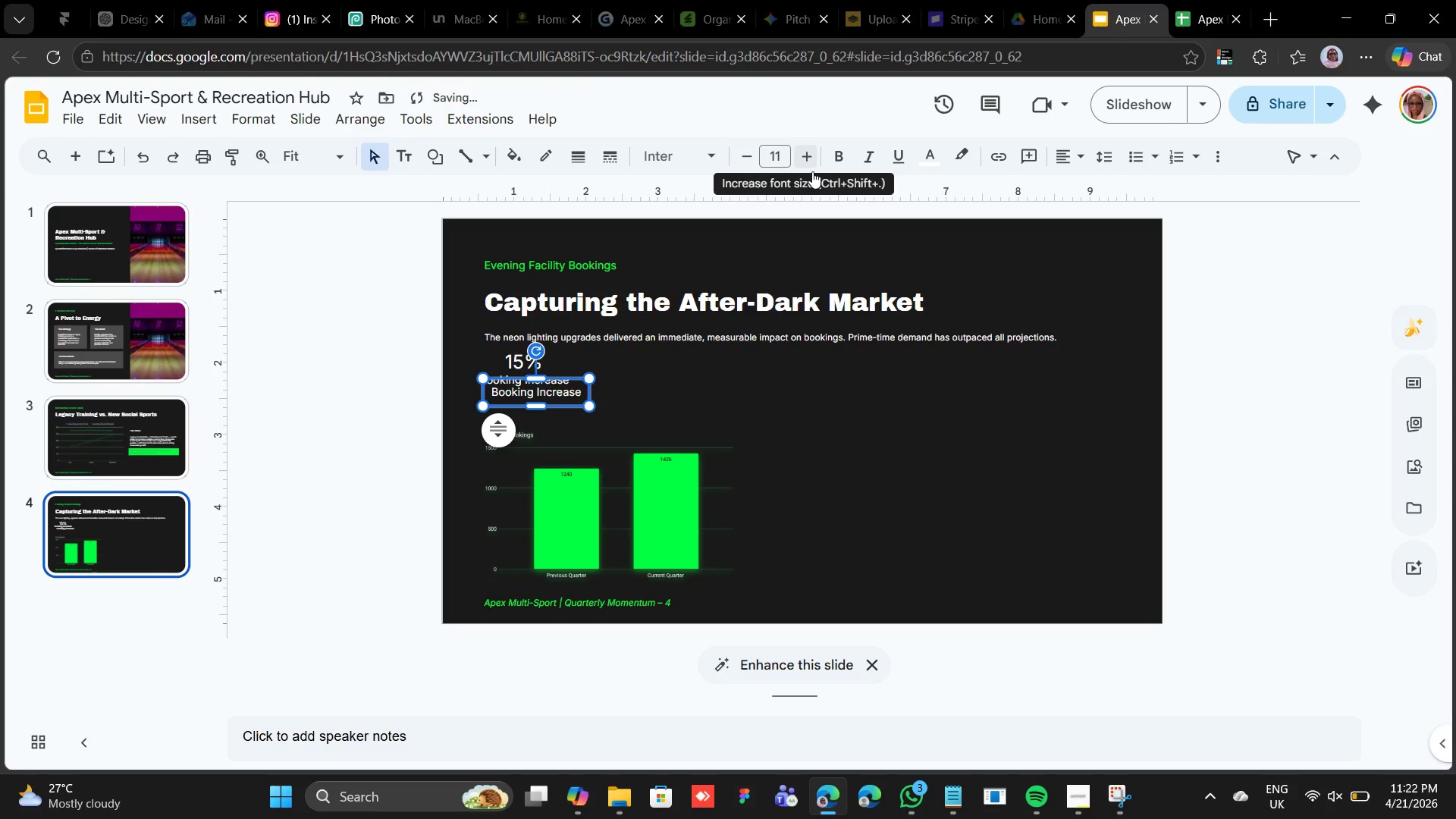 
hold_key(key=ShiftLeft, duration=0.73)
 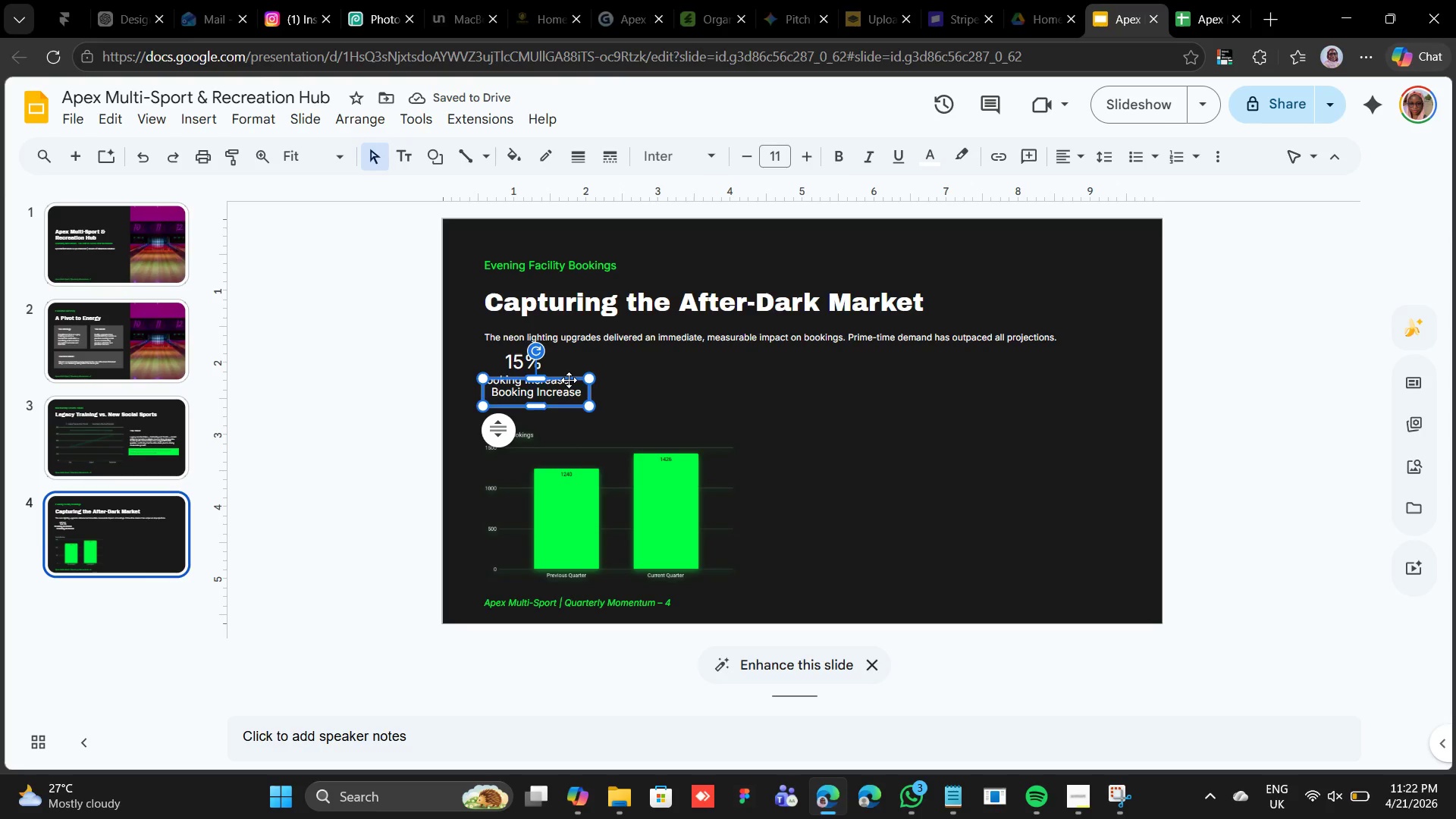 
left_click_drag(start_coordinate=[569, 380], to_coordinate=[567, 391])
 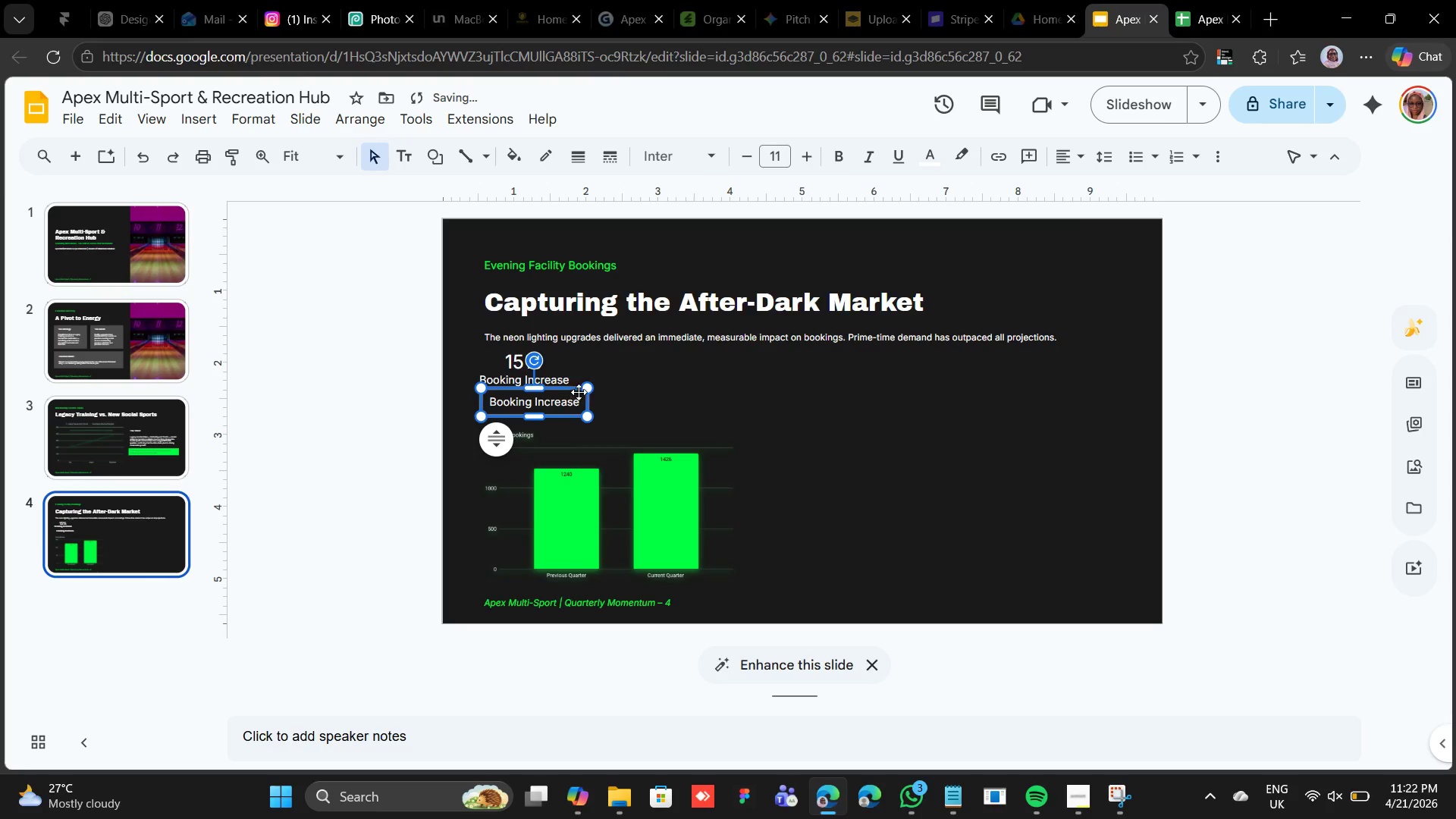 
key(Shift+ArrowLeft)
 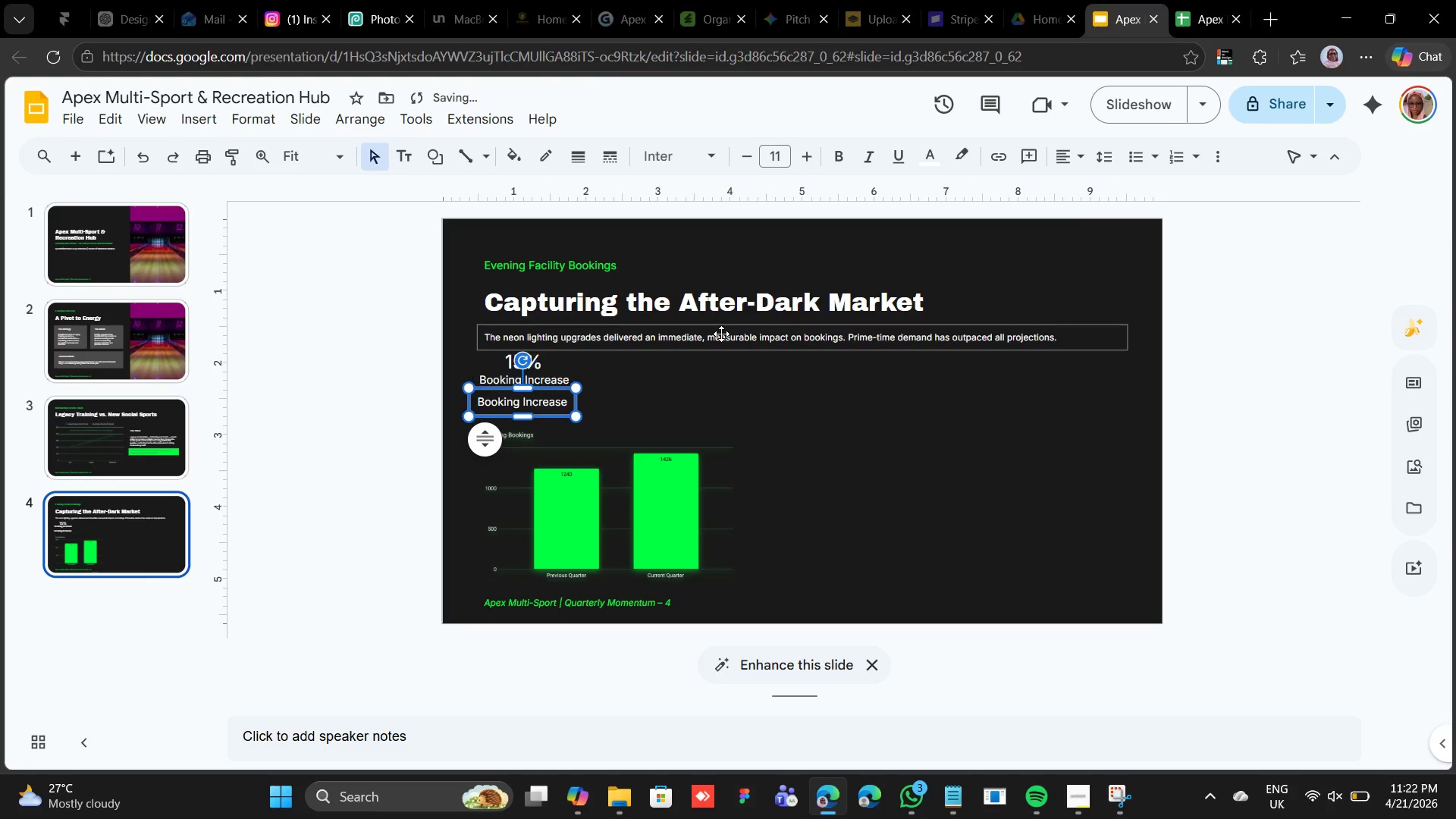 
key(Shift+ArrowLeft)
 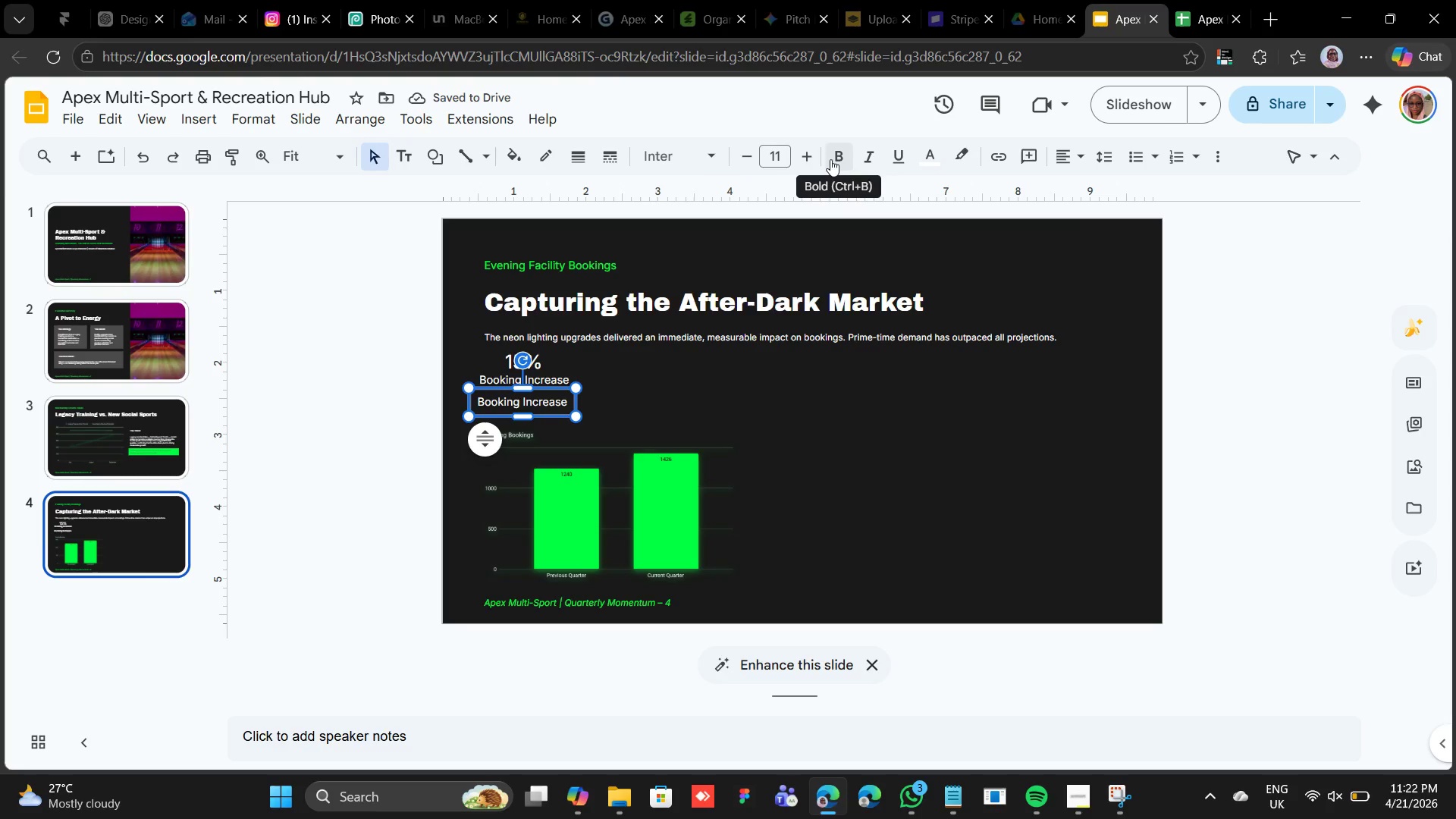 
left_click([744, 159])
 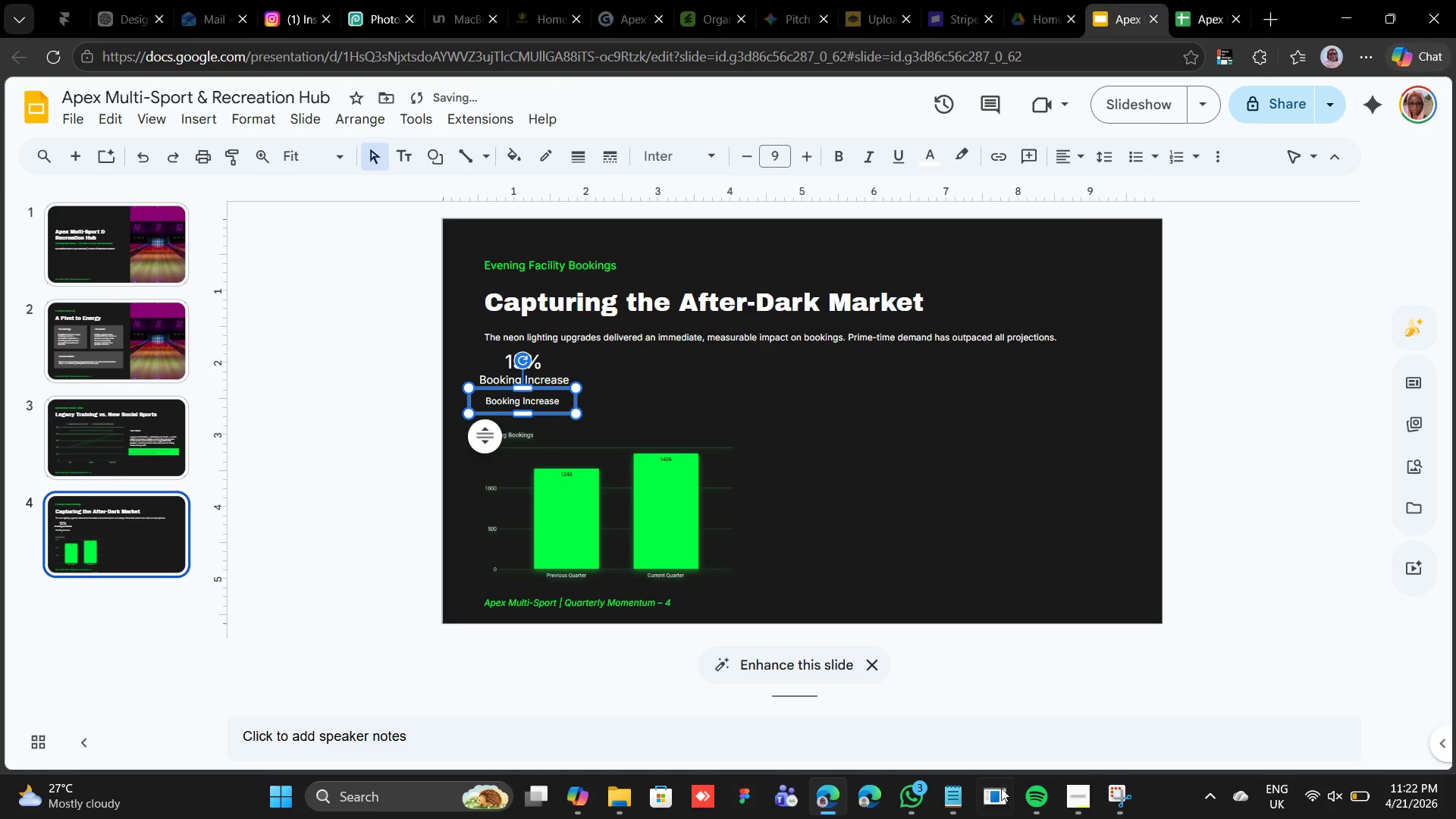 
left_click([958, 808])
 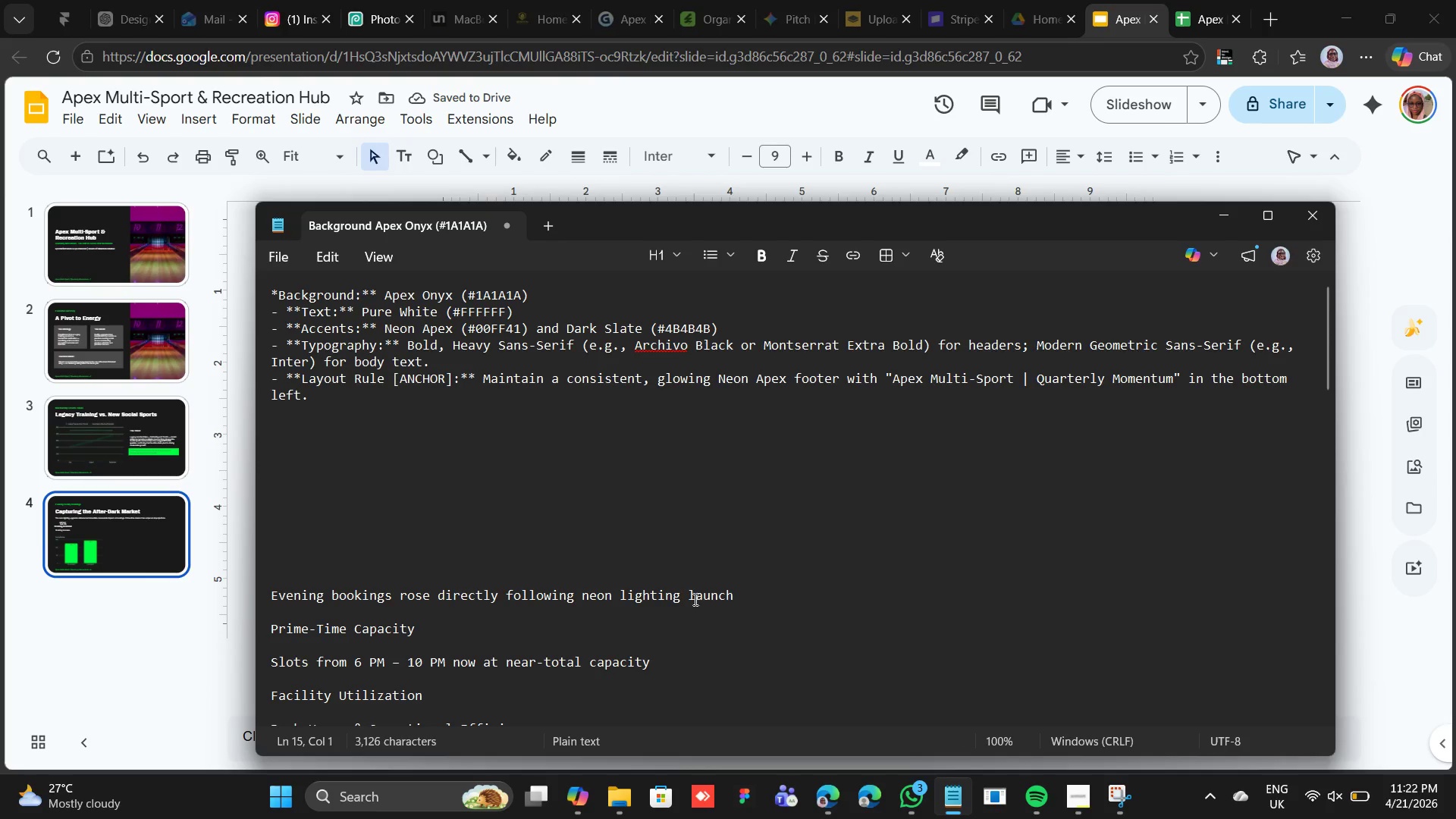 
left_click_drag(start_coordinate=[738, 592], to_coordinate=[283, 586])
 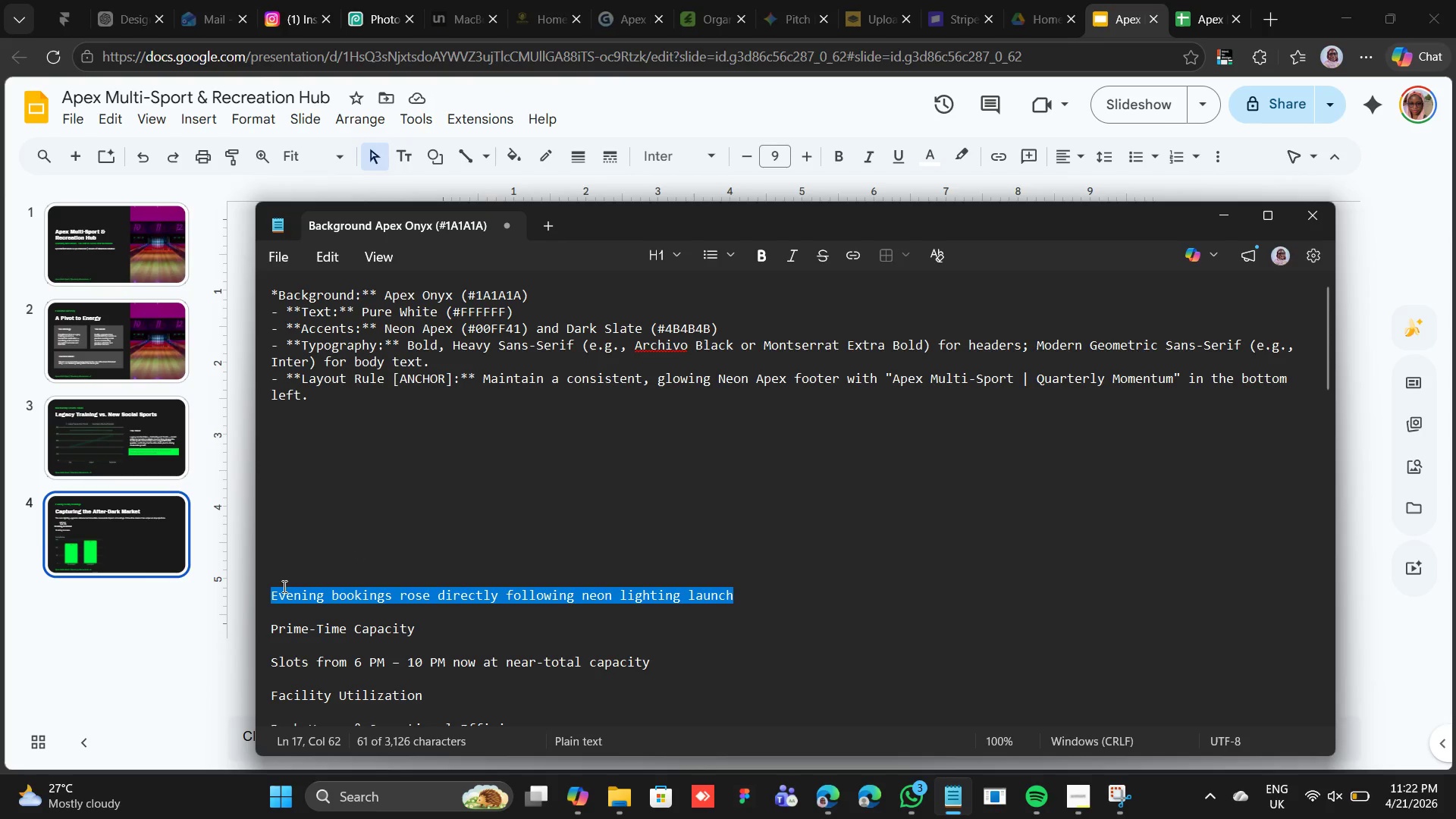 
right_click([283, 586])
 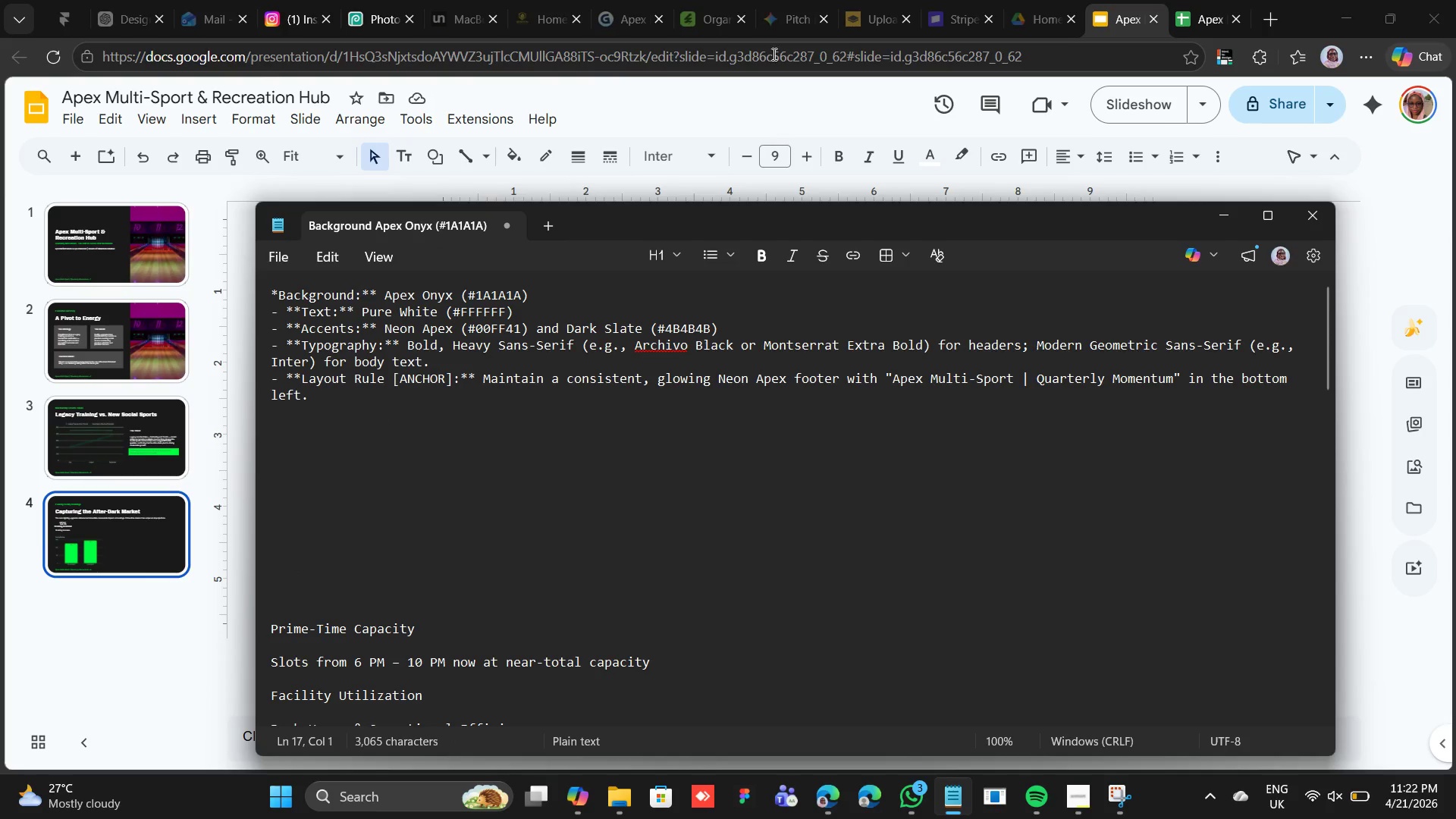 
left_click([795, 123])
 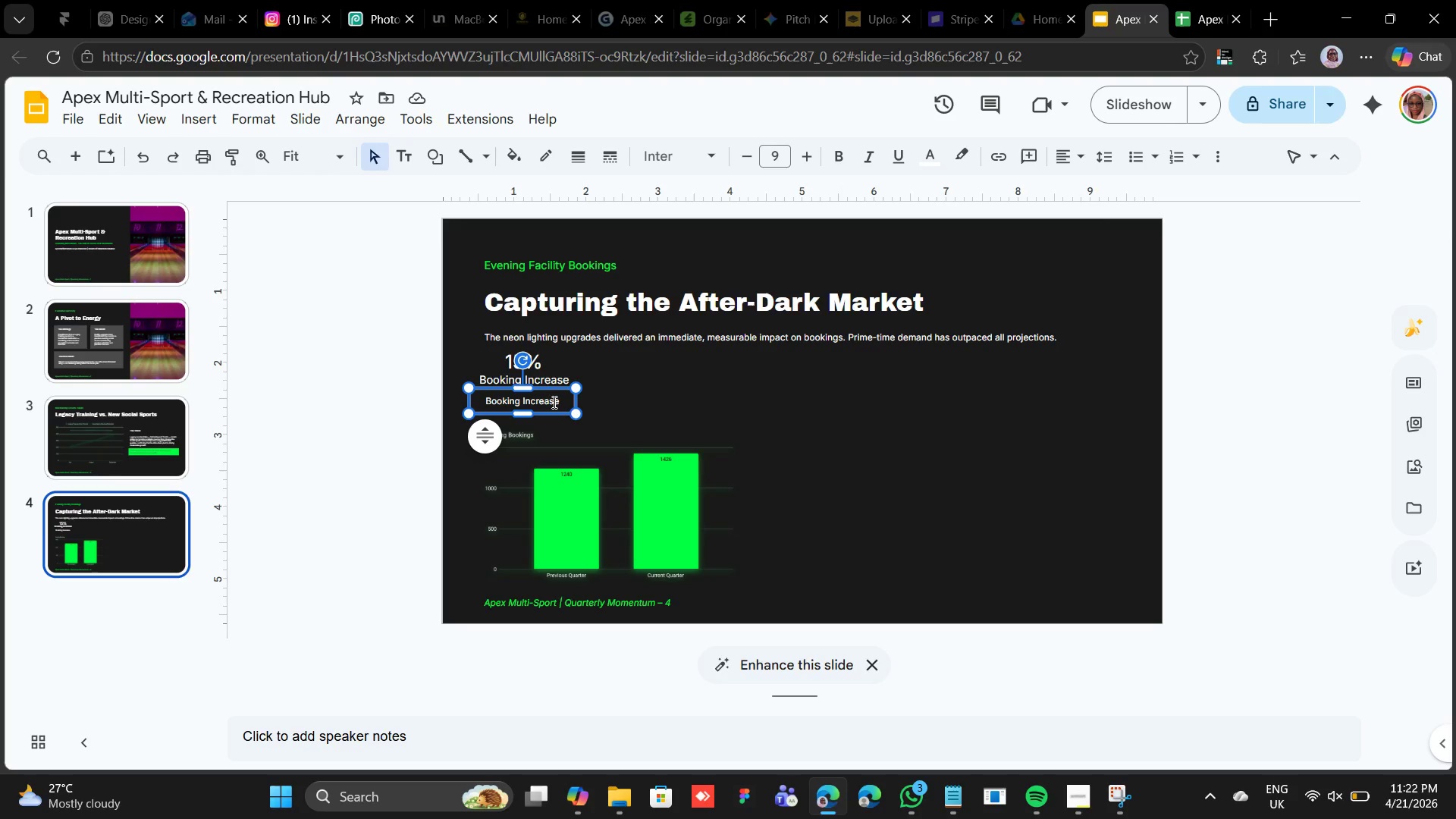 
double_click([553, 402])
 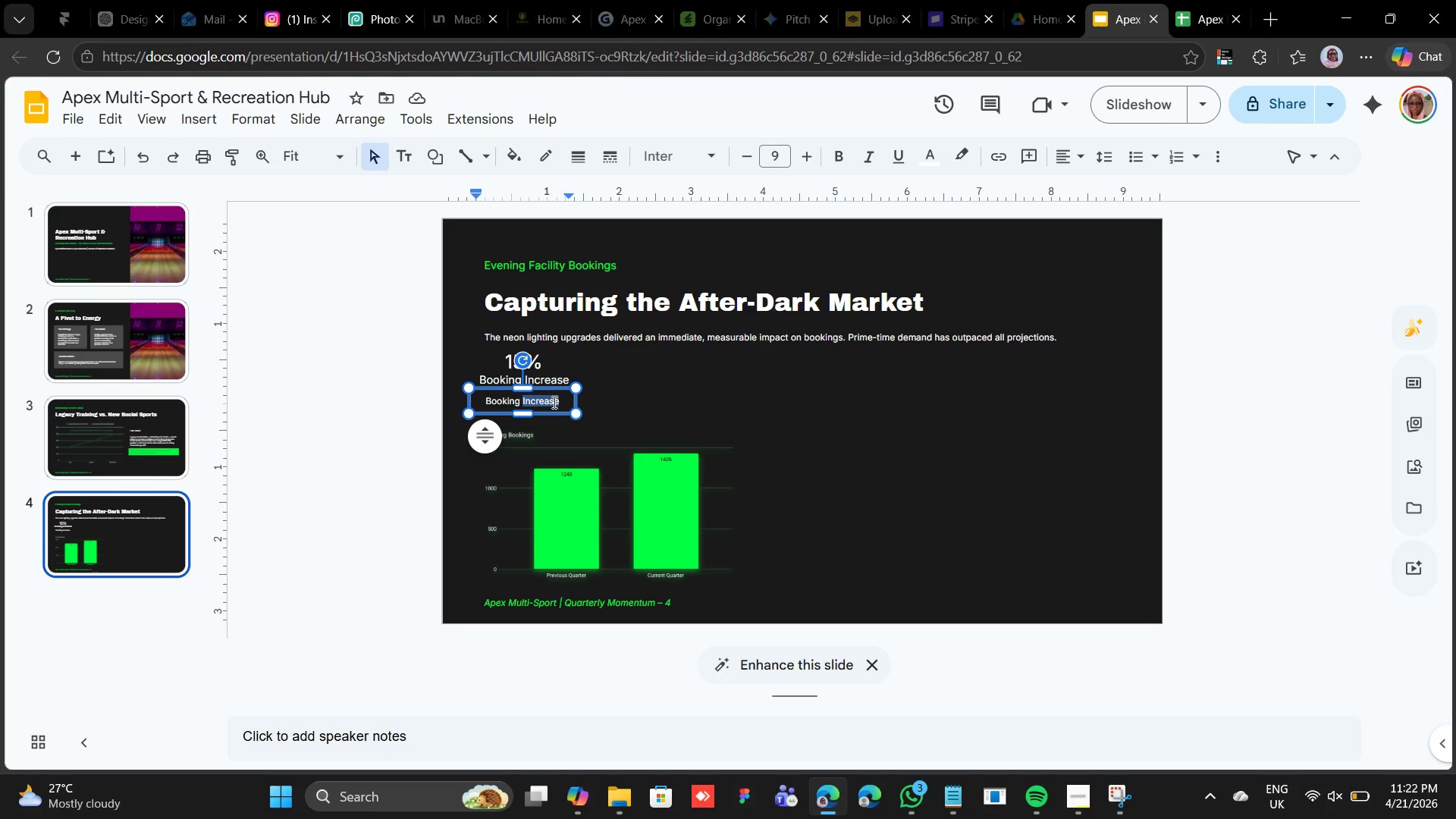 
triple_click([553, 402])
 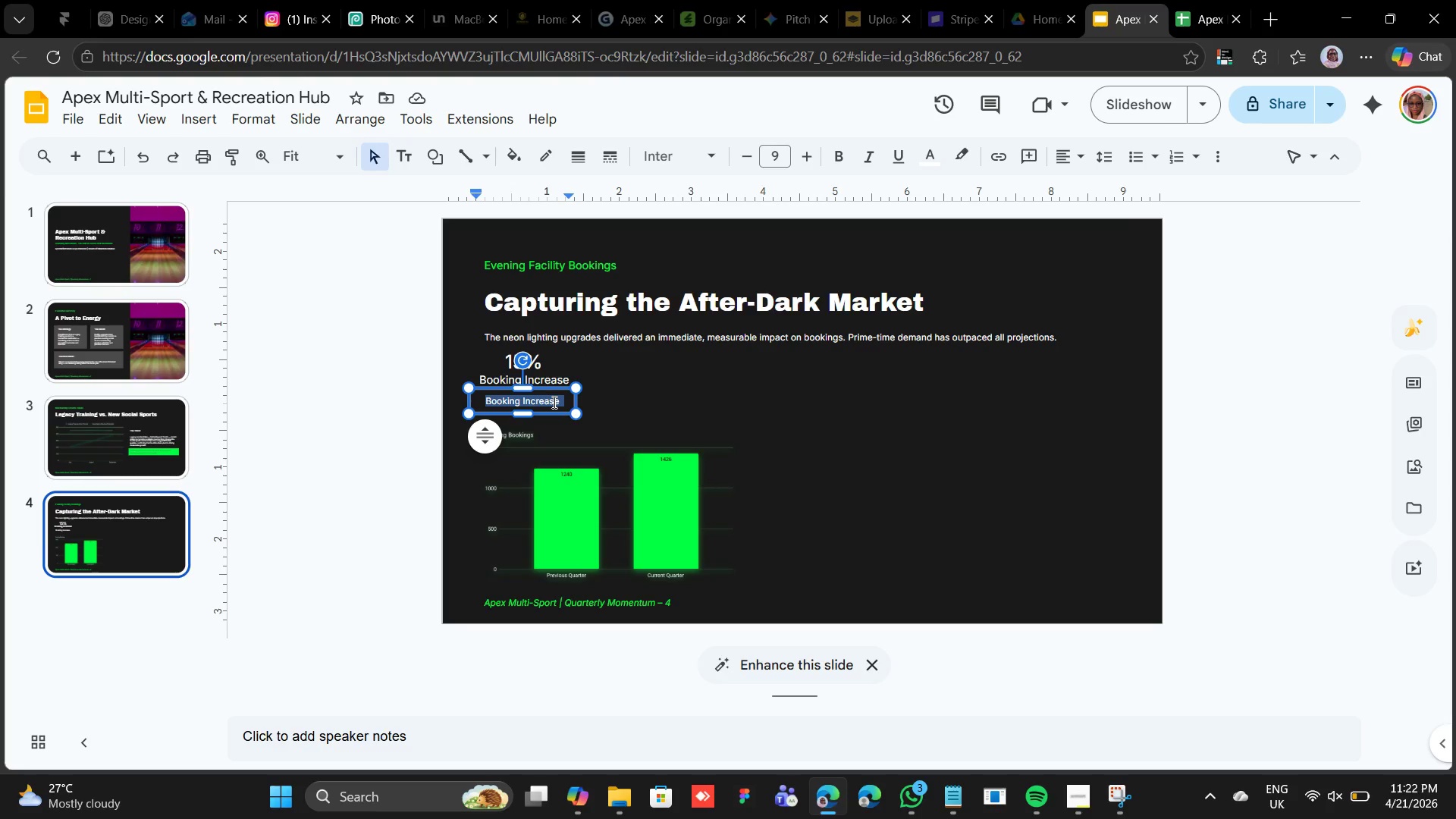 
right_click([553, 402])
 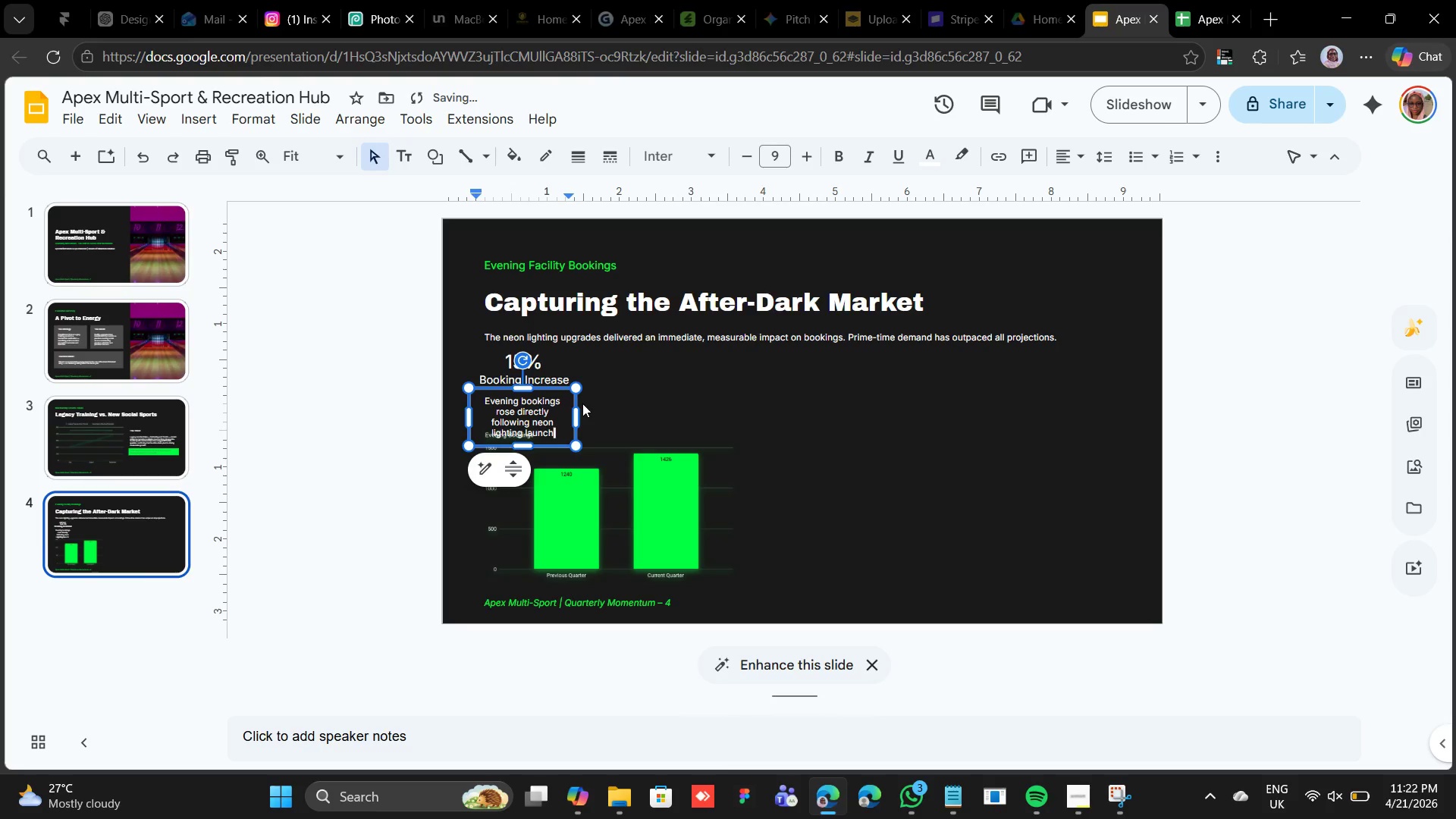 
left_click_drag(start_coordinate=[576, 414], to_coordinate=[799, 410])
 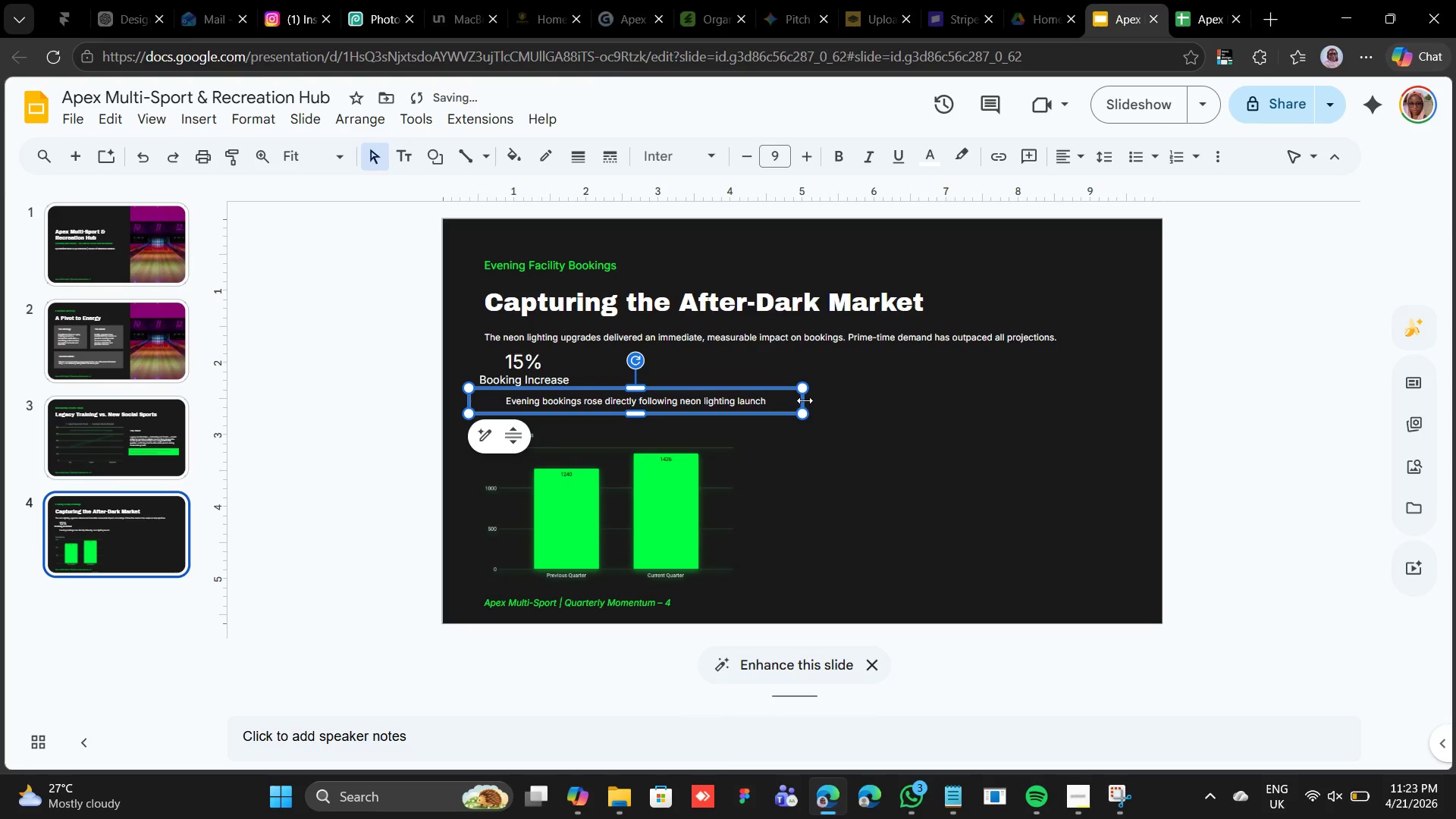 
left_click_drag(start_coordinate=[805, 400], to_coordinate=[777, 406])
 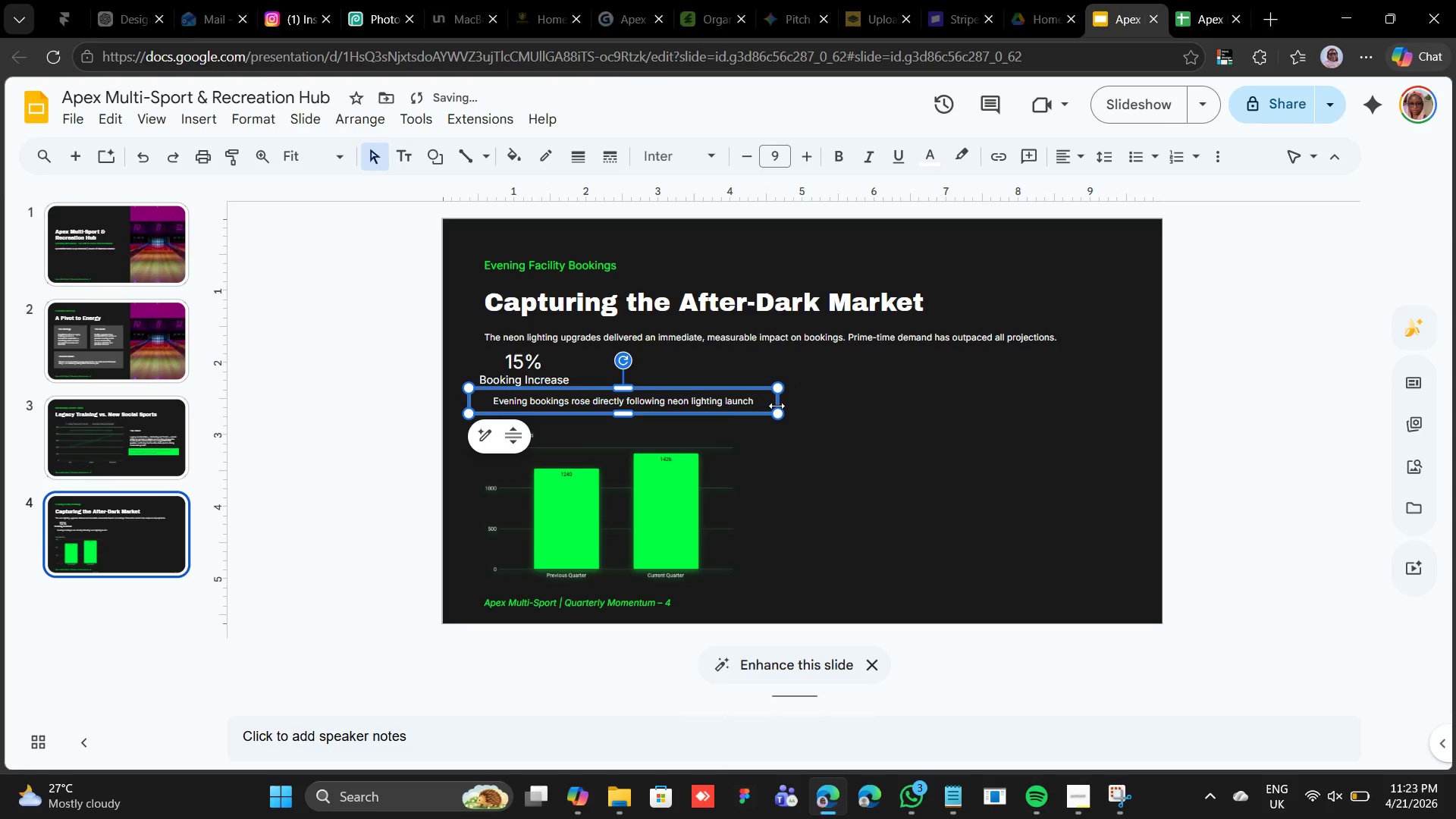 
left_click_drag(start_coordinate=[777, 406], to_coordinate=[752, 406])
 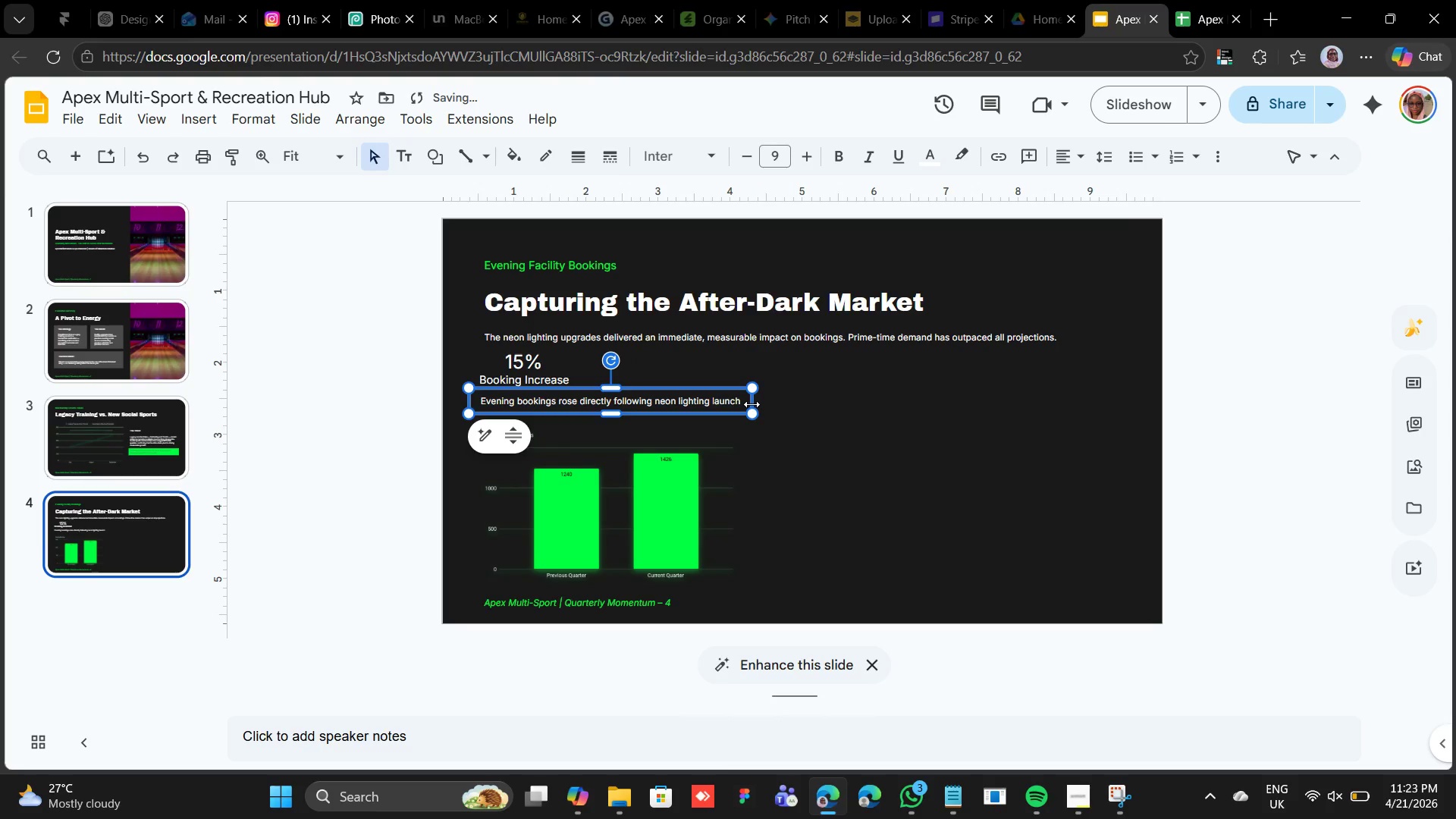 
left_click_drag(start_coordinate=[752, 404], to_coordinate=[739, 404])
 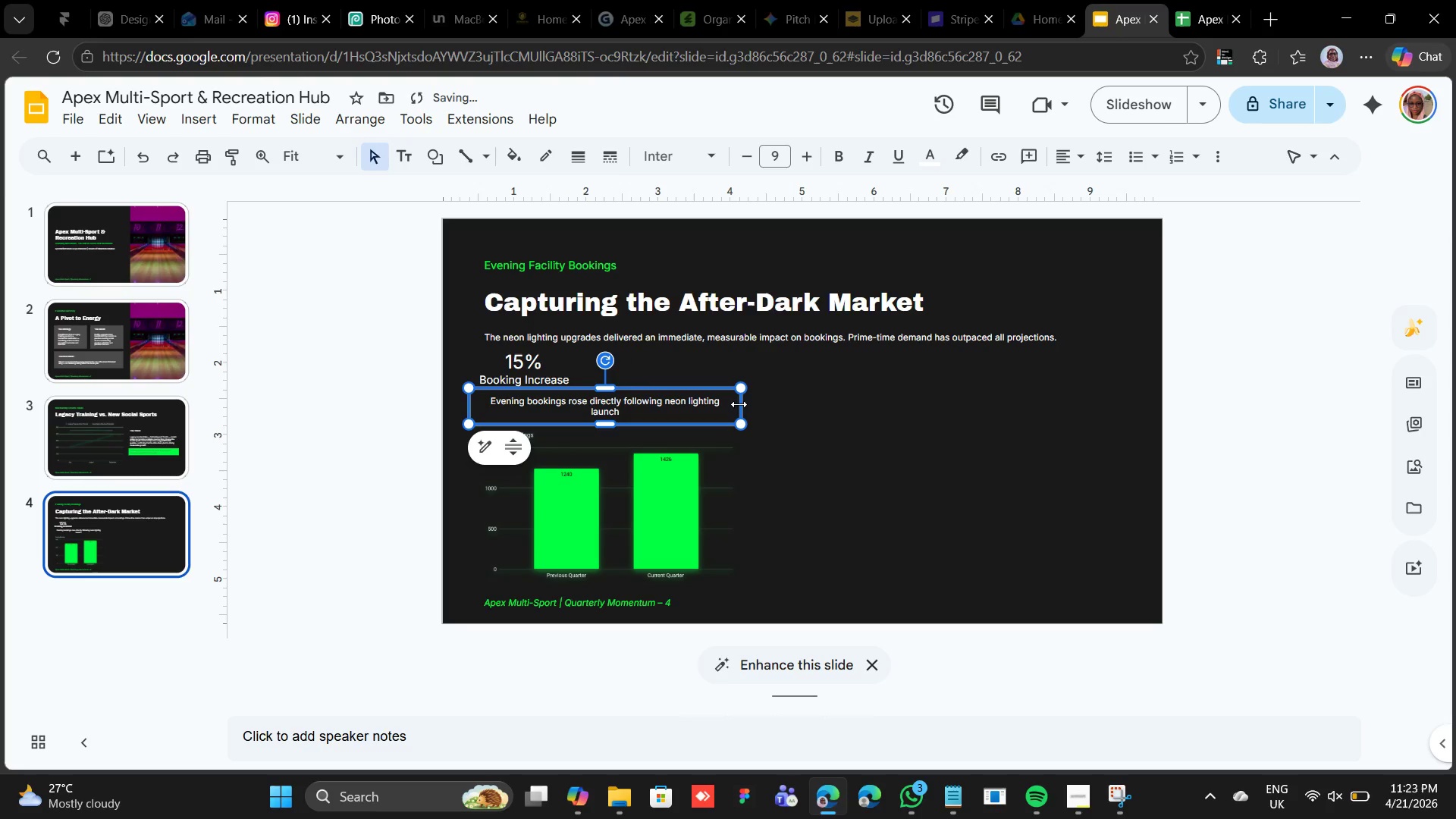 
left_click_drag(start_coordinate=[739, 404], to_coordinate=[746, 401])
 